 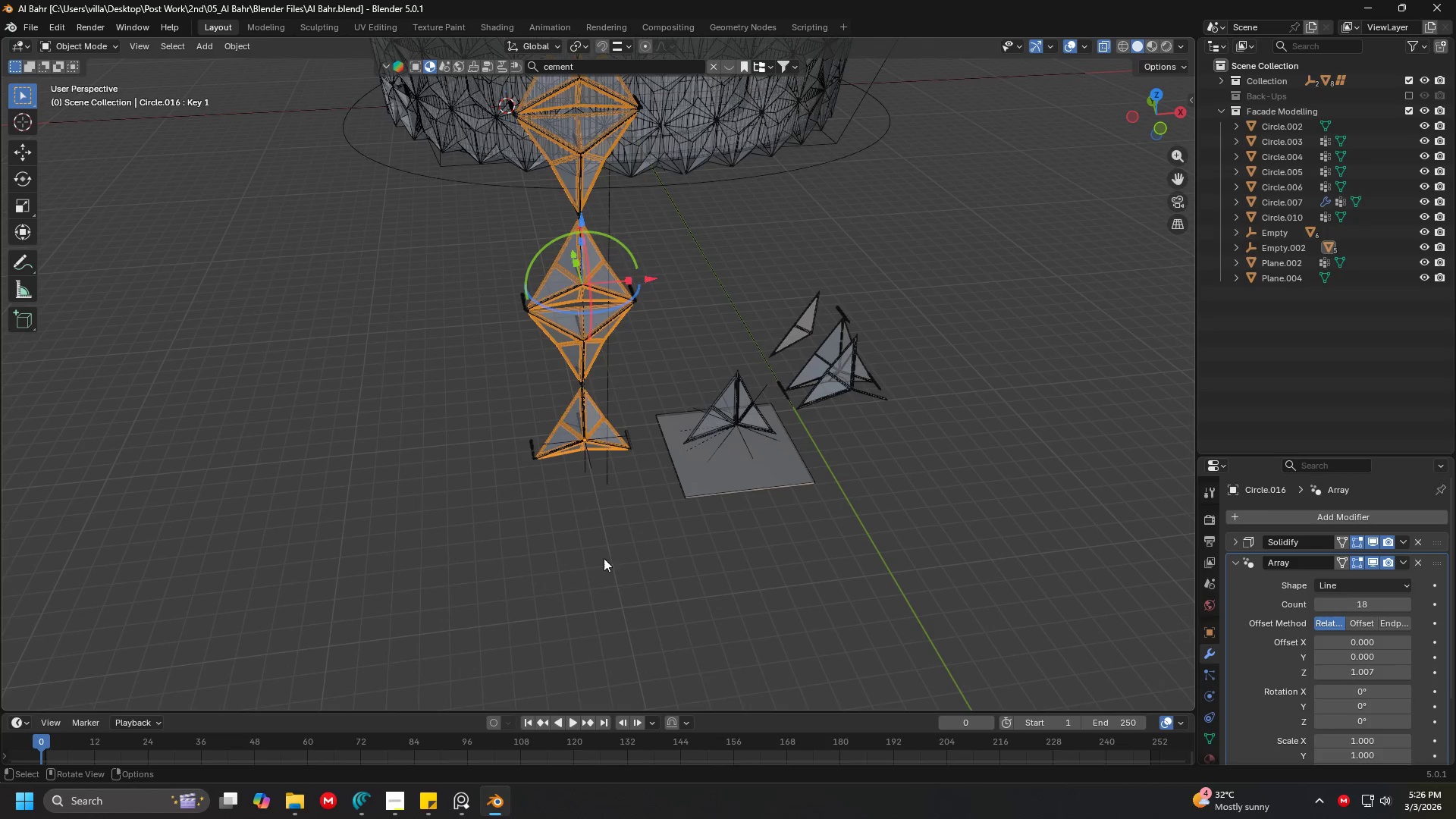 
hold_key(key=ShiftLeft, duration=0.42)
 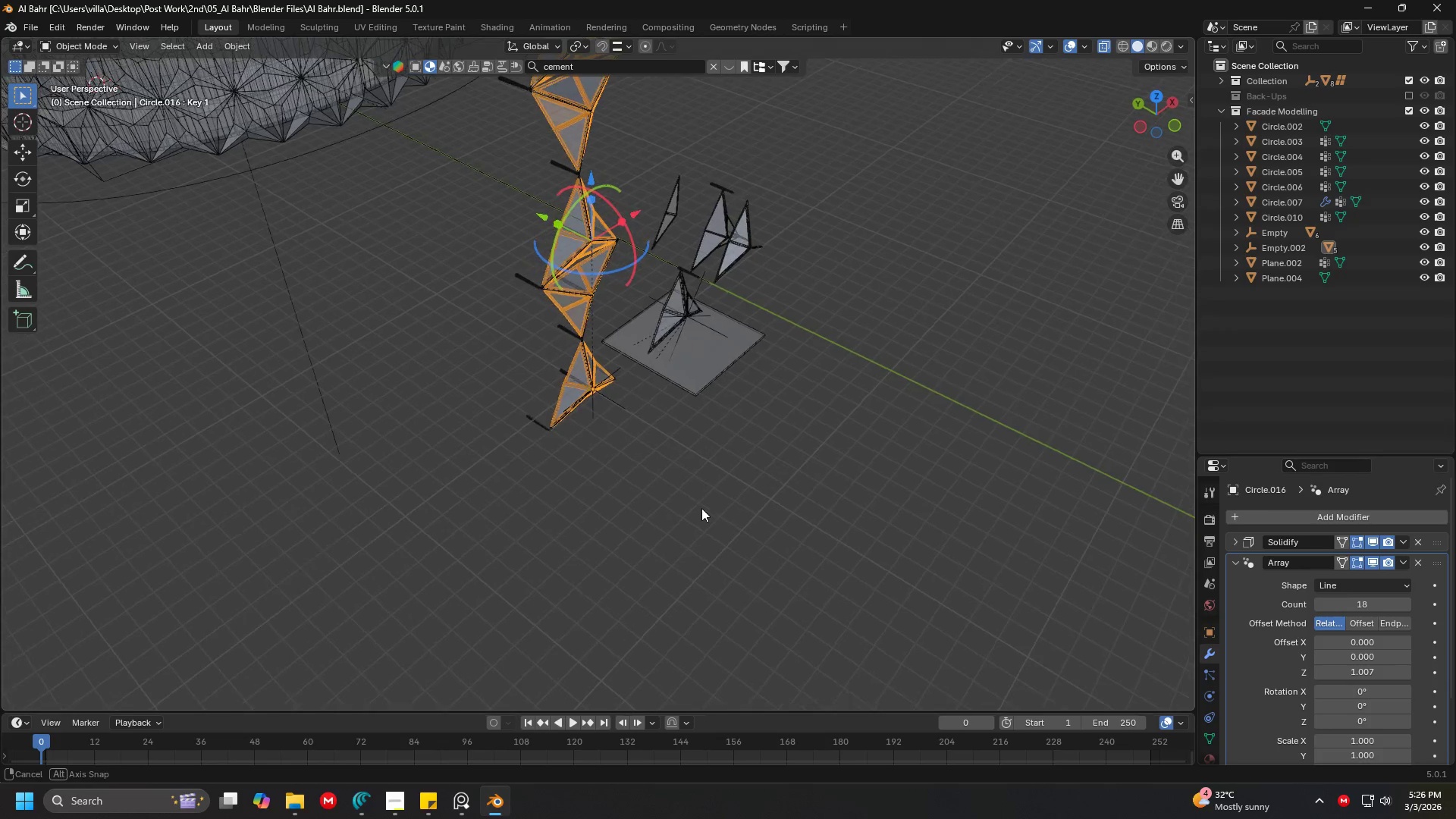 
key(Shift+ShiftLeft)
 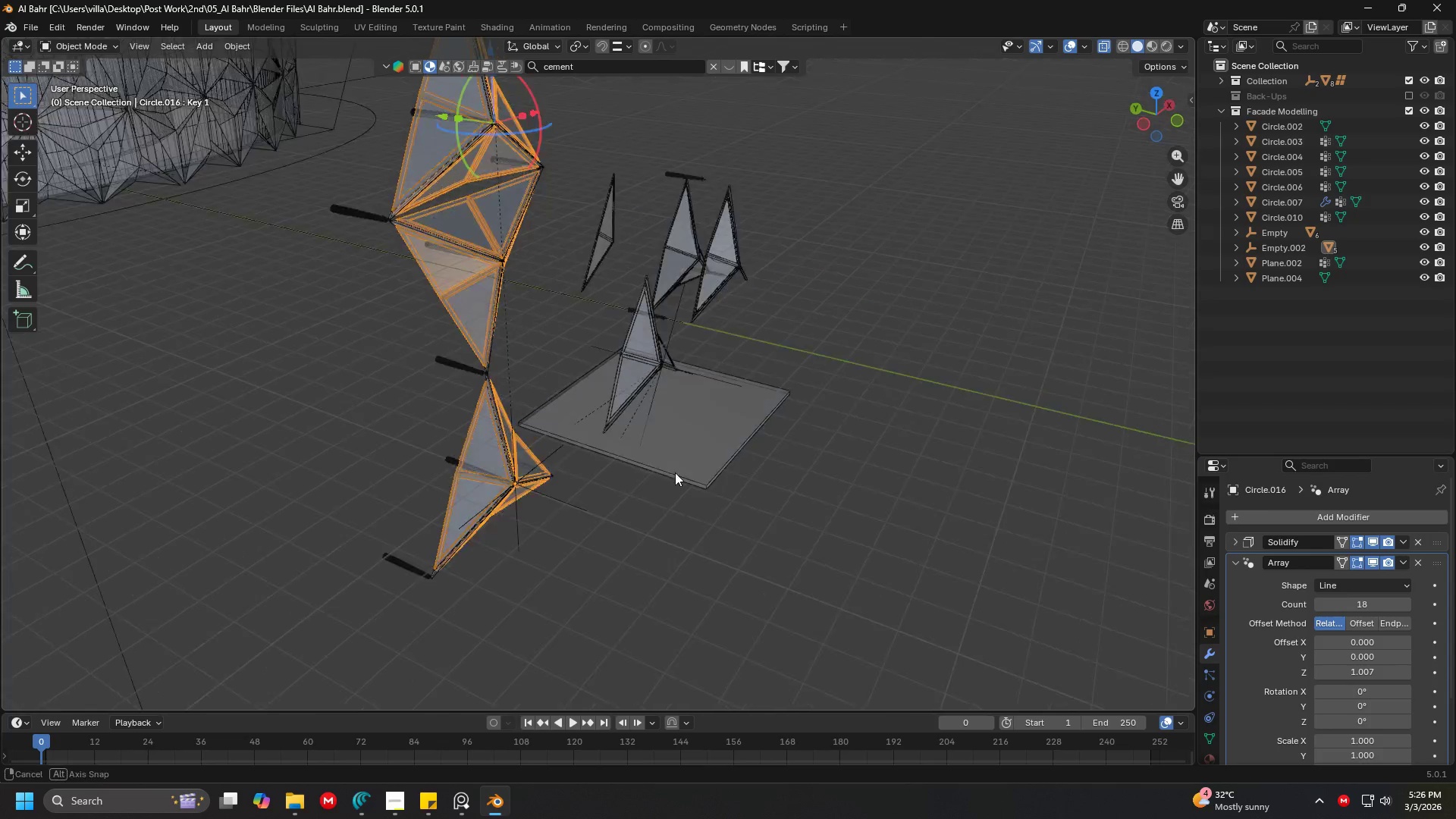 
scroll: coordinate [701, 508], scroll_direction: up, amount: 4.0
 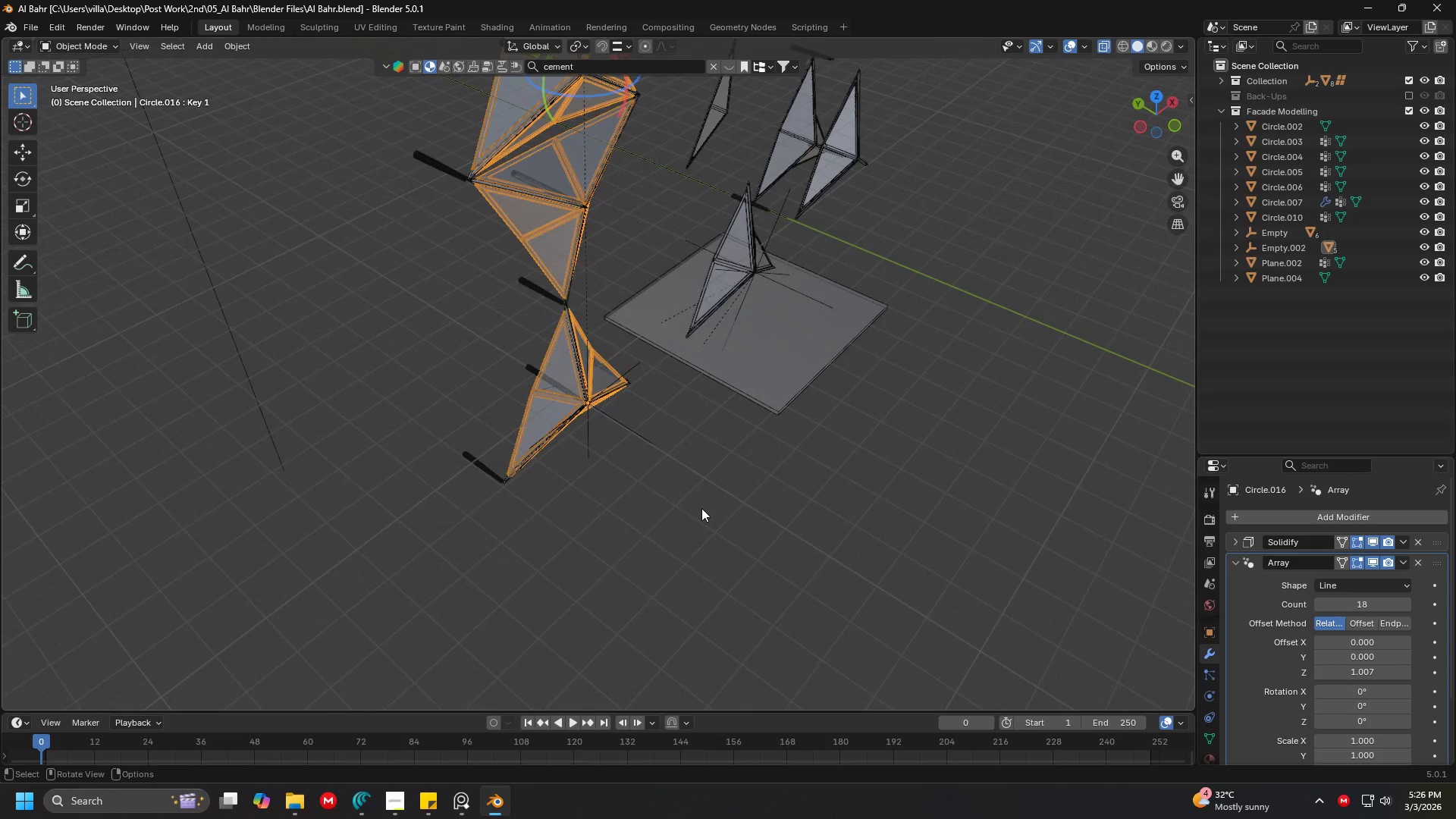 
hold_key(key=ShiftLeft, duration=0.39)
 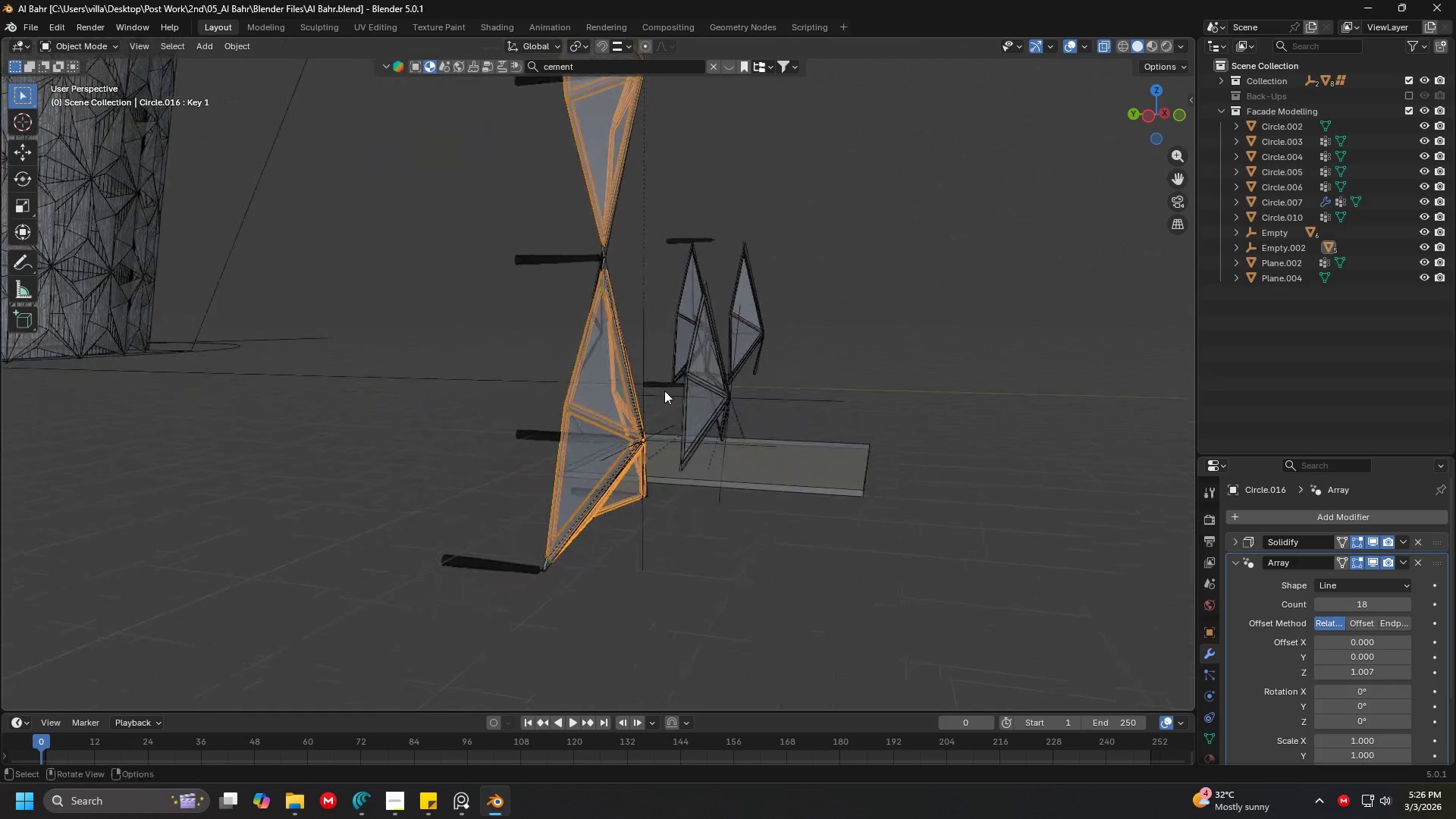 
scroll: coordinate [665, 391], scroll_direction: up, amount: 3.0
 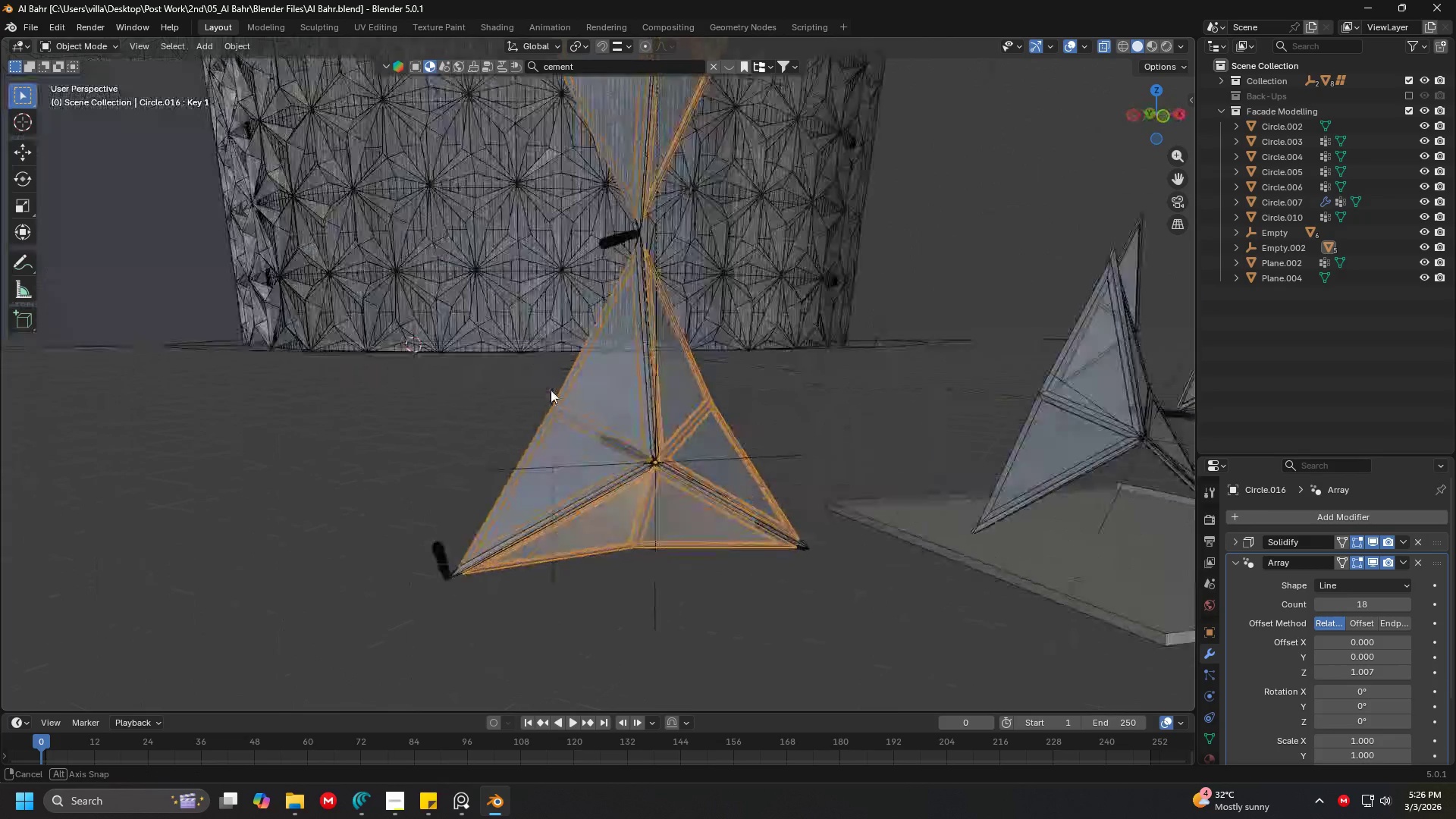 
hold_key(key=ShiftLeft, duration=0.36)
 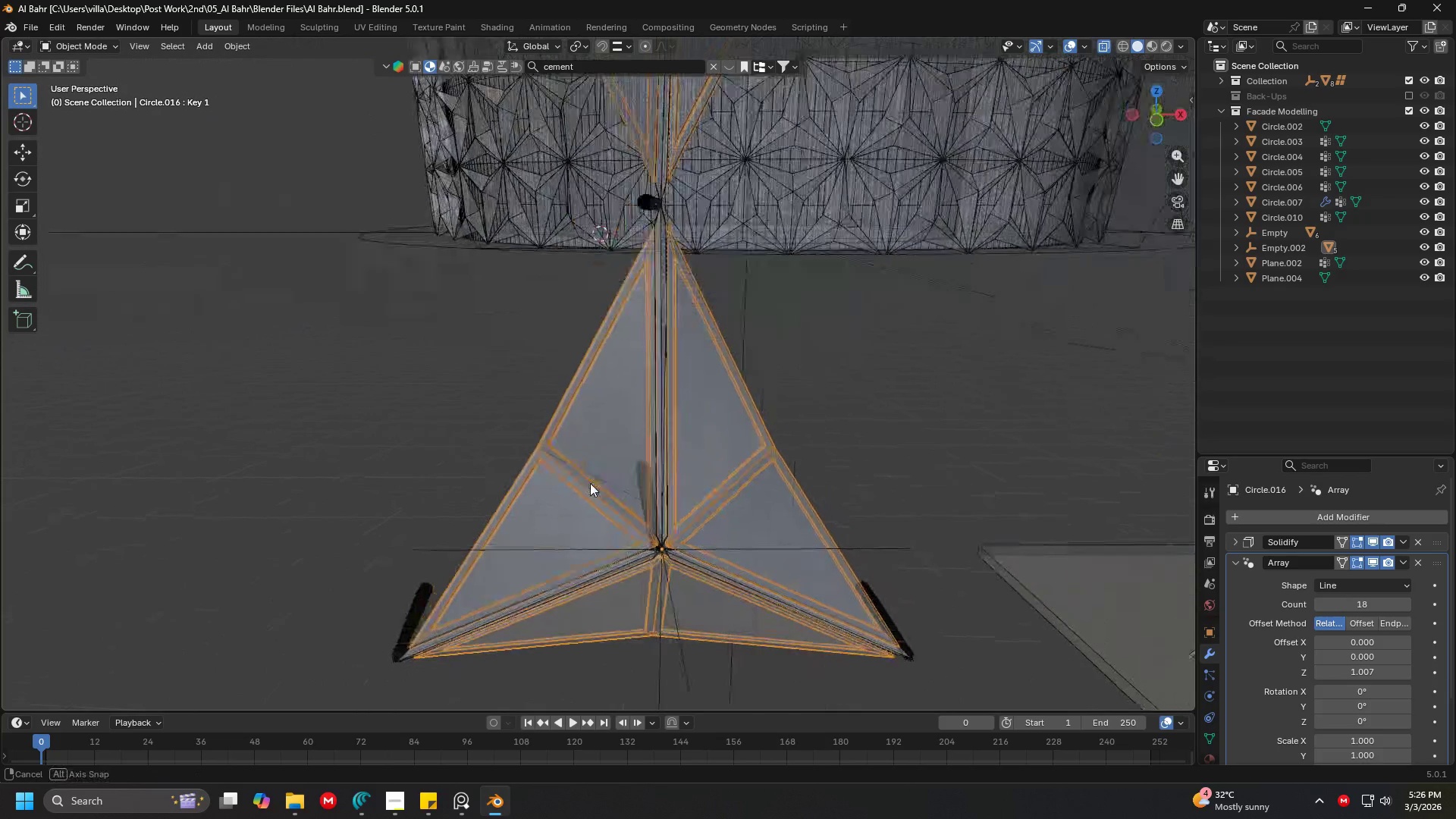 
scroll: coordinate [507, 391], scroll_direction: up, amount: 2.0
 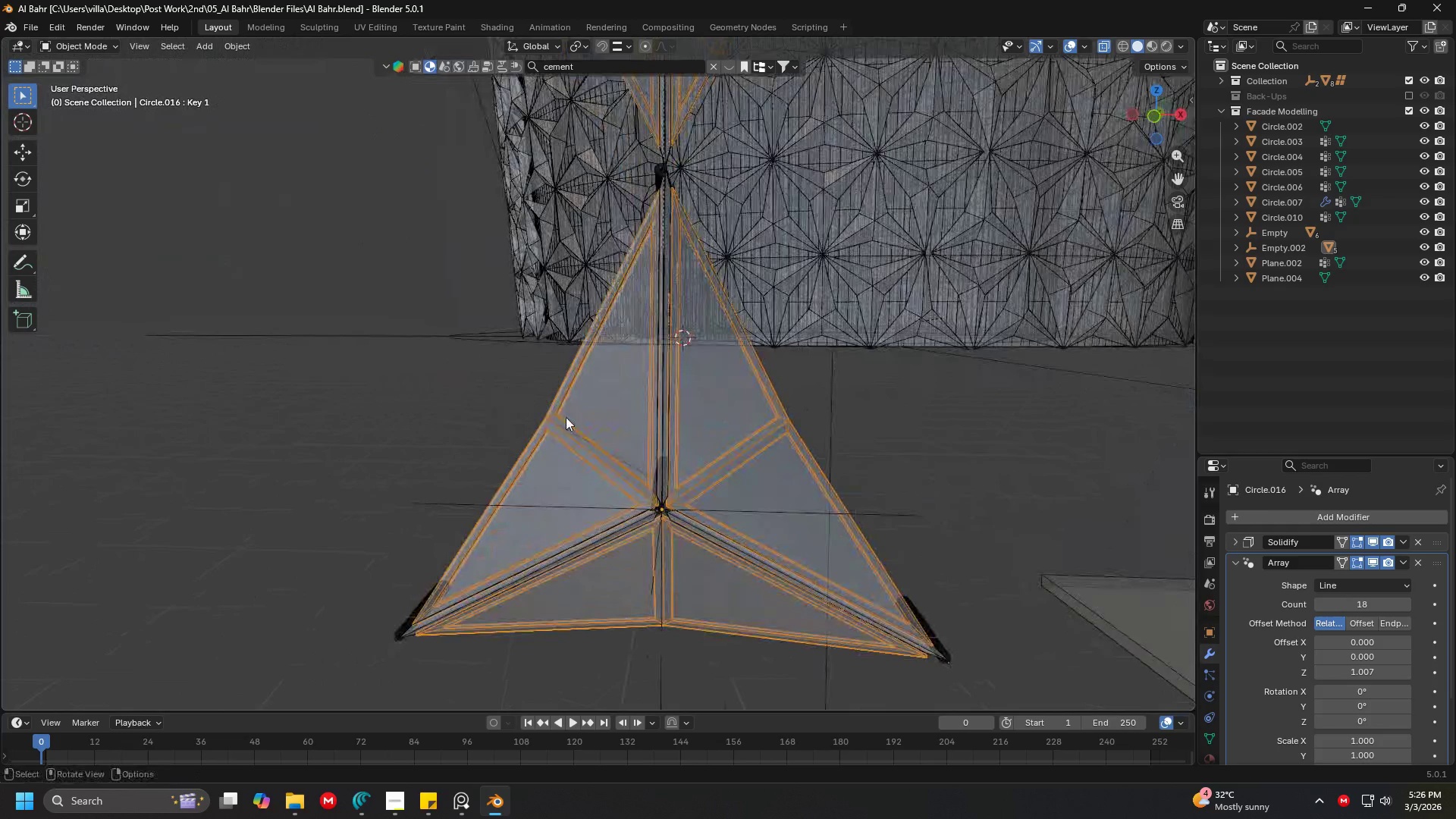 
key(Shift+ShiftLeft)
 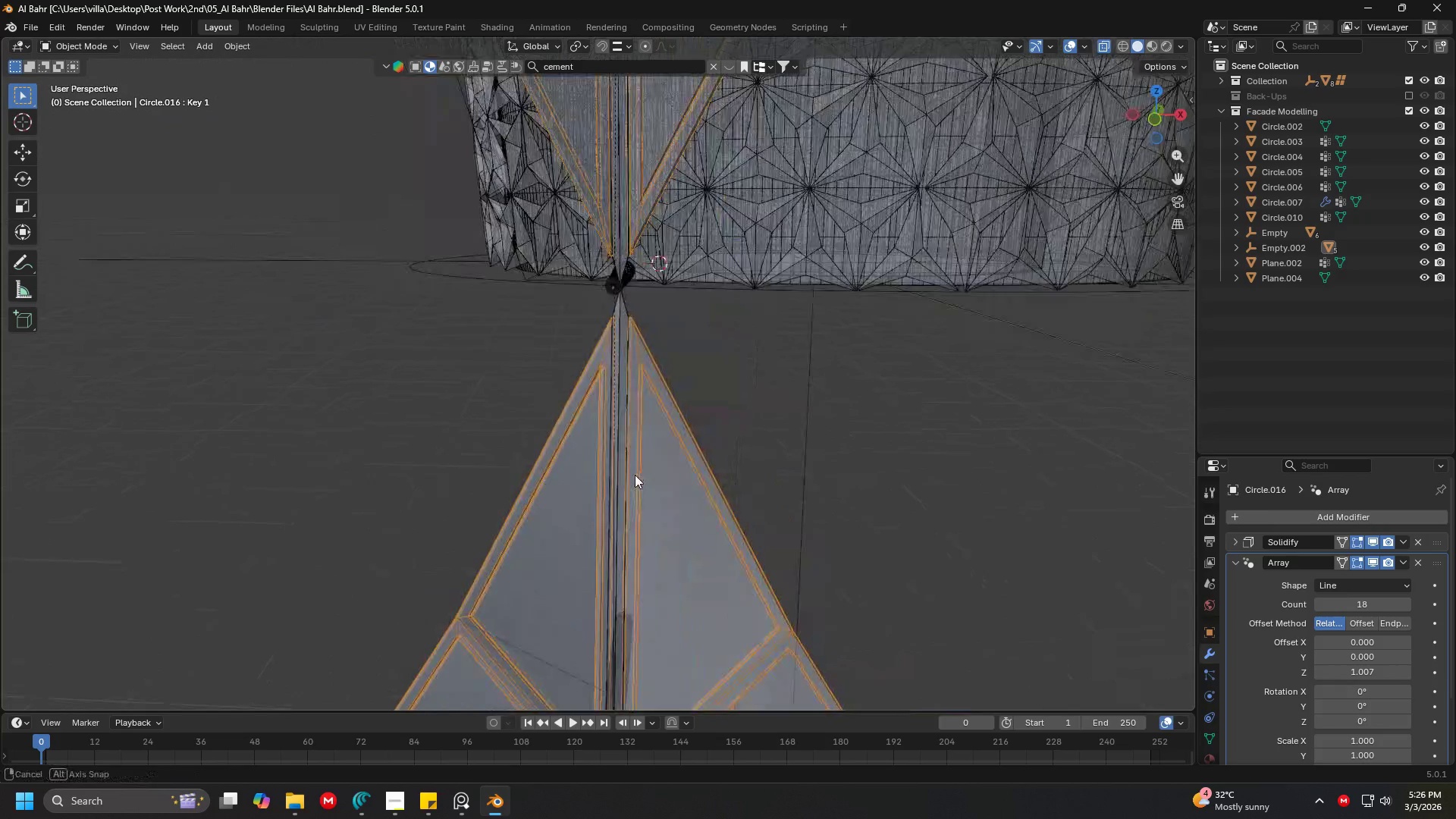 
scroll: coordinate [604, 447], scroll_direction: up, amount: 2.0
 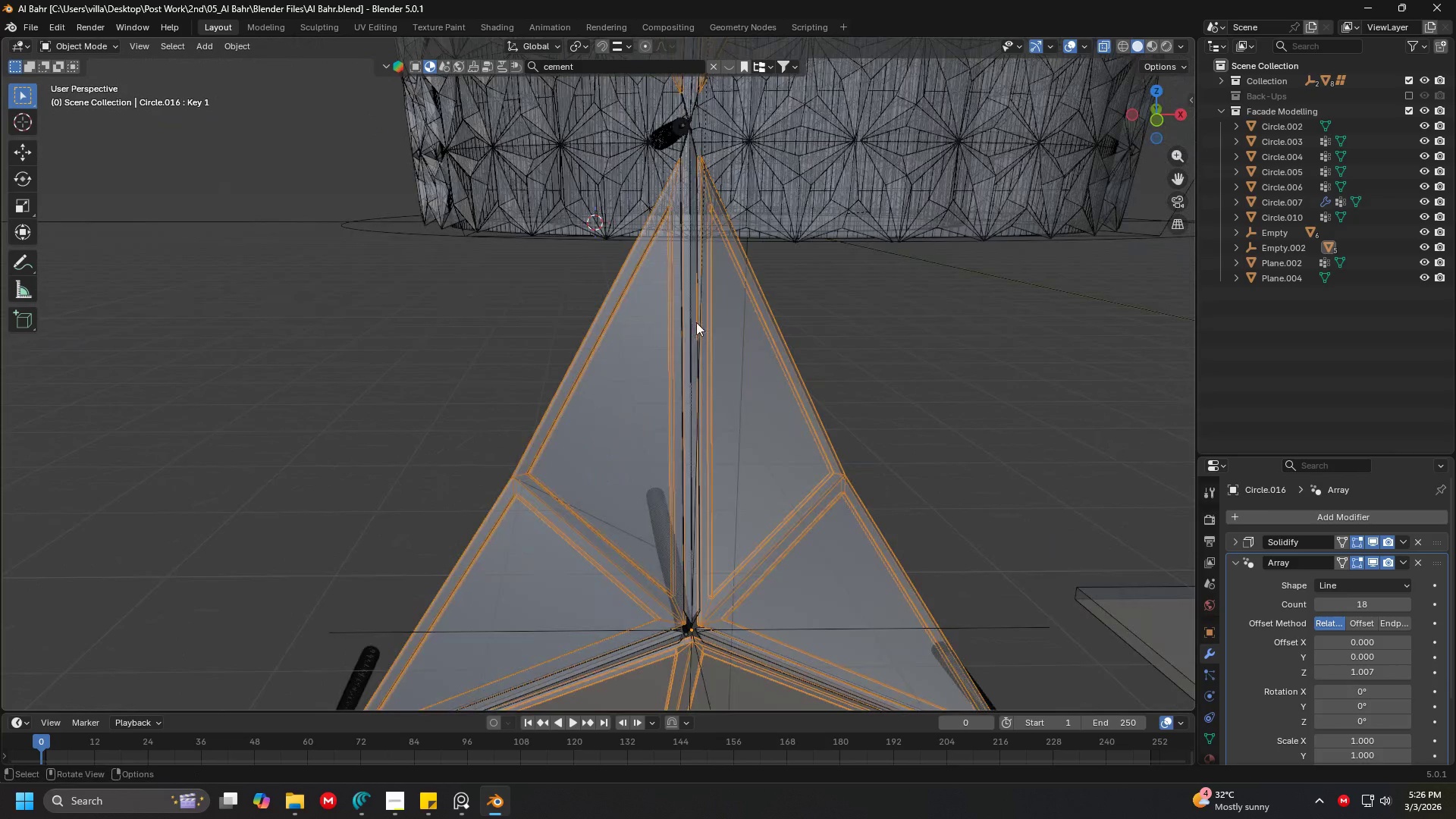 
scroll: coordinate [647, 542], scroll_direction: down, amount: 12.0
 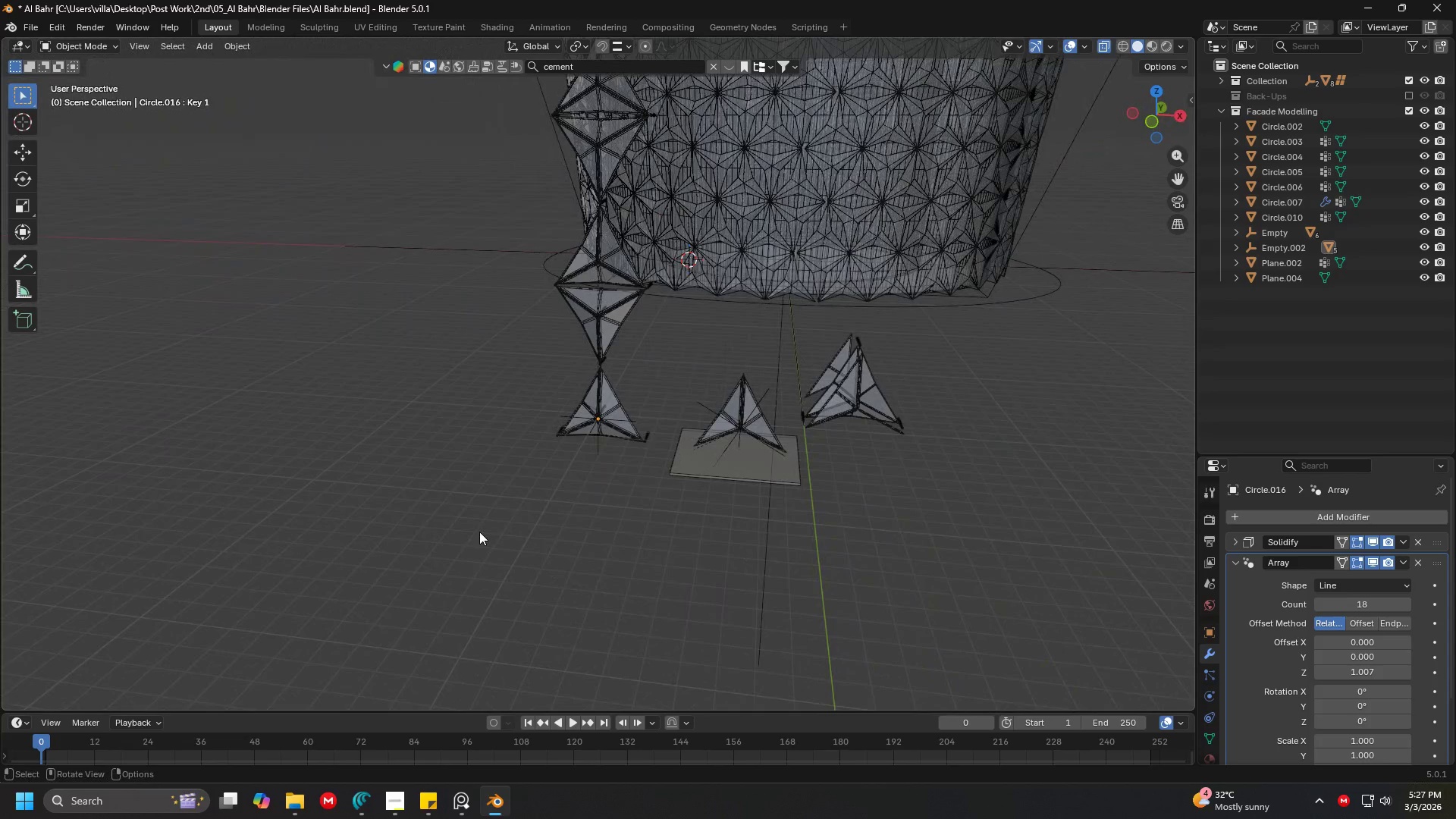 
hold_key(key=ShiftLeft, duration=1.39)
 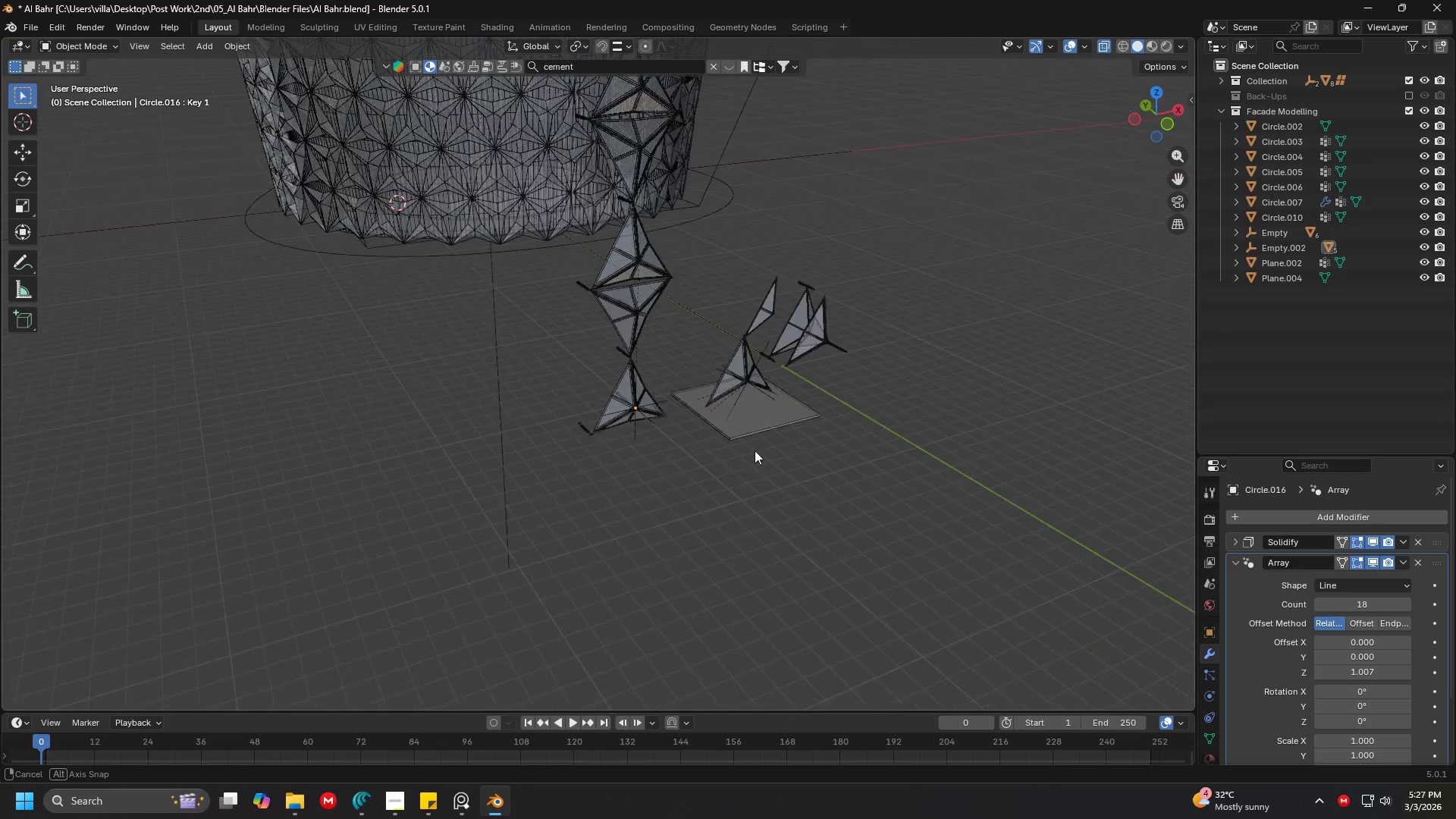 
key(Shift+ShiftLeft)
 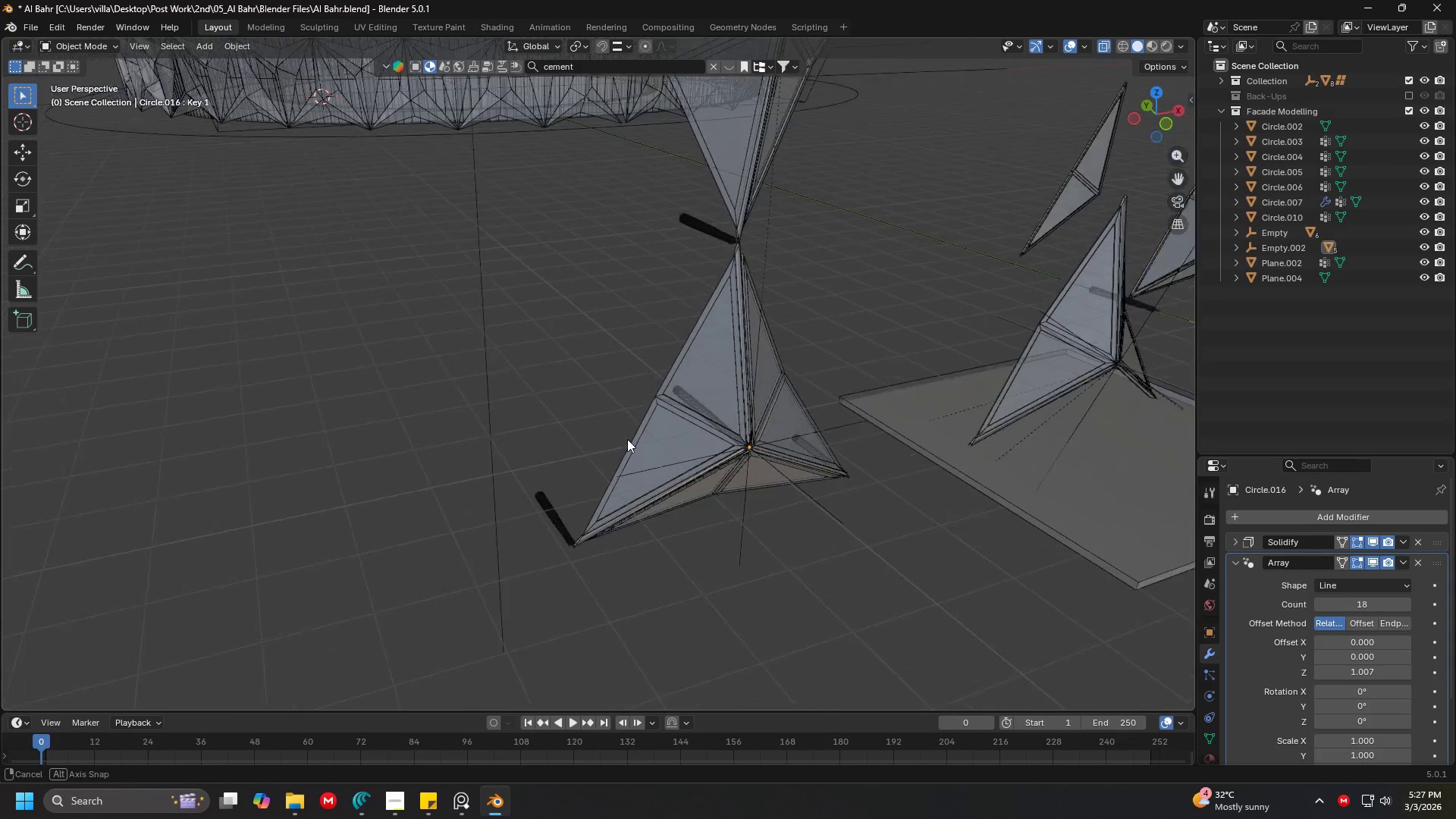 
scroll: coordinate [606, 469], scroll_direction: up, amount: 10.0
 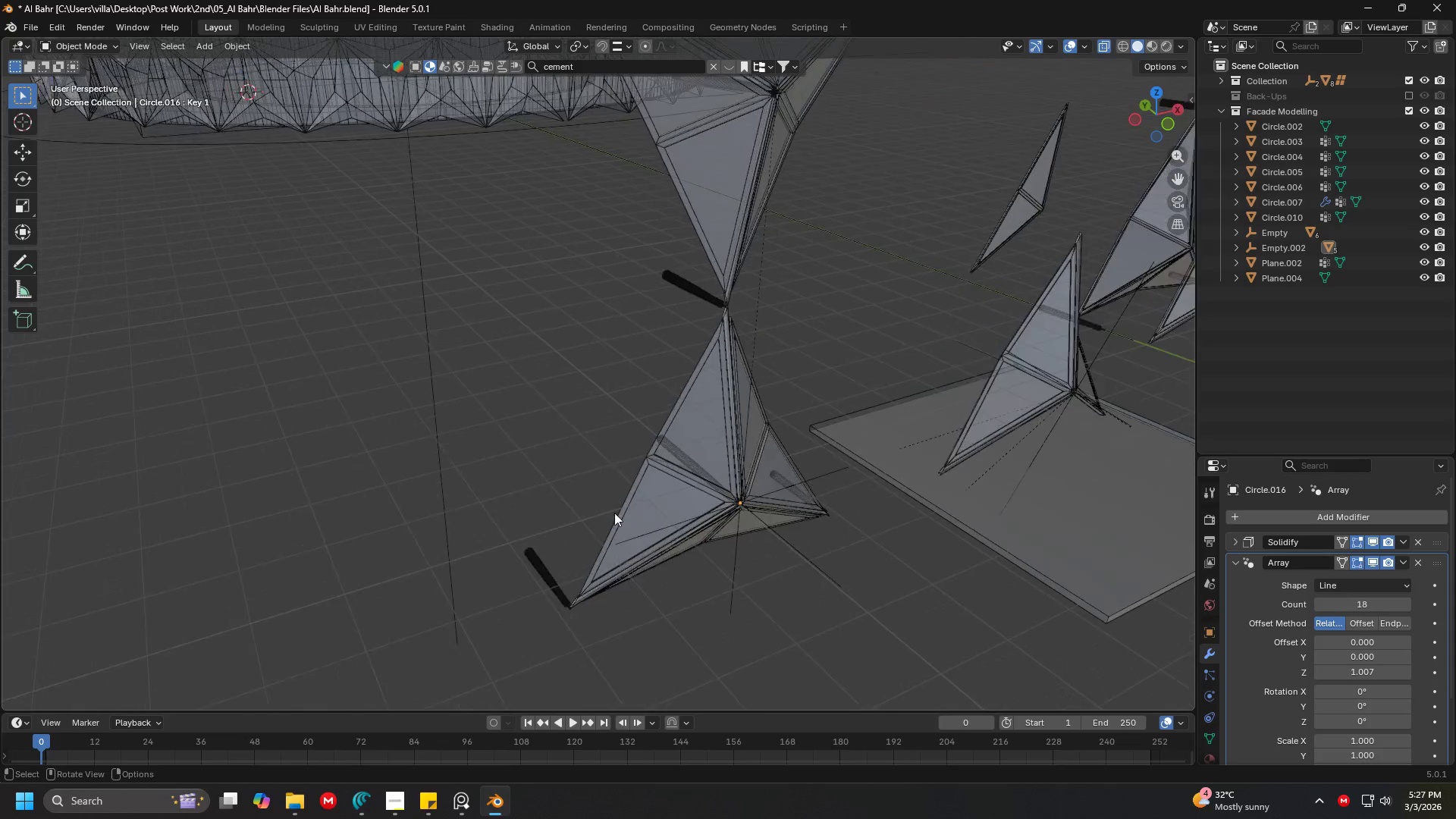 
key(Shift+ShiftLeft)
 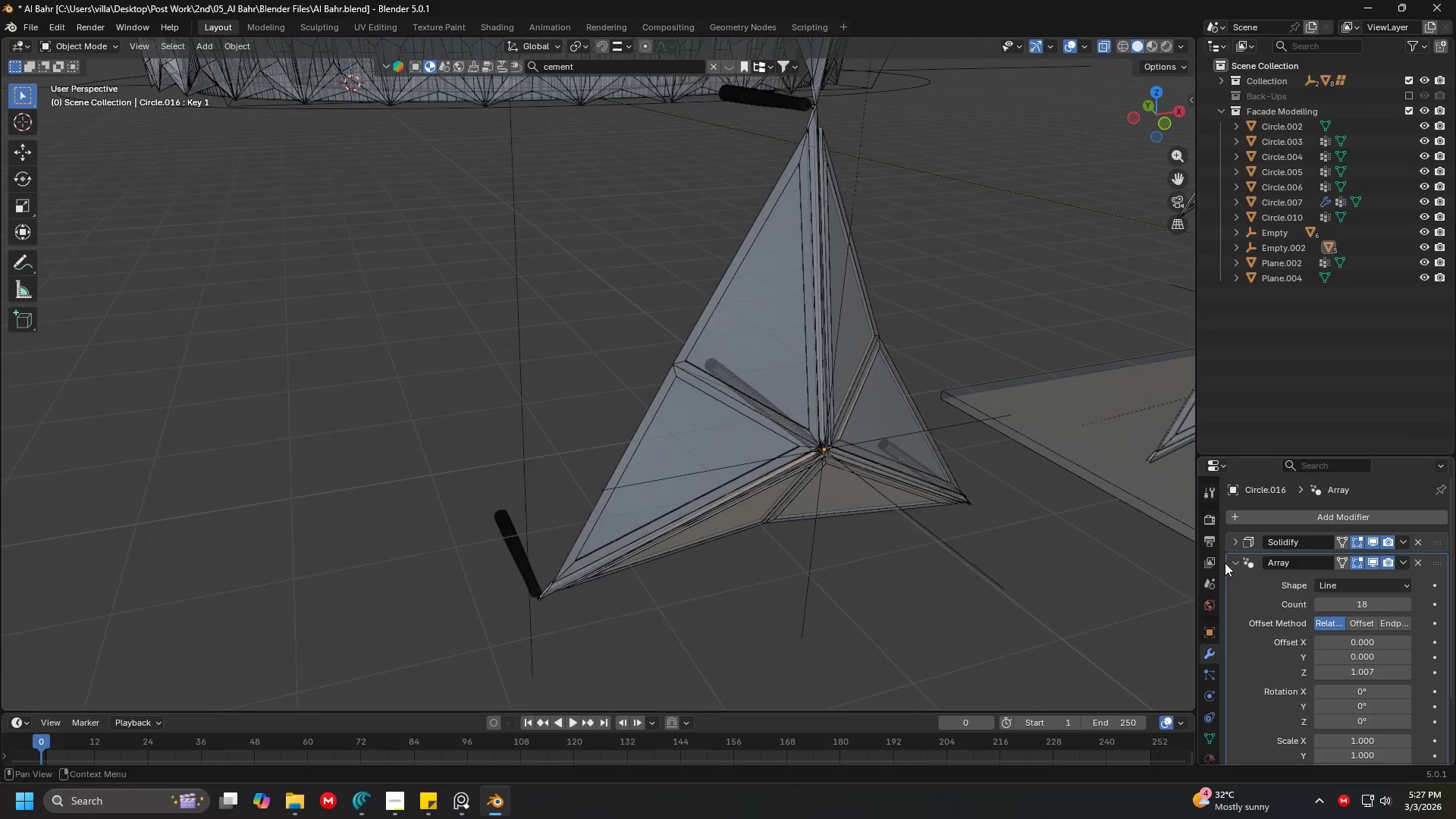 
scroll: coordinate [621, 437], scroll_direction: up, amount: 3.0
 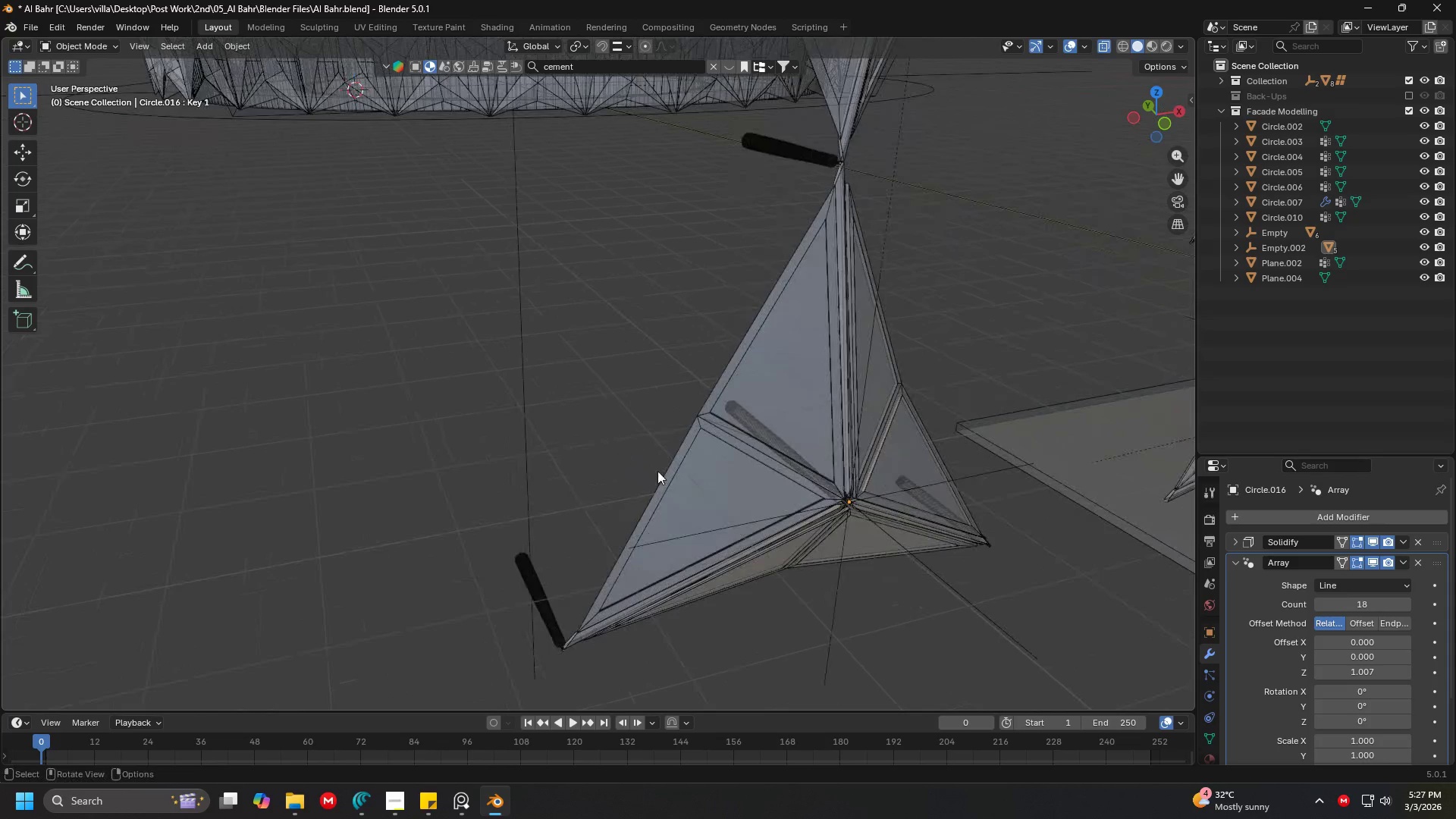 
left_click([1228, 563])
 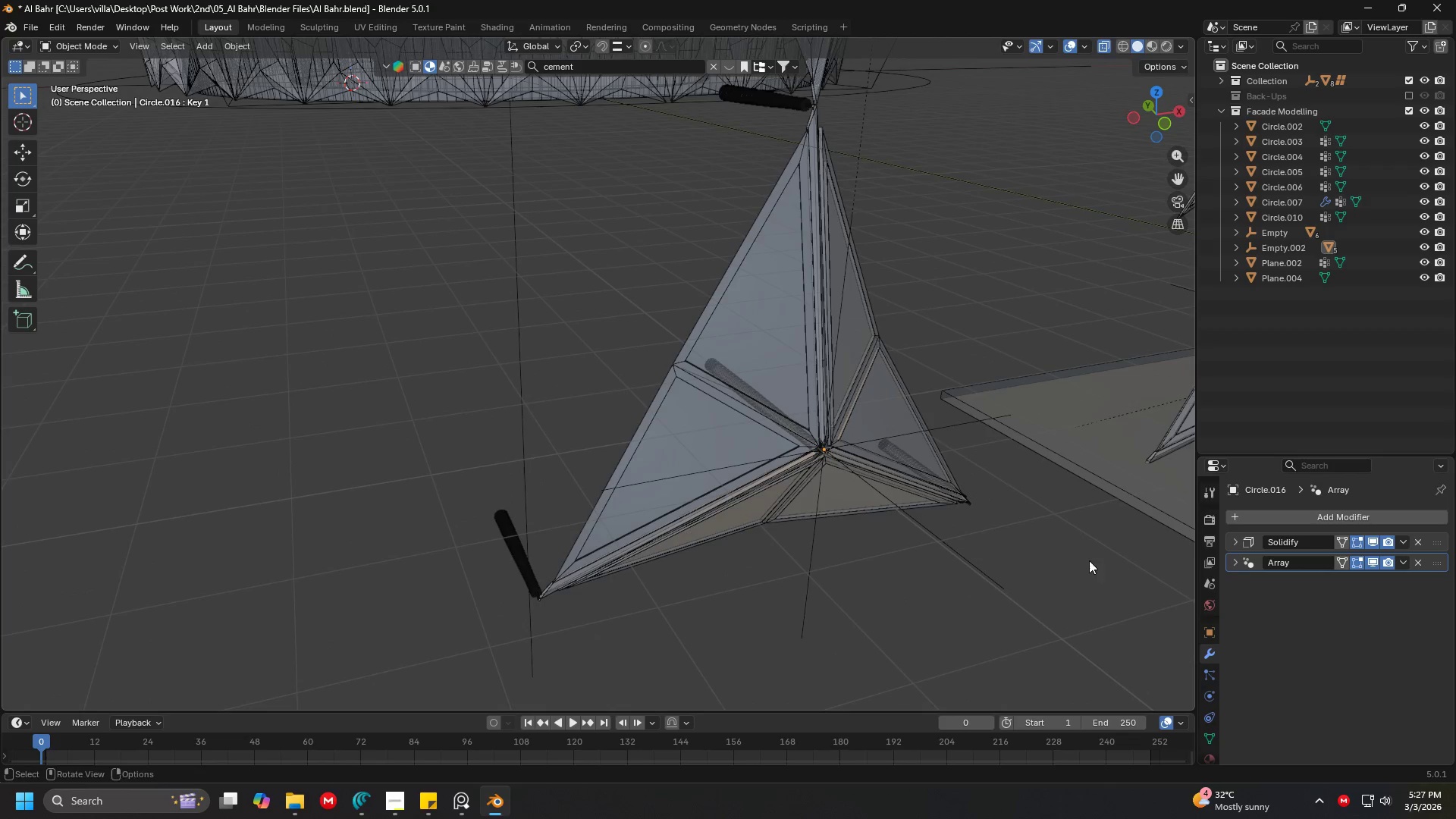 
key(Shift+ShiftLeft)
 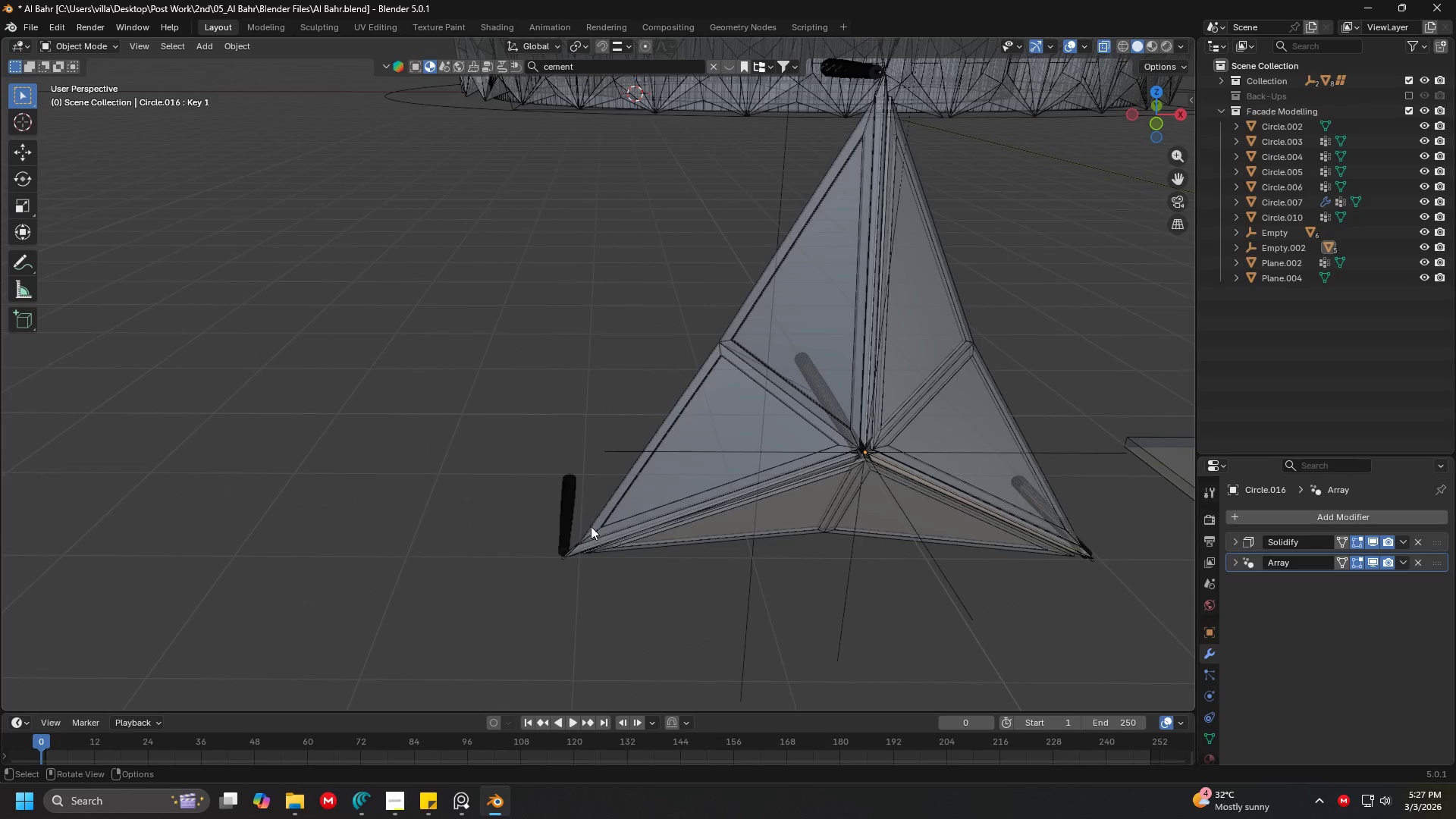 
double_click([568, 507])
 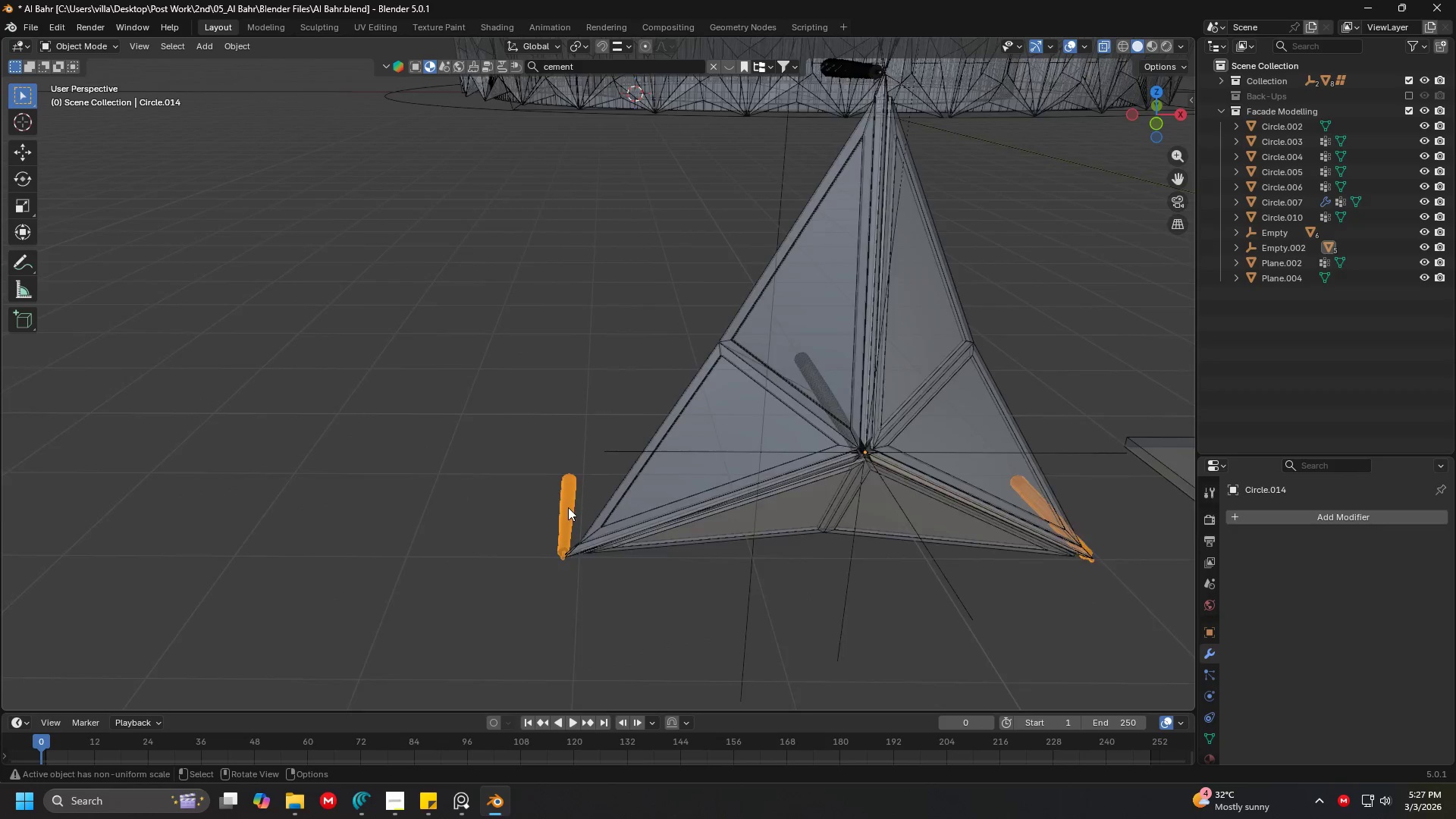 
key(Shift+ShiftLeft)
 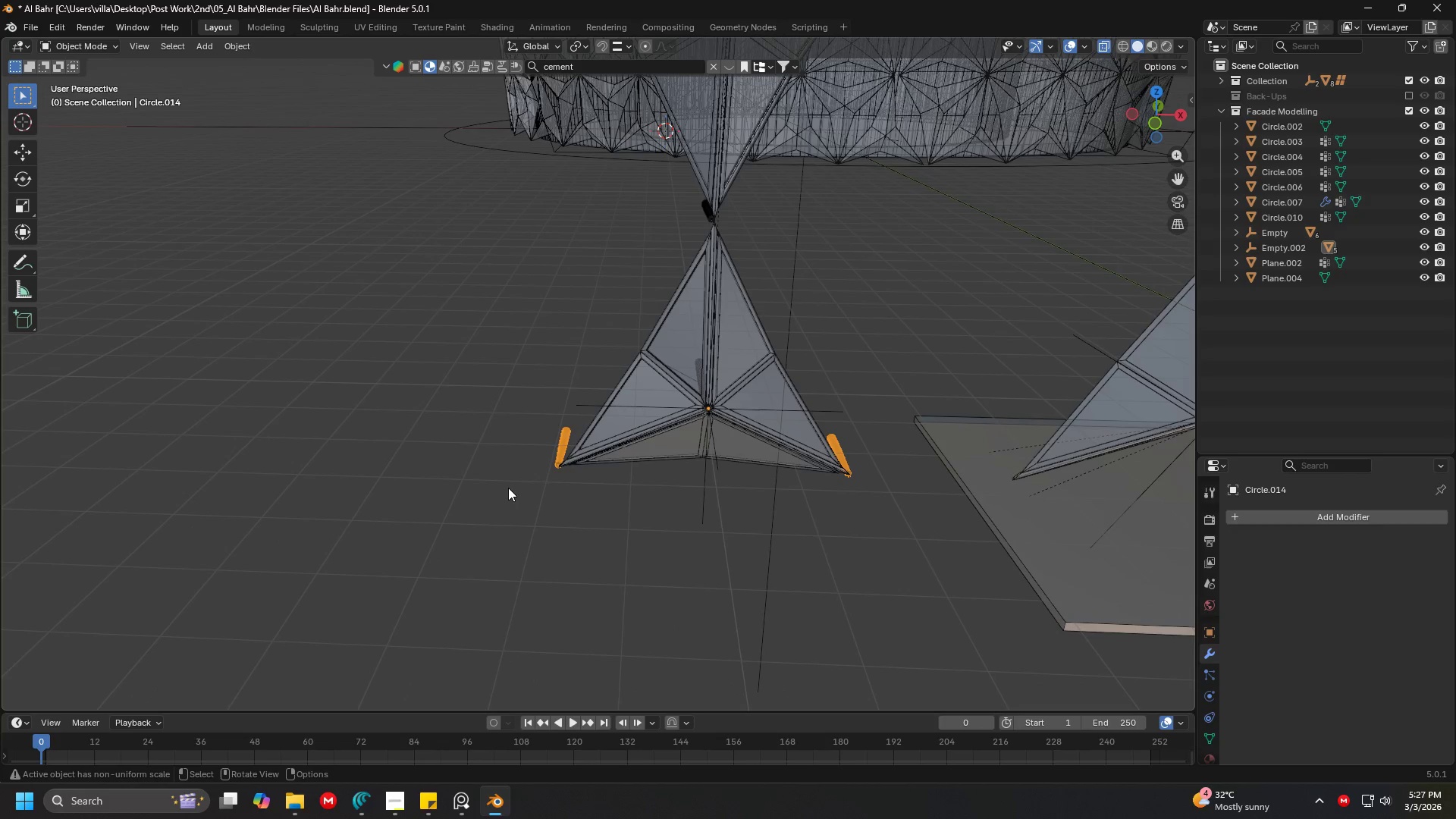 
scroll: coordinate [528, 495], scroll_direction: down, amount: 5.0
 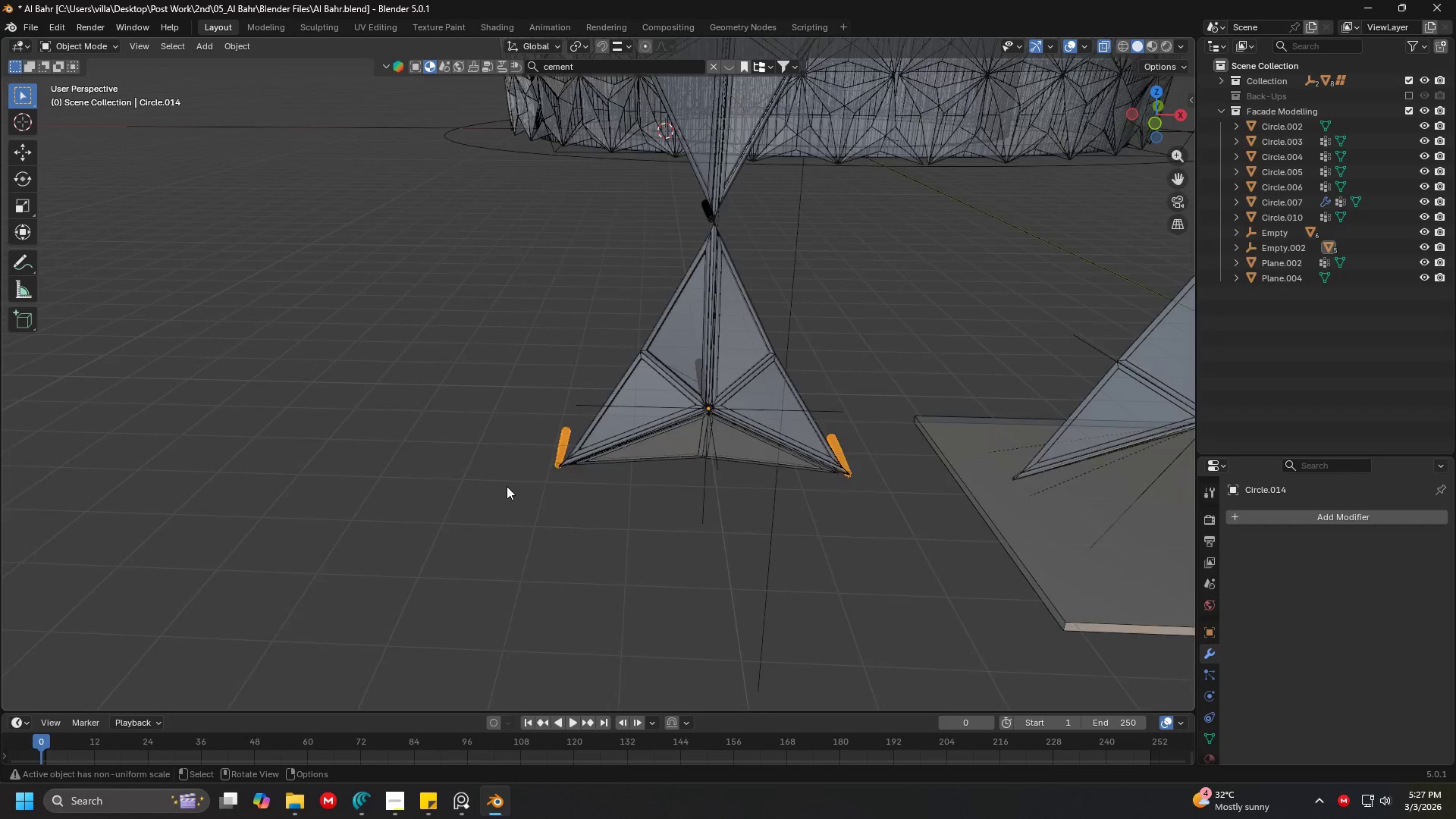 
key(1)
 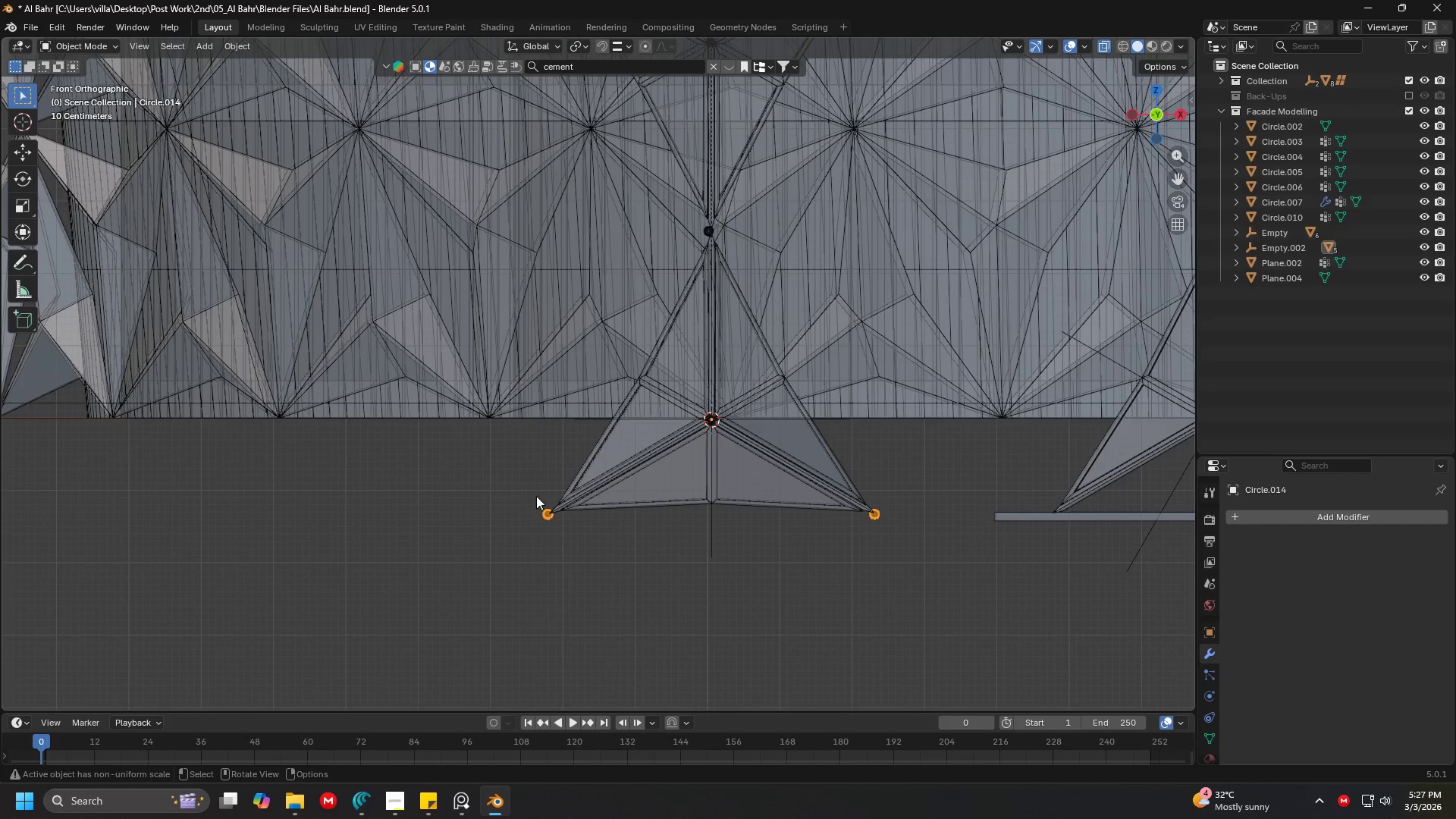 
left_click([707, 538])
 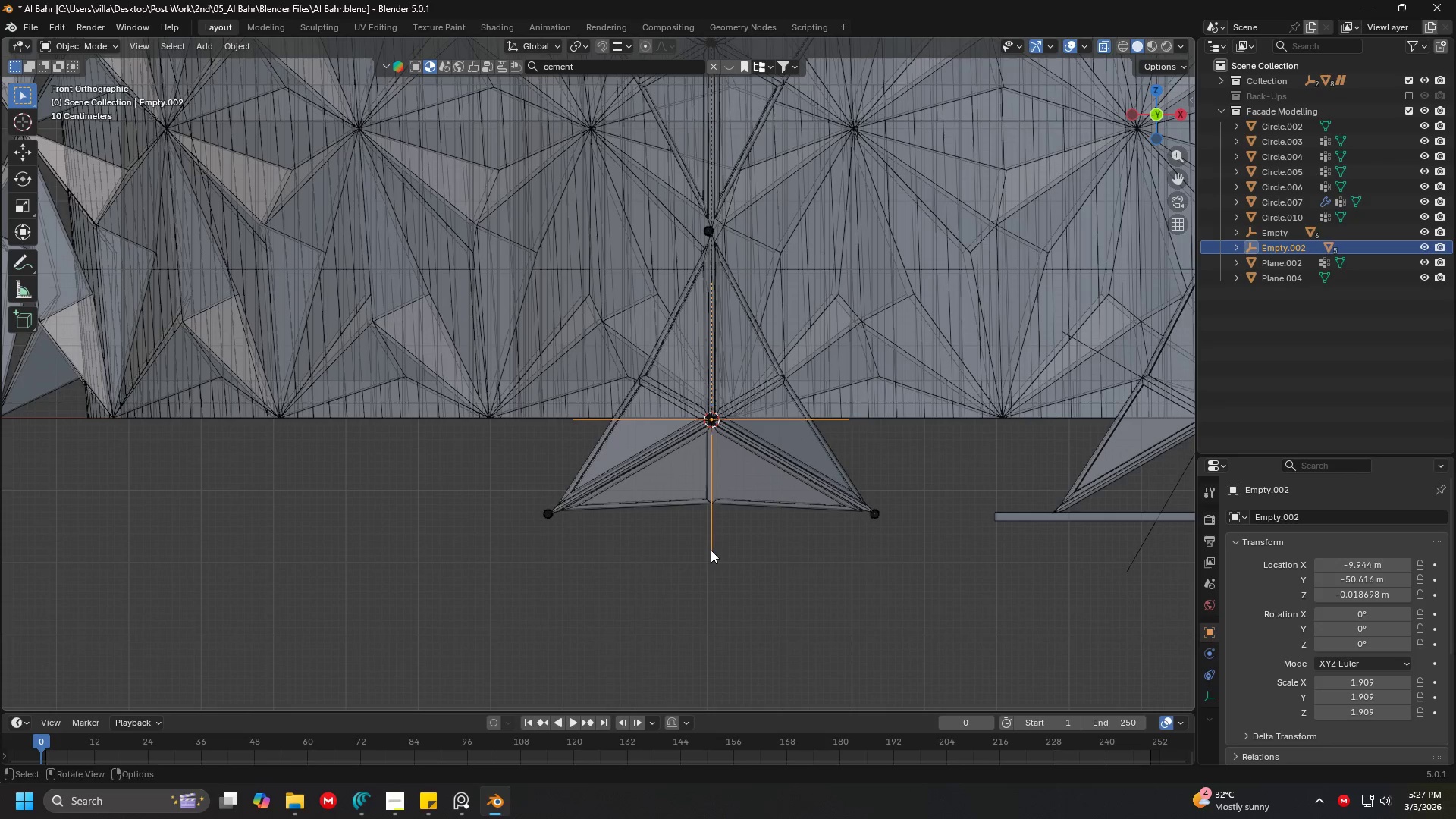 
key(G)
 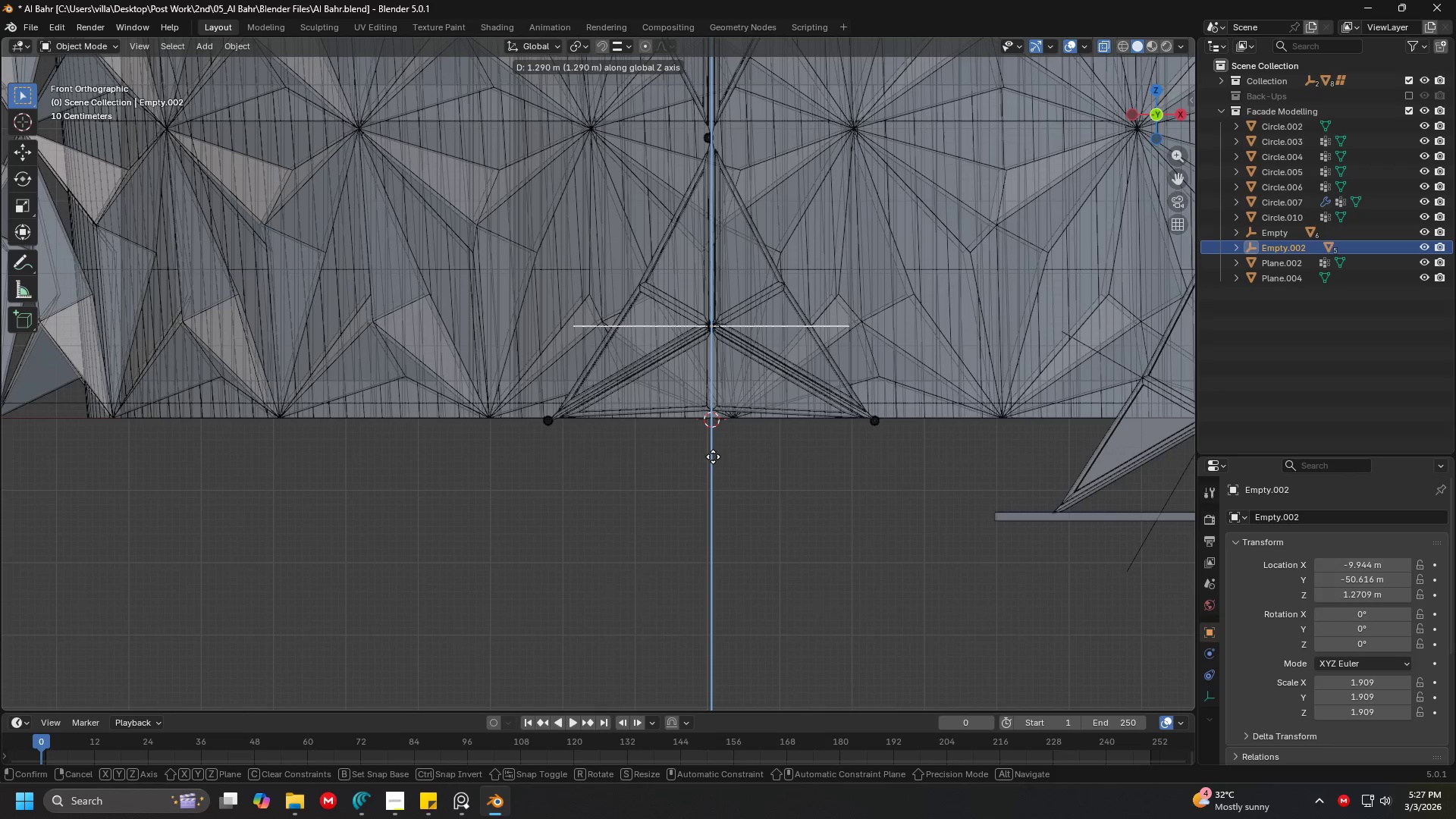 
left_click([714, 454])
 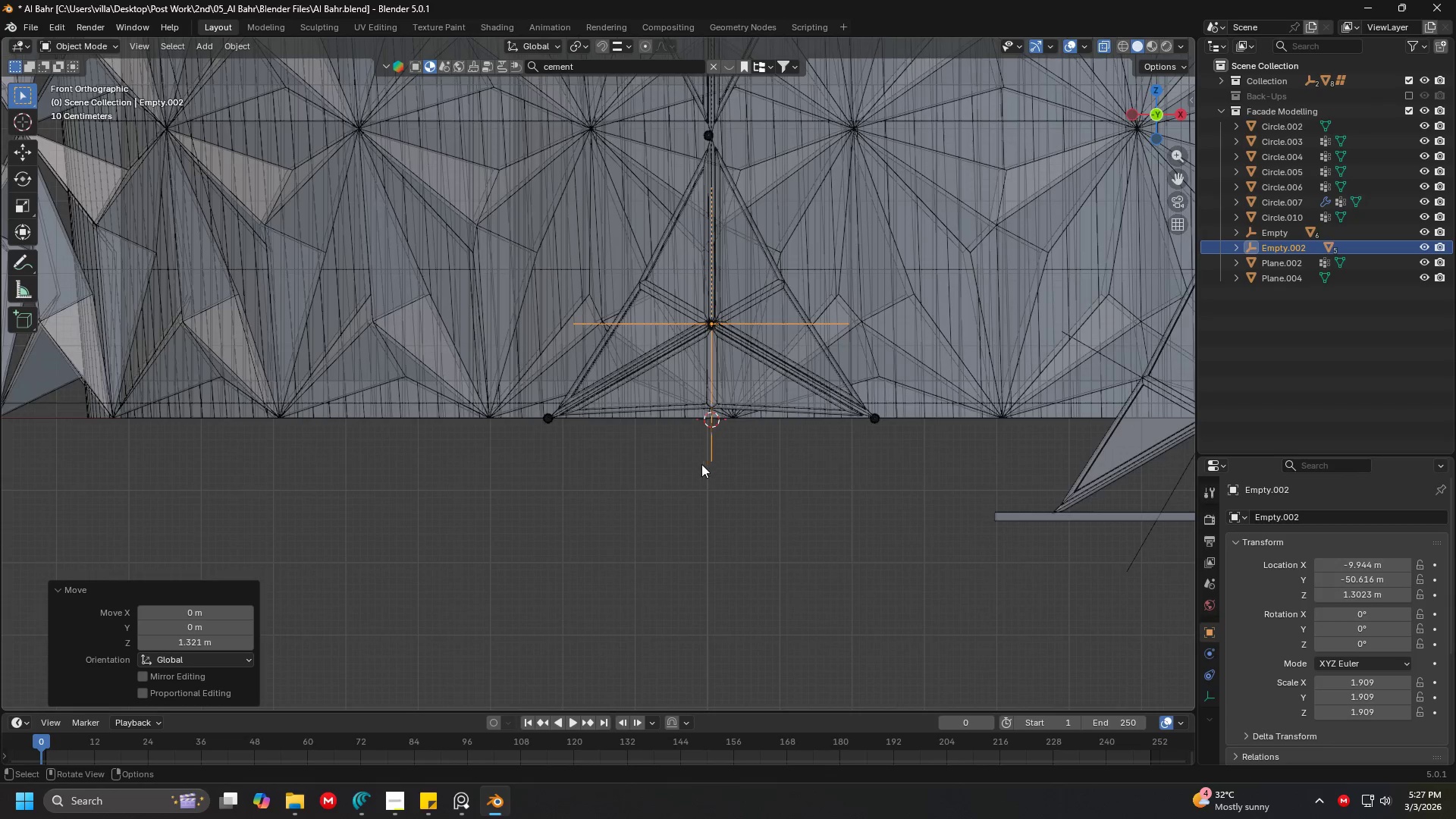 
key(Shift+ShiftLeft)
 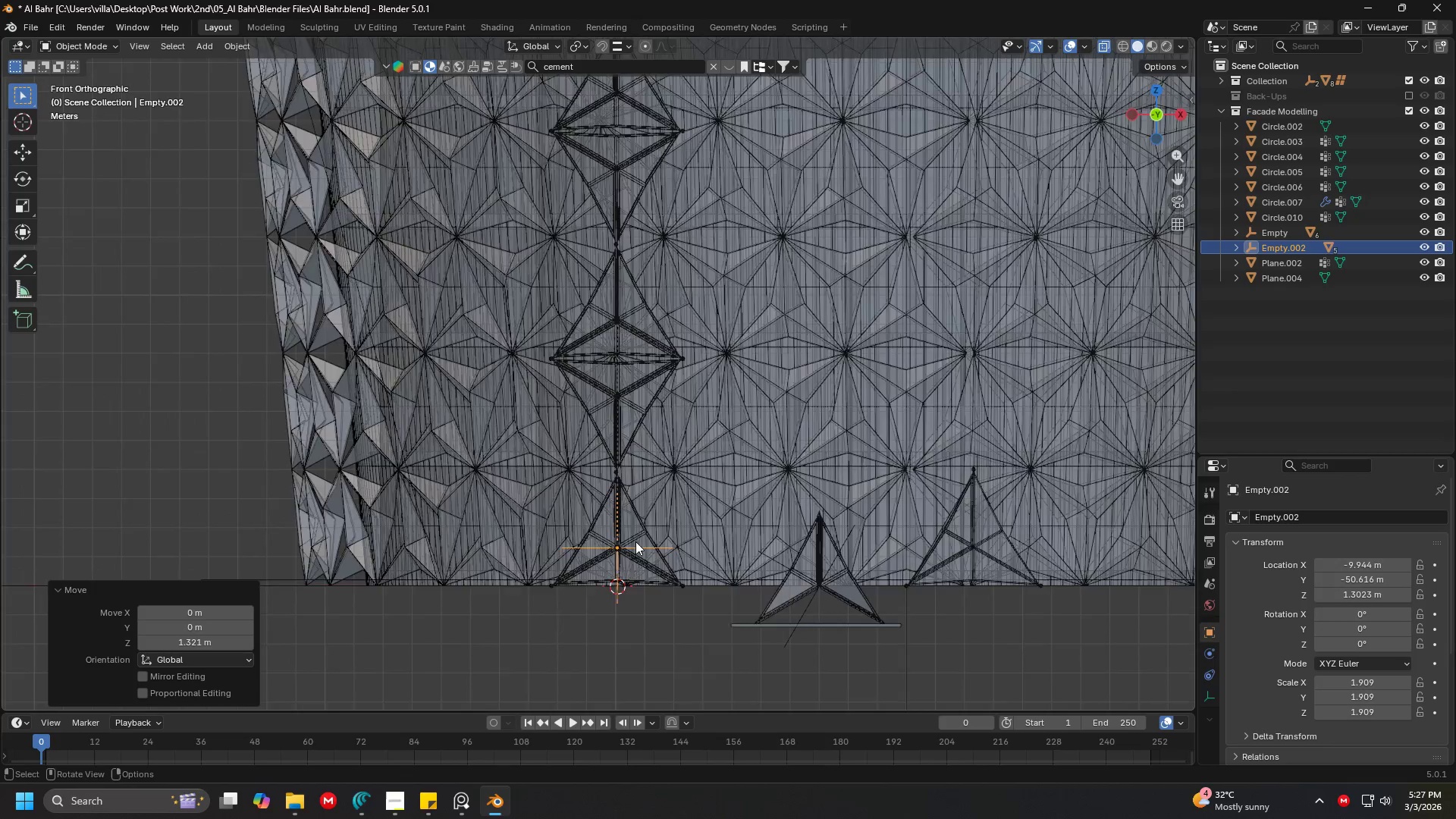 
scroll: coordinate [699, 463], scroll_direction: down, amount: 5.0
 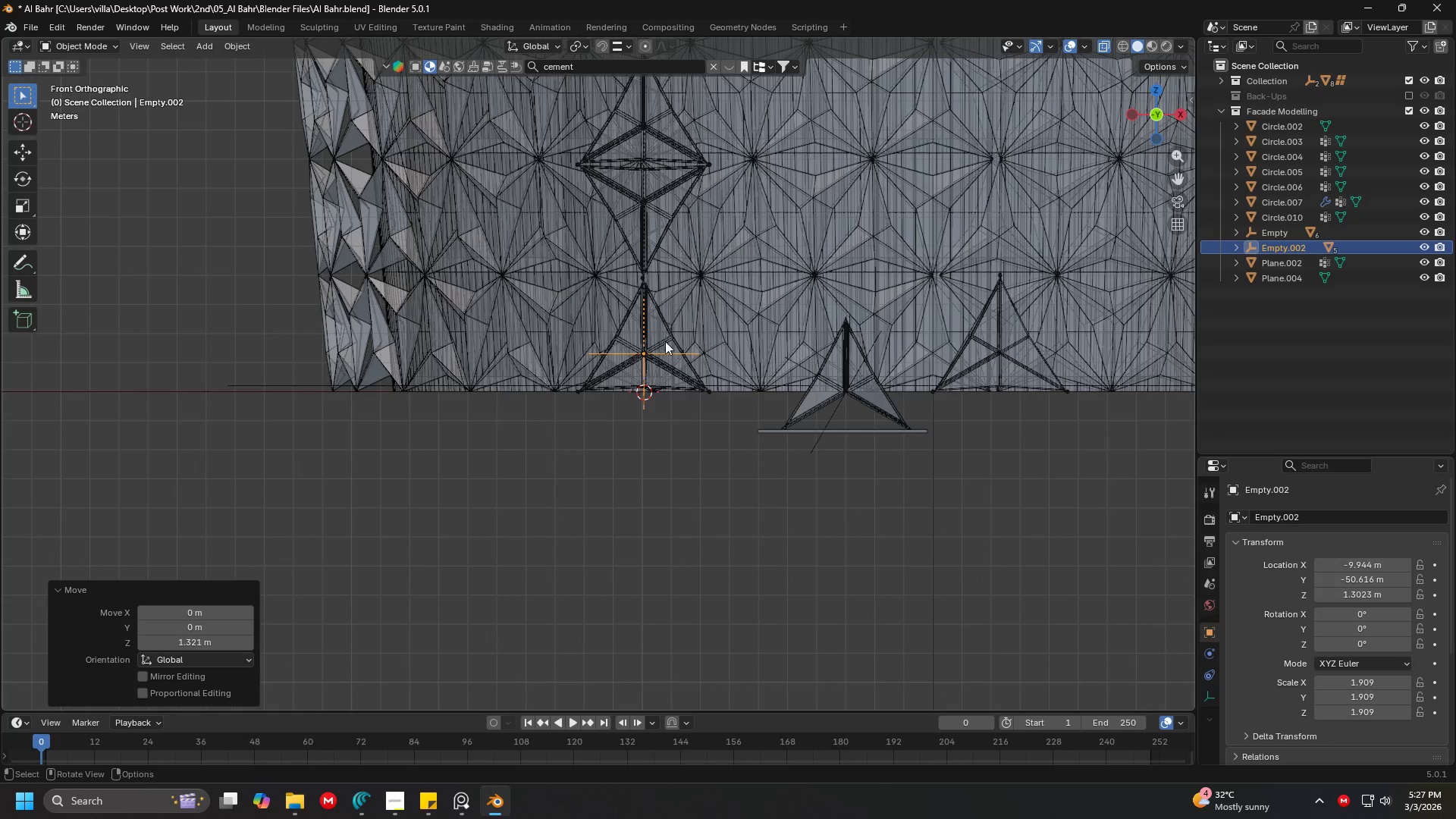 
hold_key(key=ShiftLeft, duration=1.5)
scroll: coordinate [642, 356], scroll_direction: down, amount: 6.0
 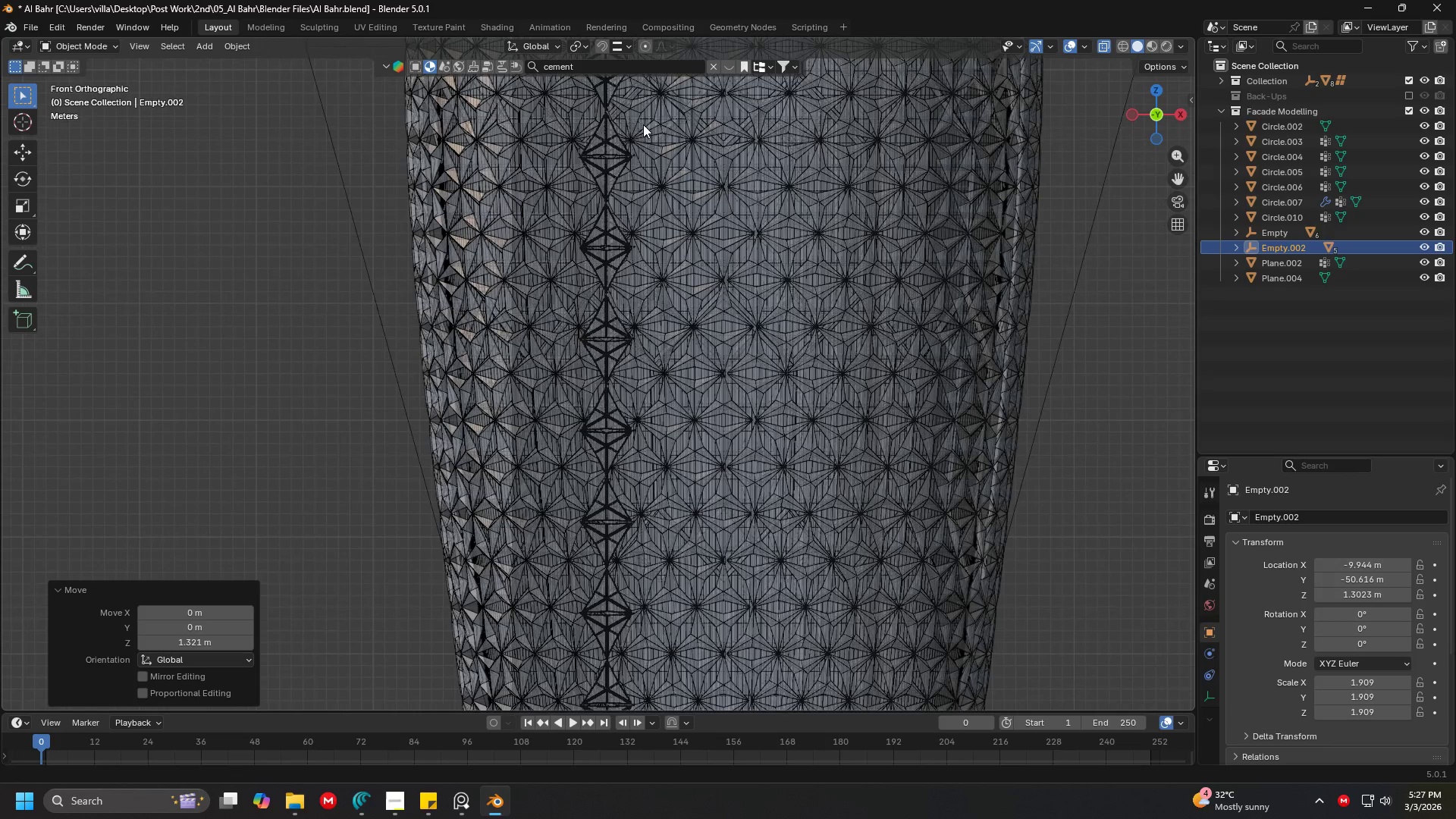 
hold_key(key=ShiftLeft, duration=0.8)
scroll: coordinate [621, 350], scroll_direction: up, amount: 1.0
 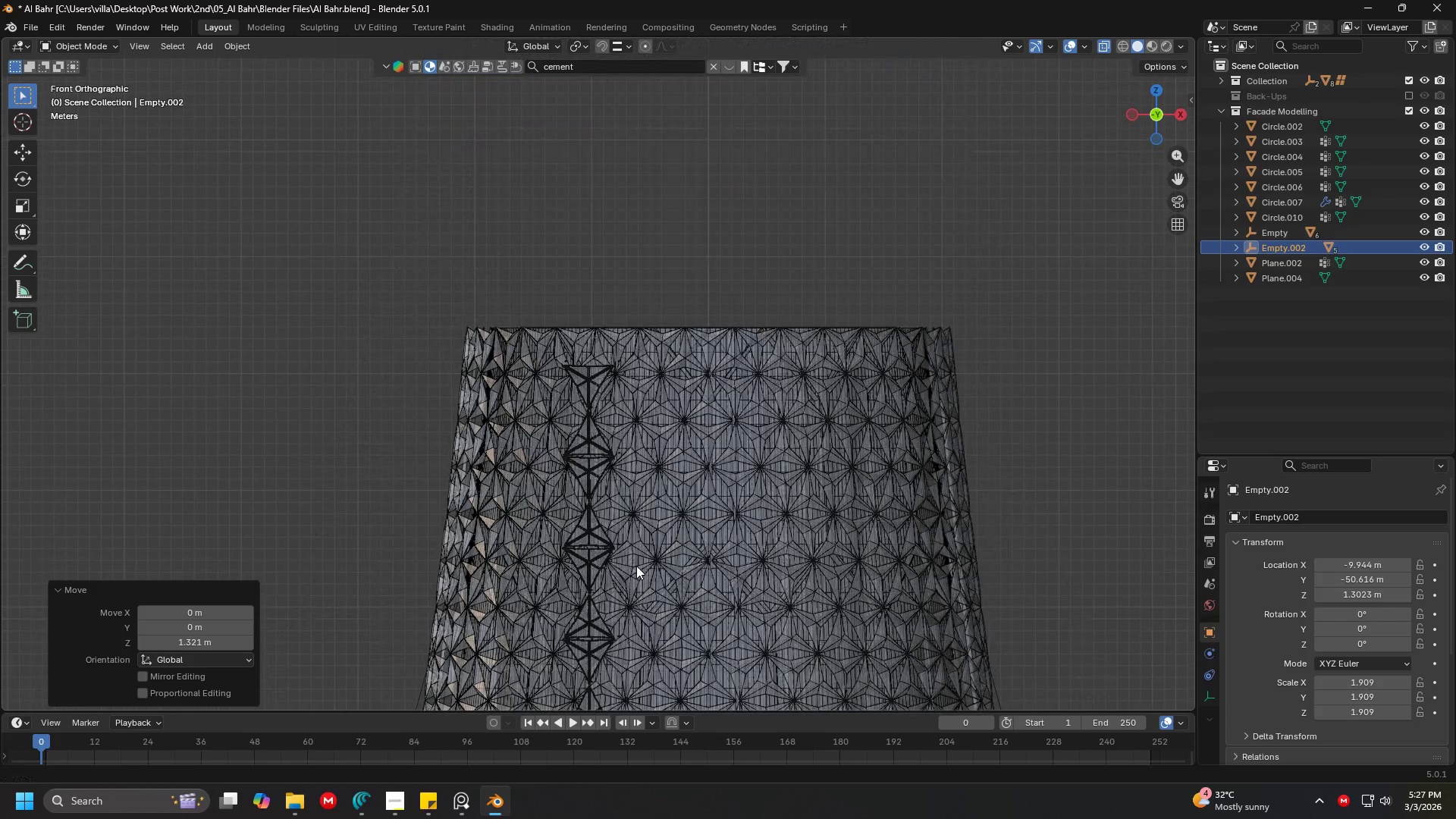 
hold_key(key=ShiftLeft, duration=0.33)
 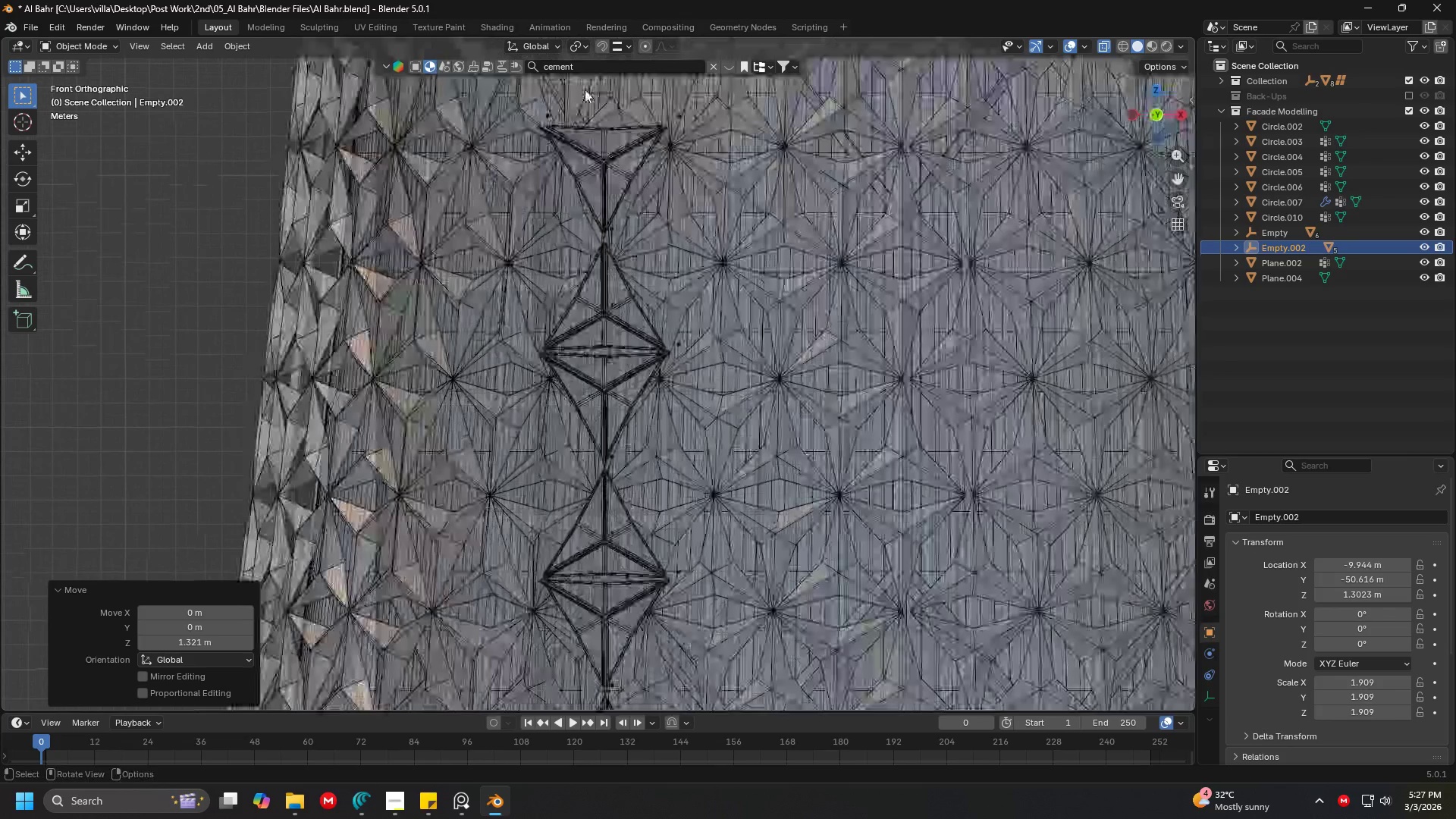 
hold_key(key=ShiftLeft, duration=0.53)
 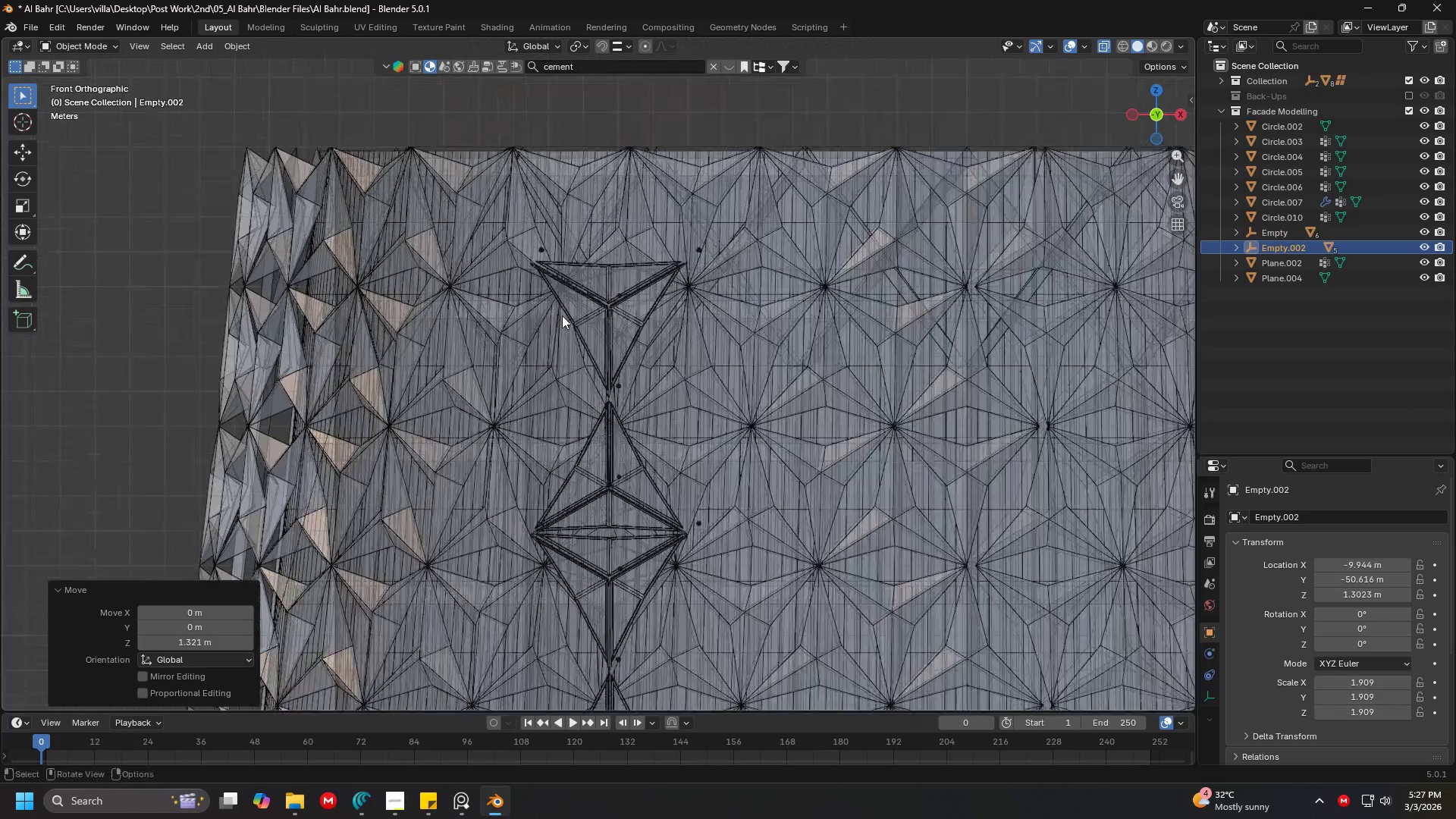 
scroll: coordinate [598, 198], scroll_direction: up, amount: 5.0
 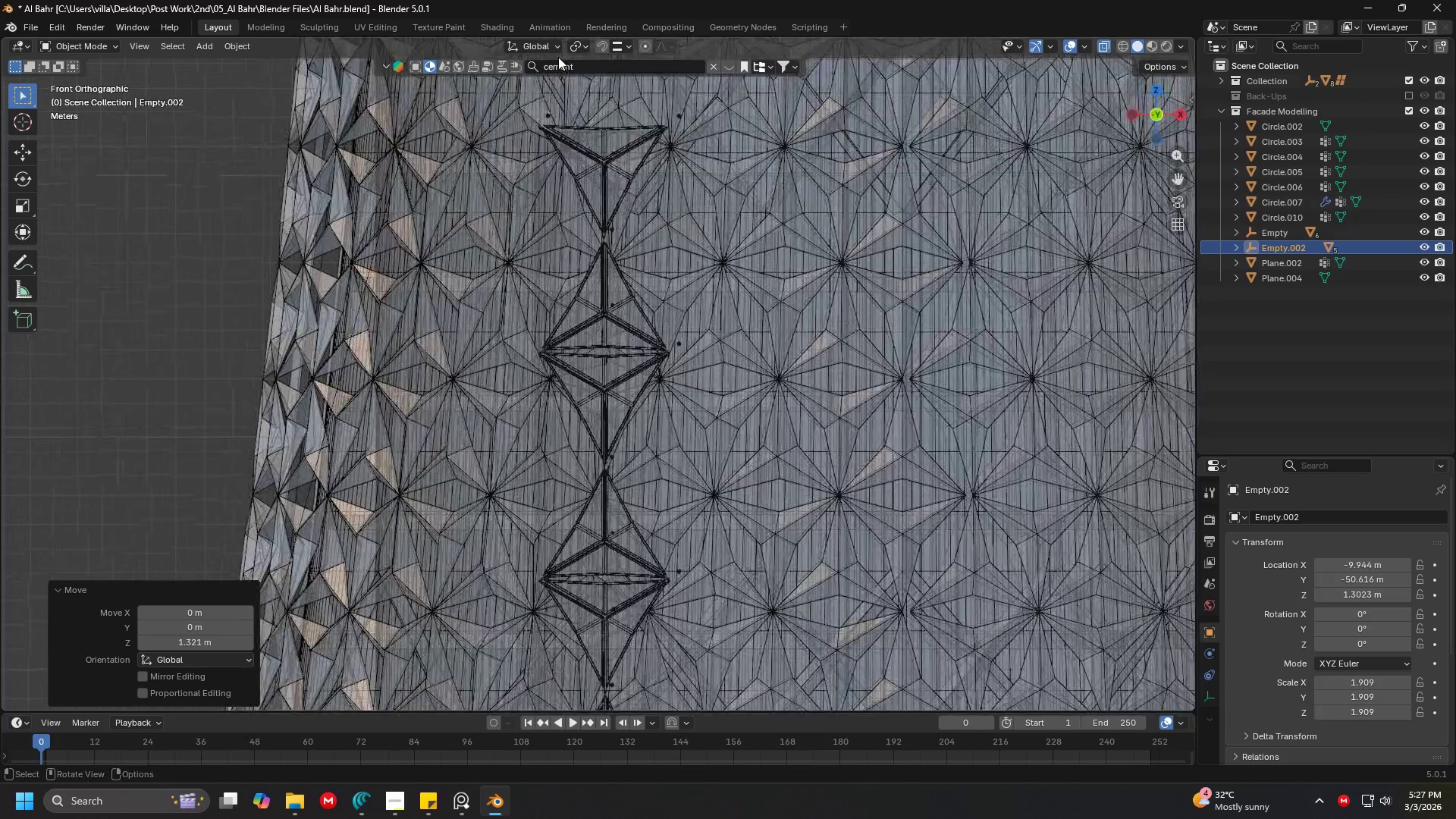 
key(Shift+ShiftLeft)
 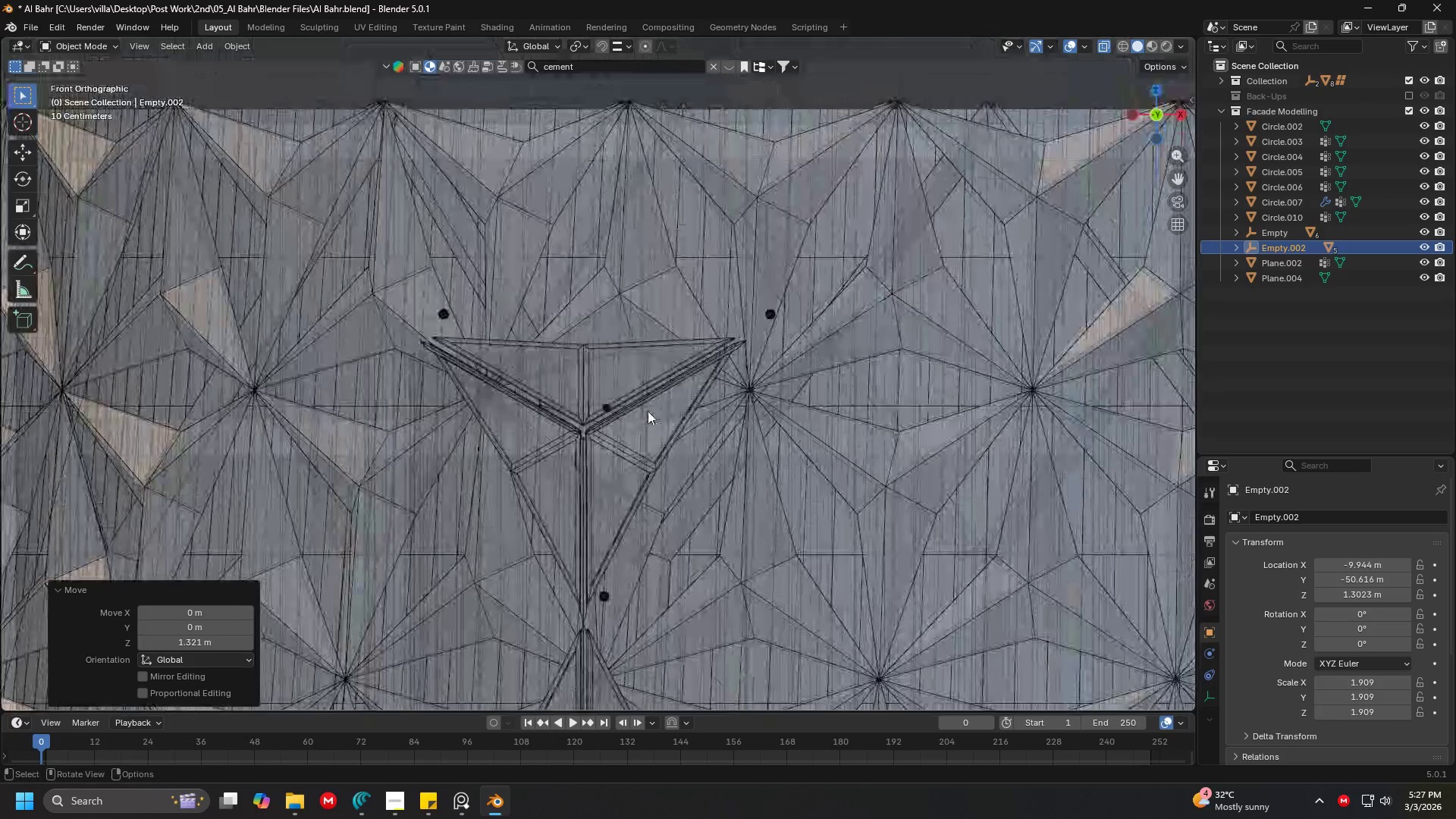 
scroll: coordinate [575, 362], scroll_direction: up, amount: 5.0
 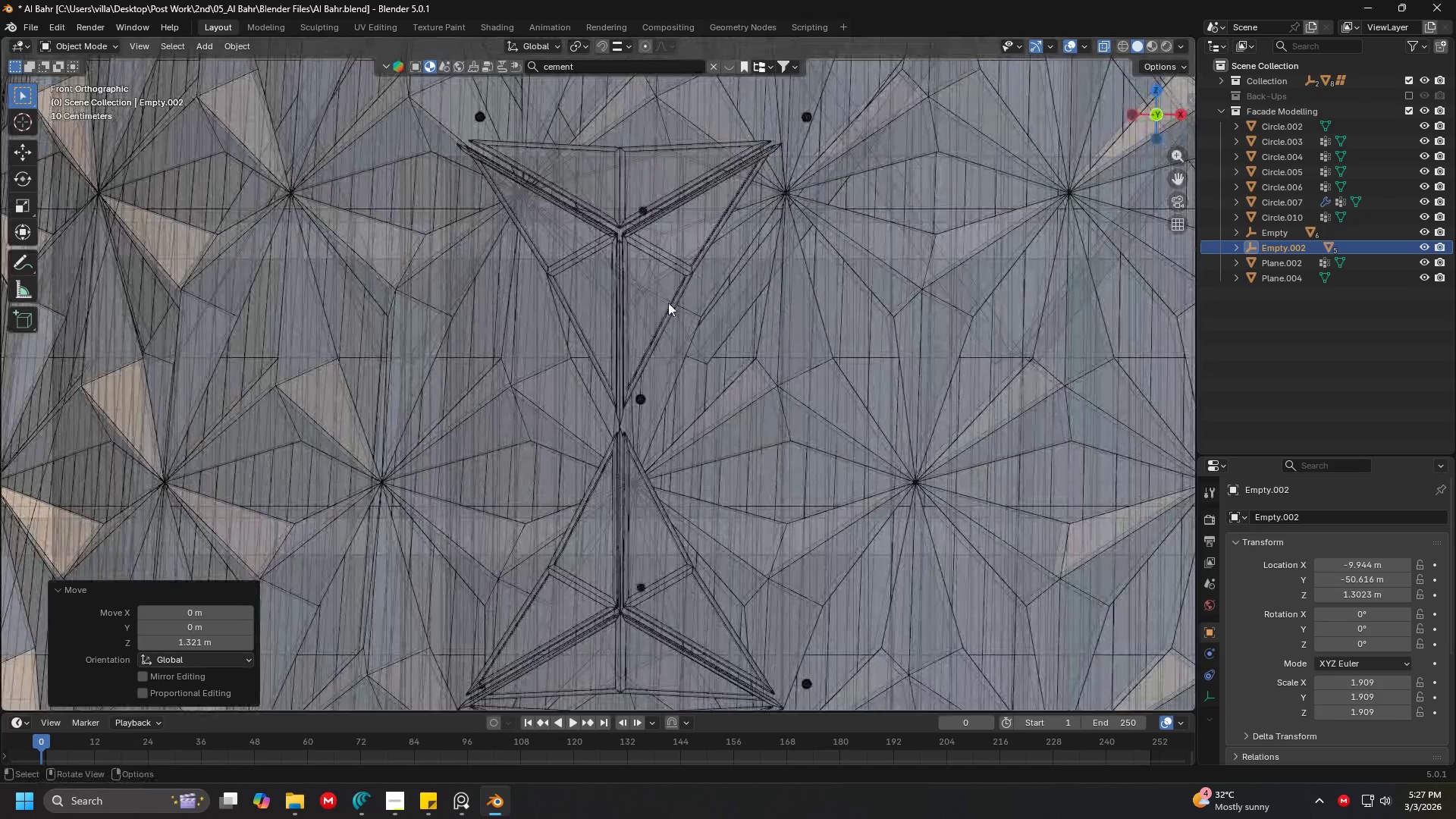 
key(G)
 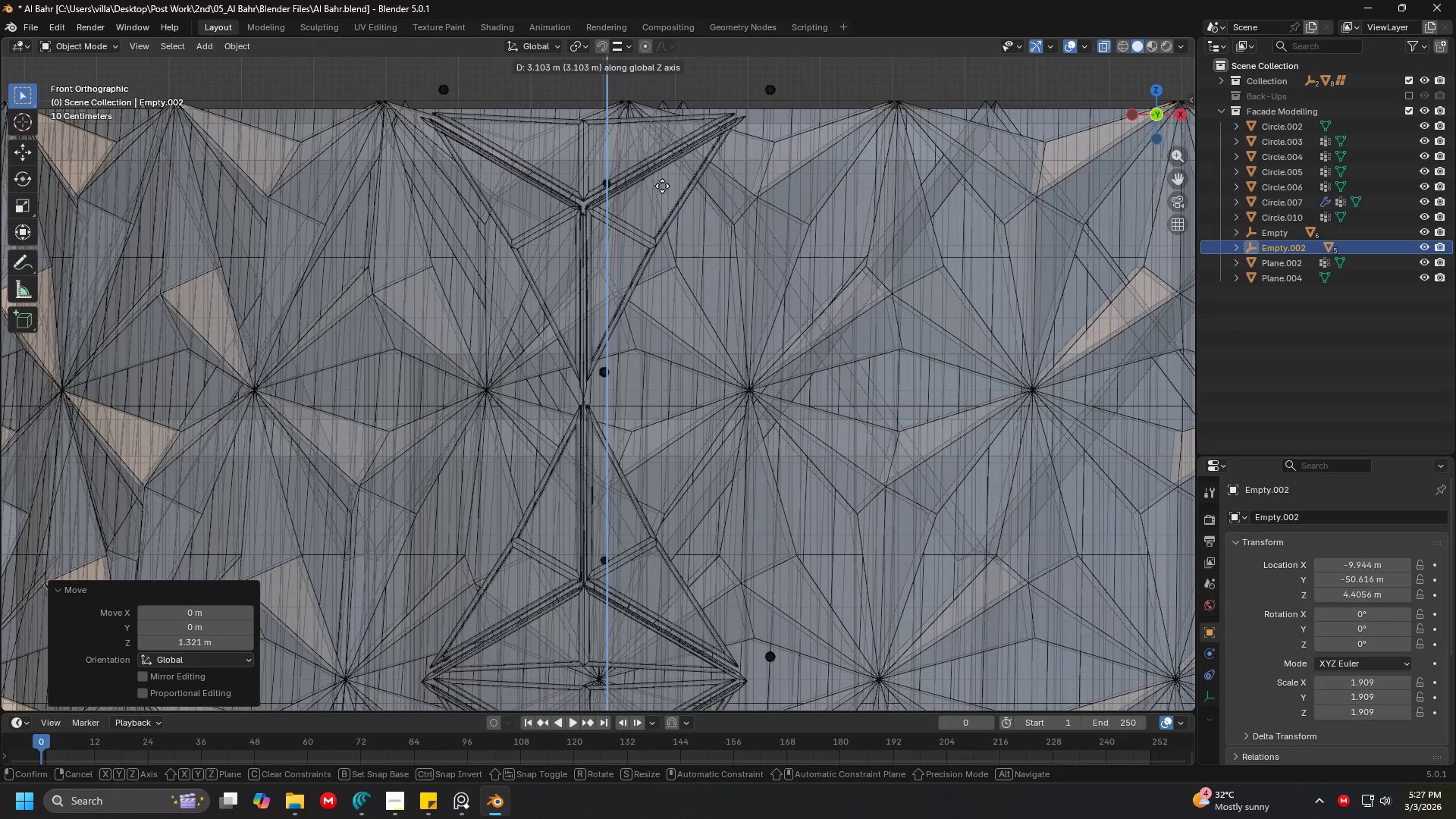 
left_click([664, 176])
 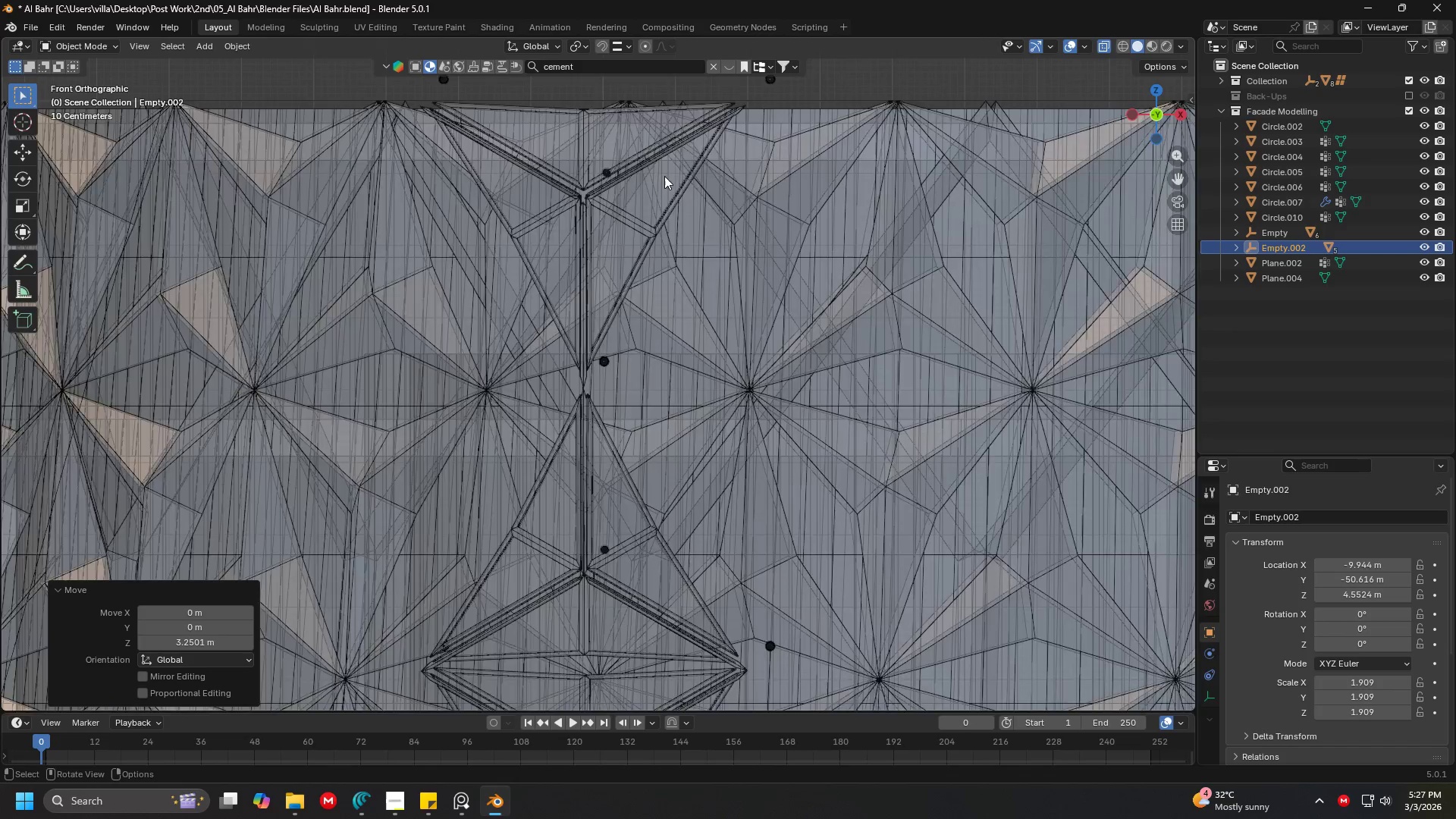 
scroll: coordinate [664, 177], scroll_direction: down, amount: 3.0
 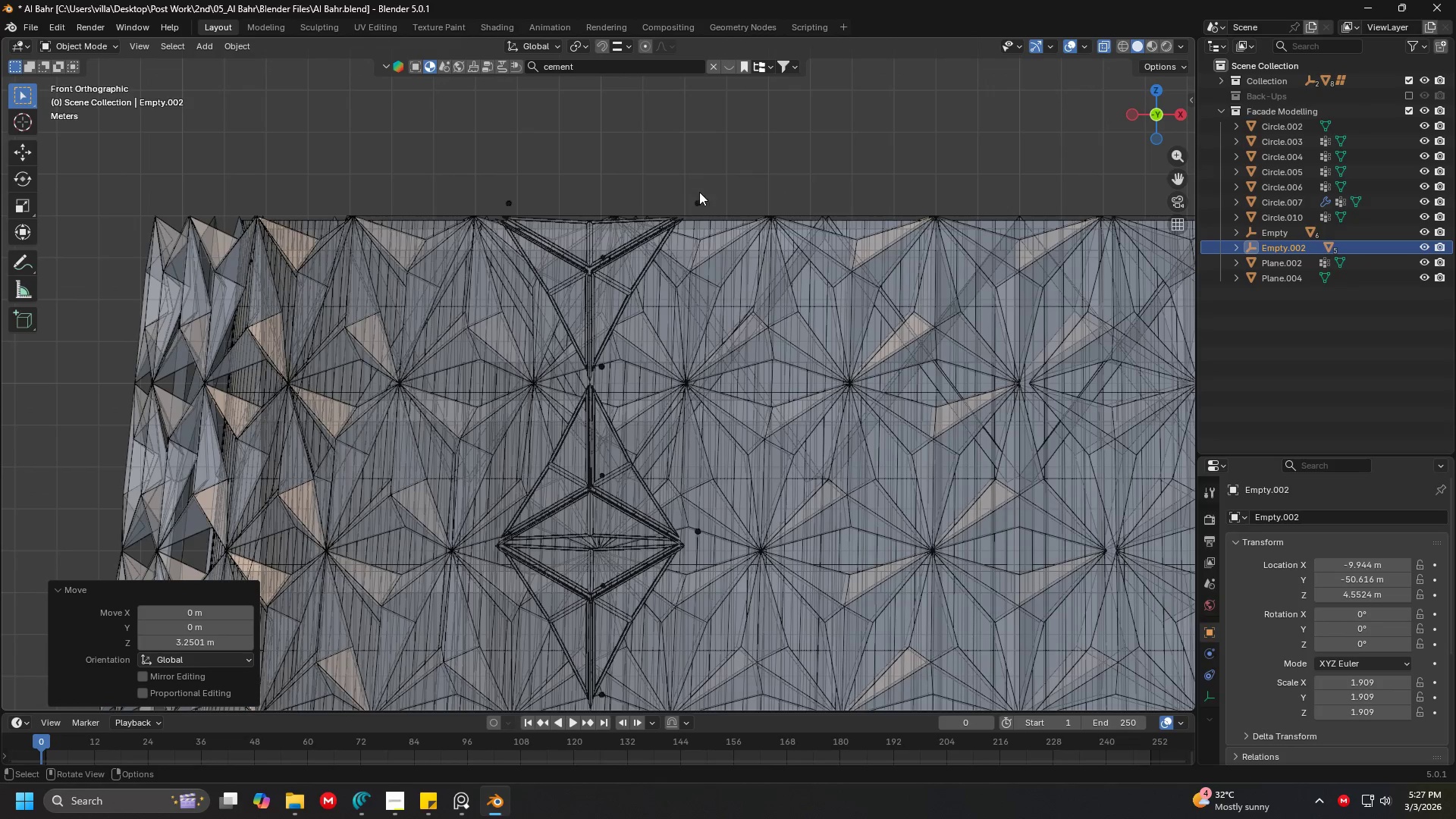 
left_click([698, 194])
 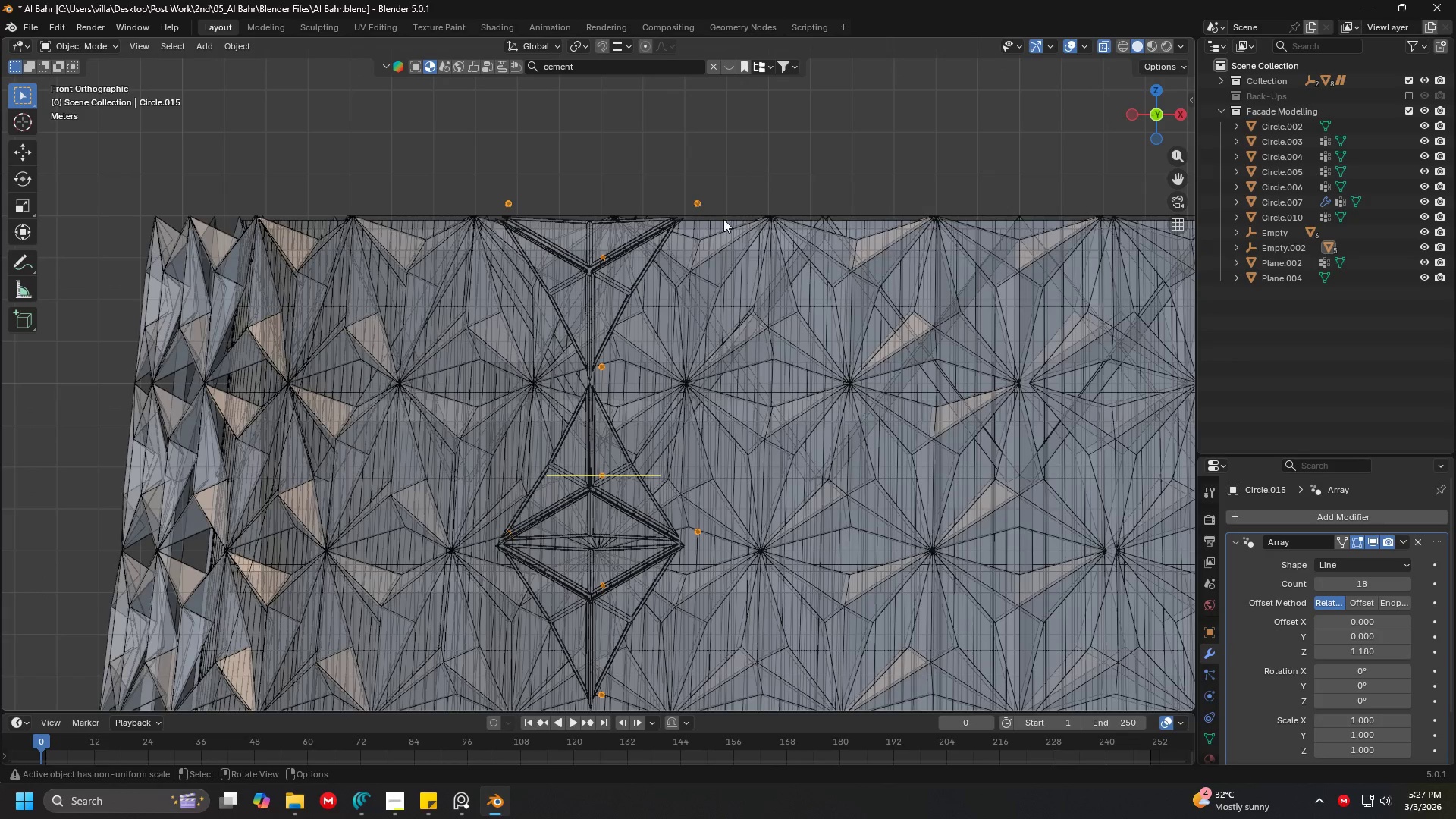 
scroll: coordinate [738, 234], scroll_direction: up, amount: 3.0
 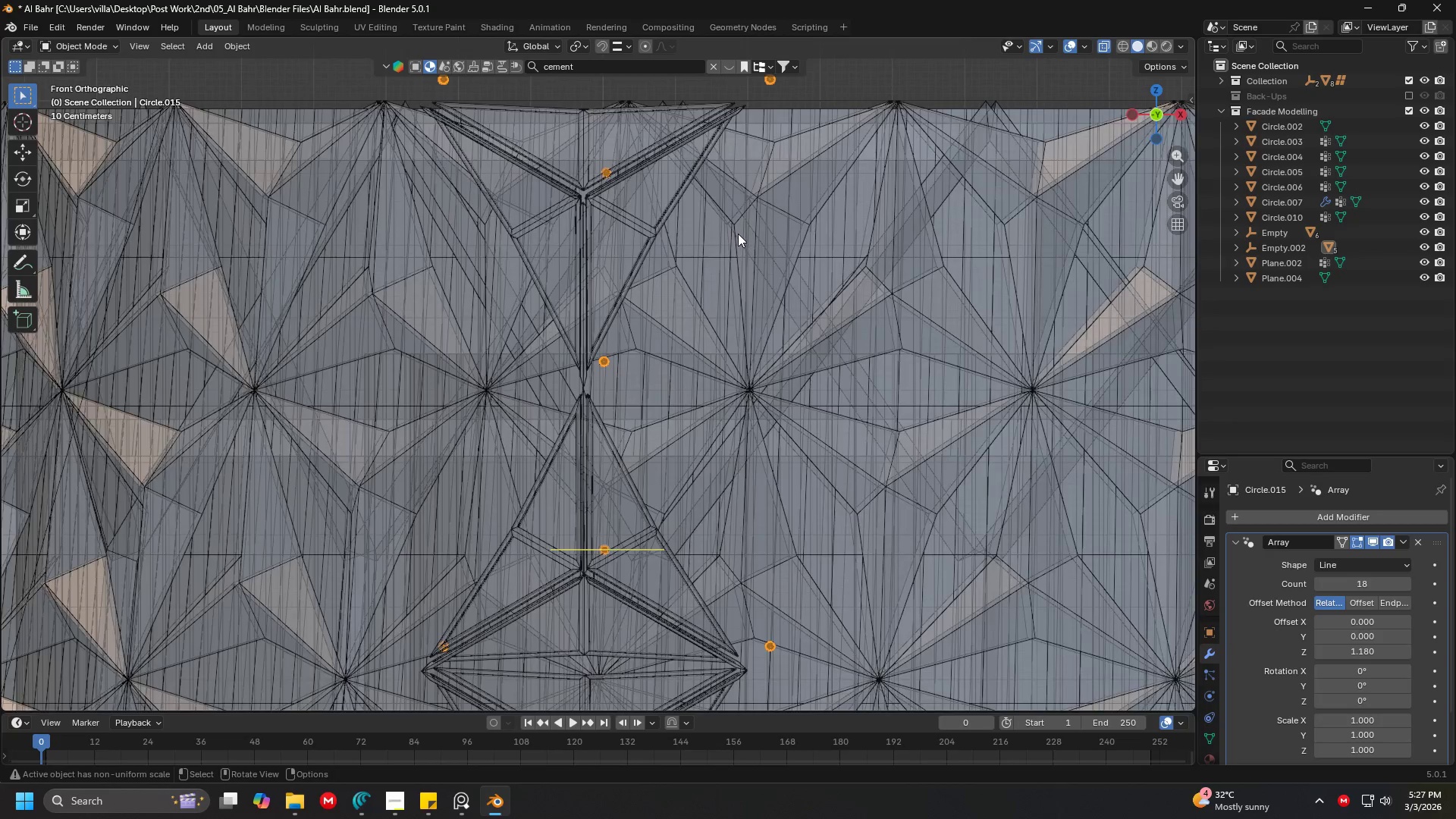 
hold_key(key=ShiftLeft, duration=0.42)
 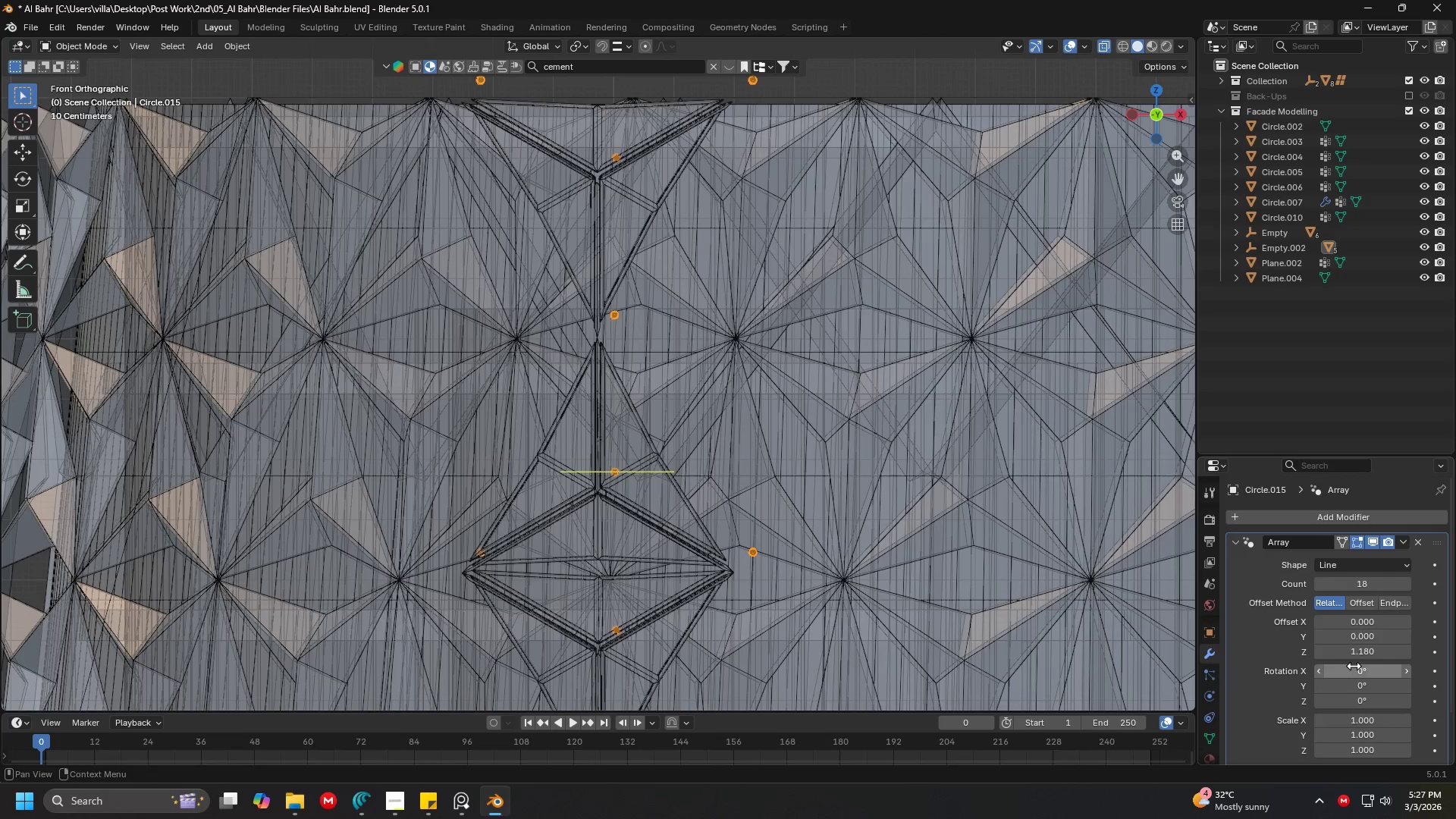 
scroll: coordinate [738, 234], scroll_direction: down, amount: 1.0
 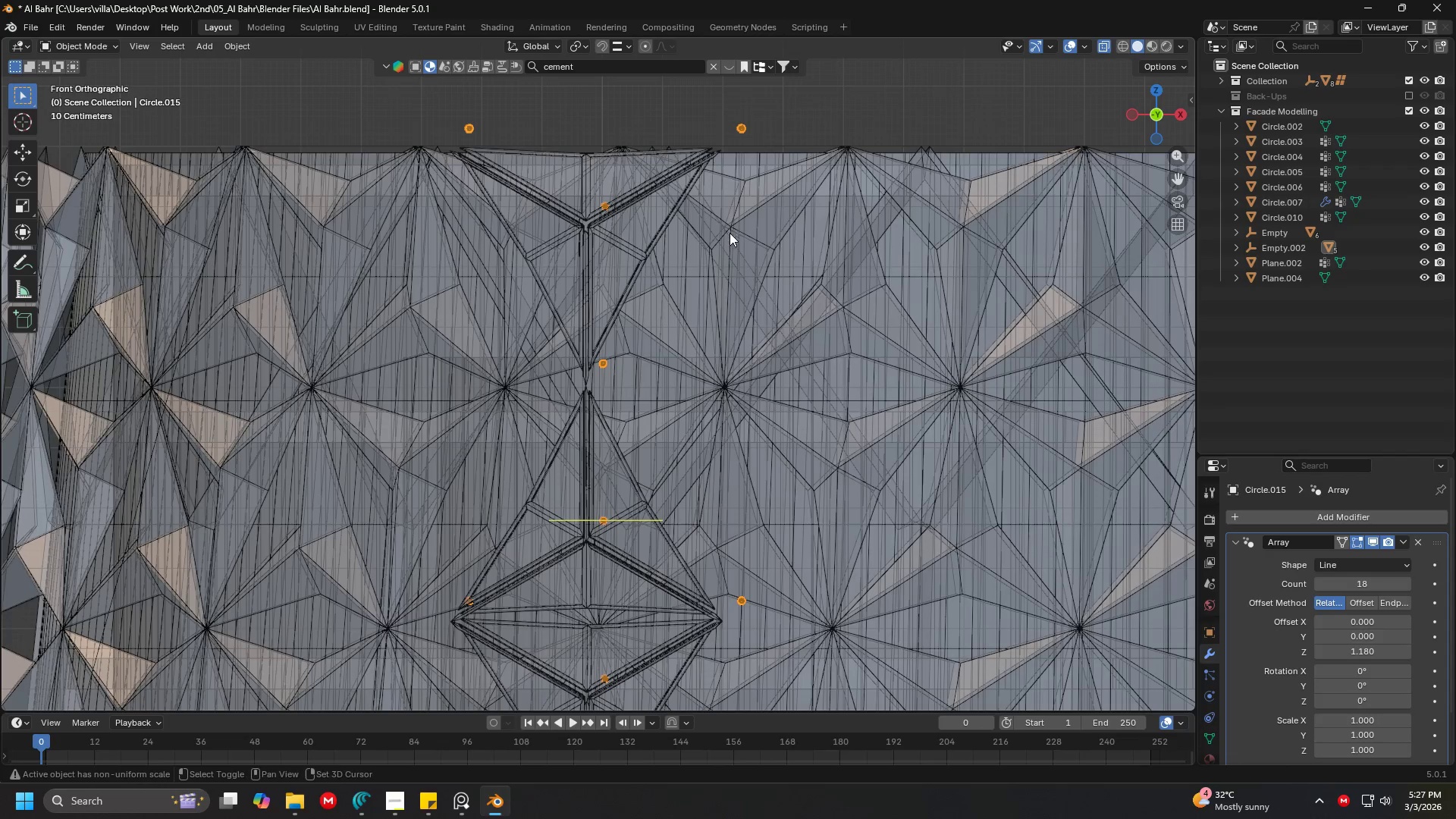 
left_click([1360, 654])
 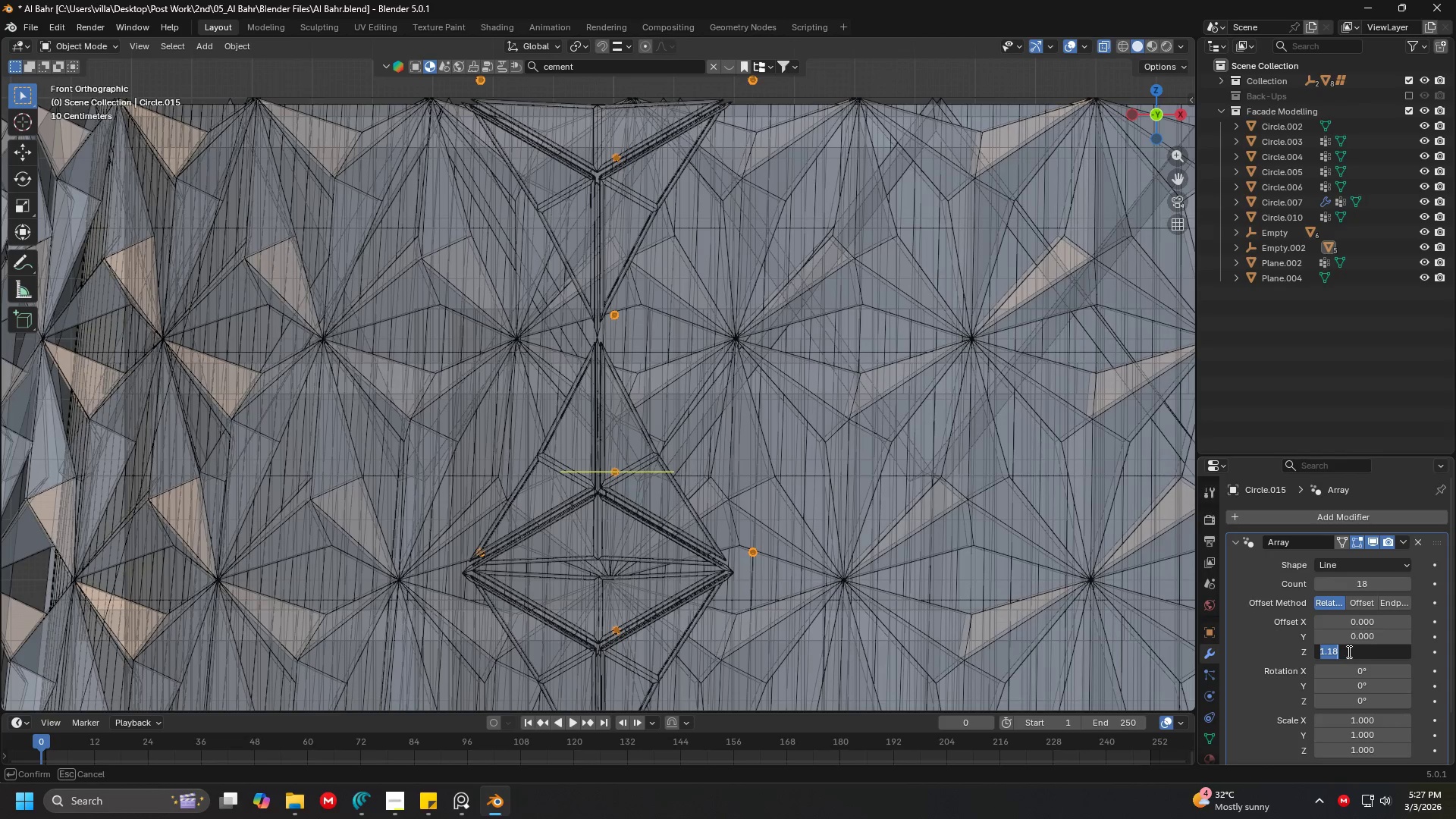 
left_click([1345, 650])
 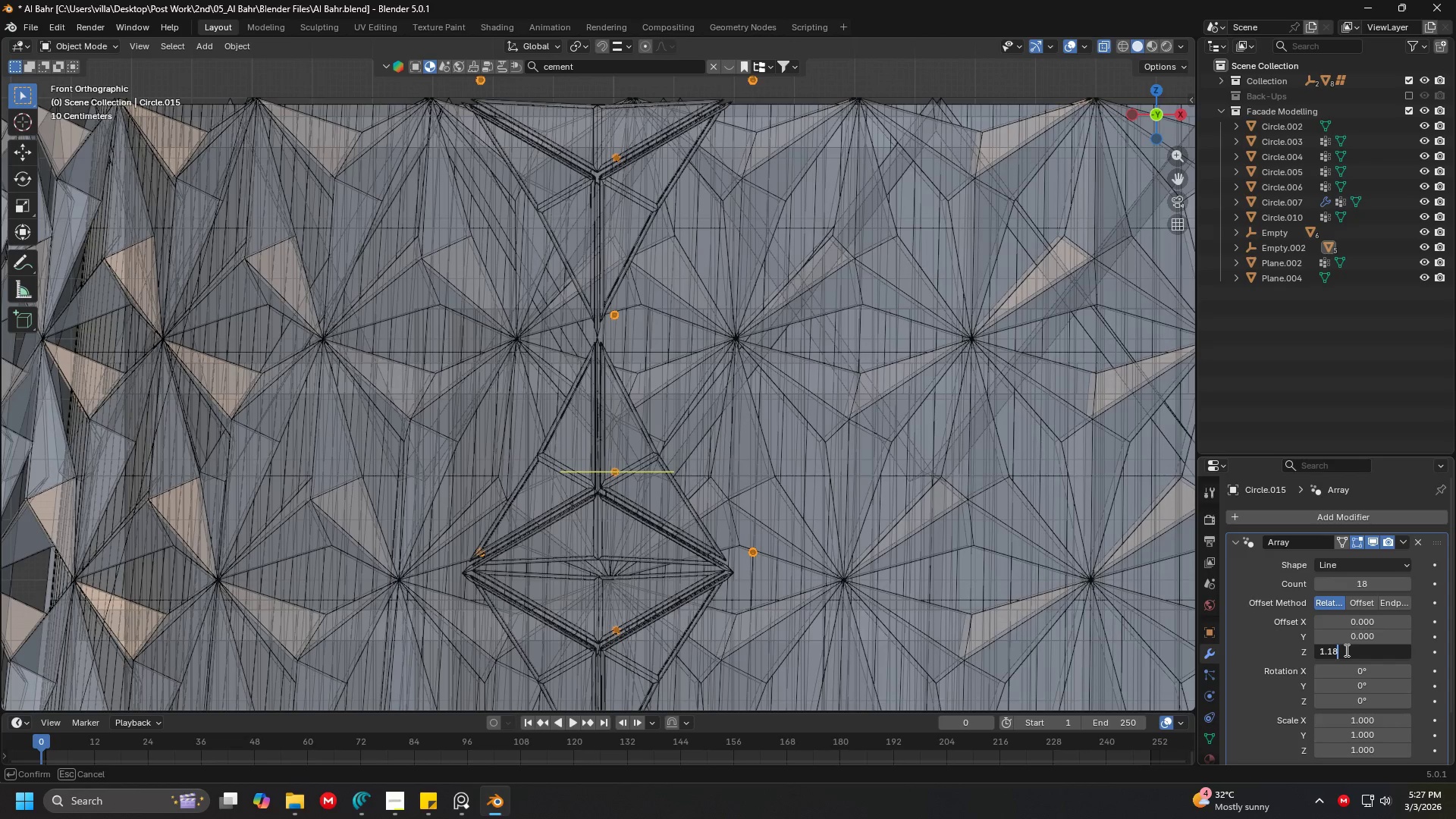 
key(Backspace)
 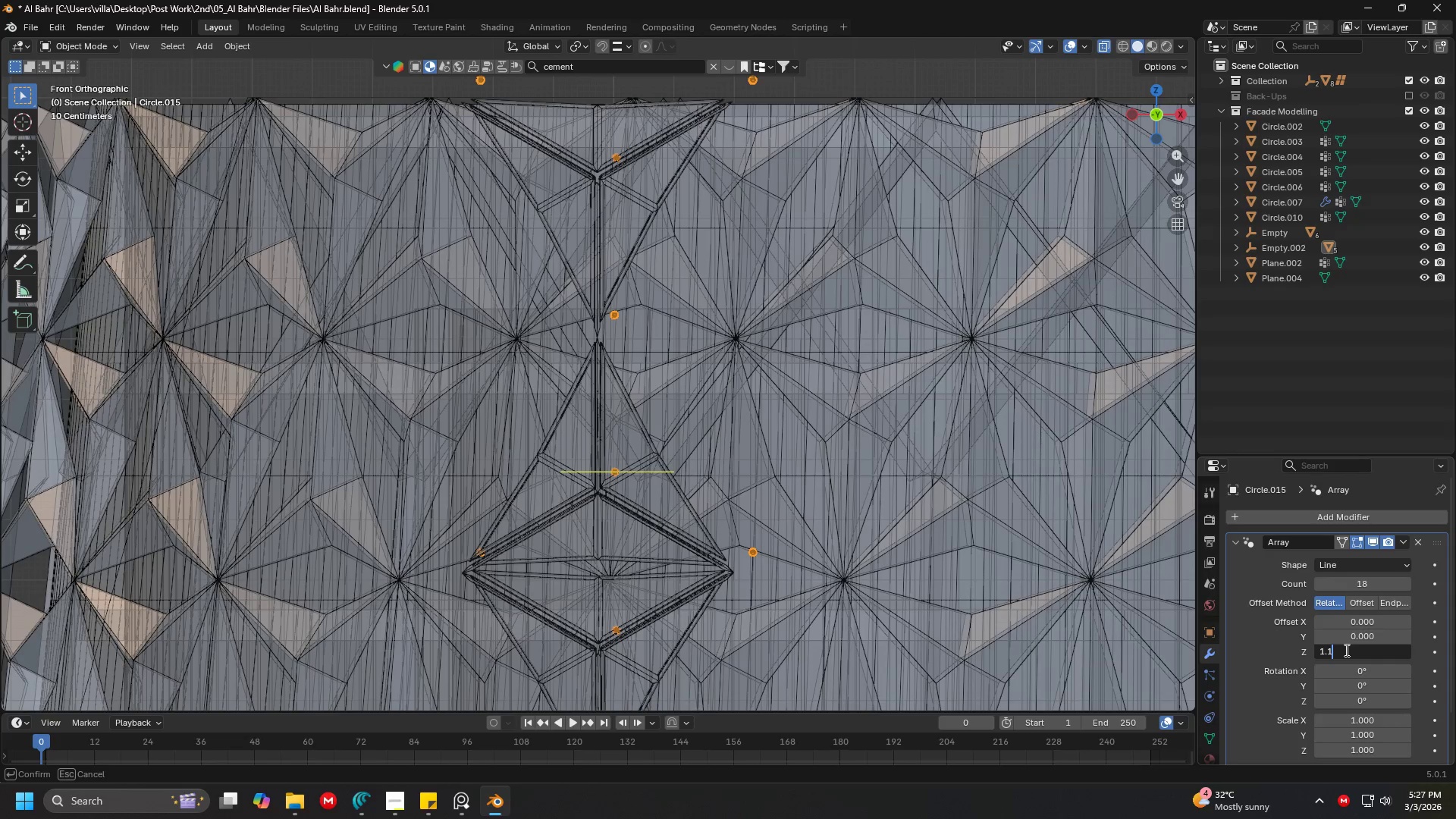 
key(Backspace)
 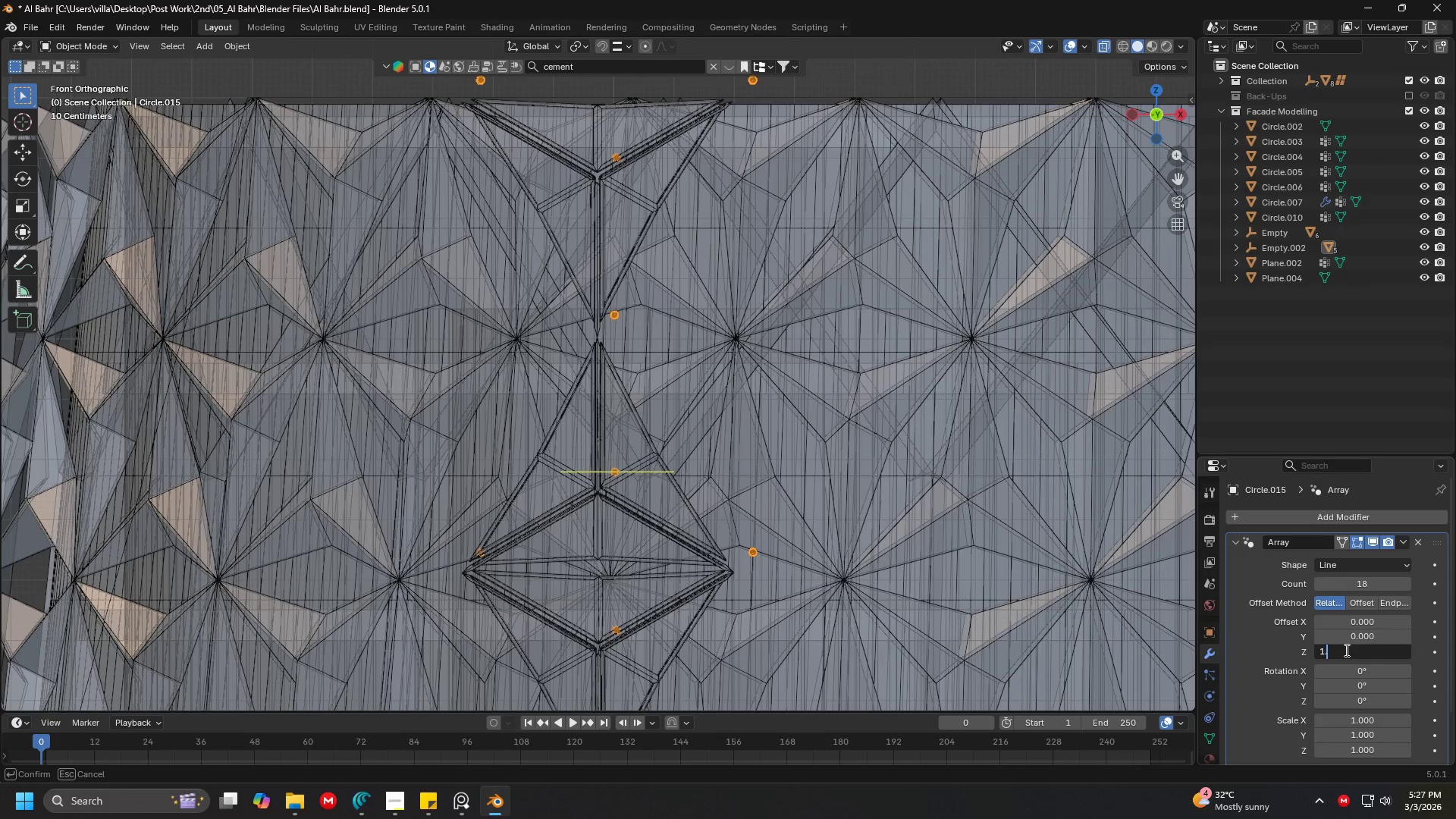 
key(Backspace)
 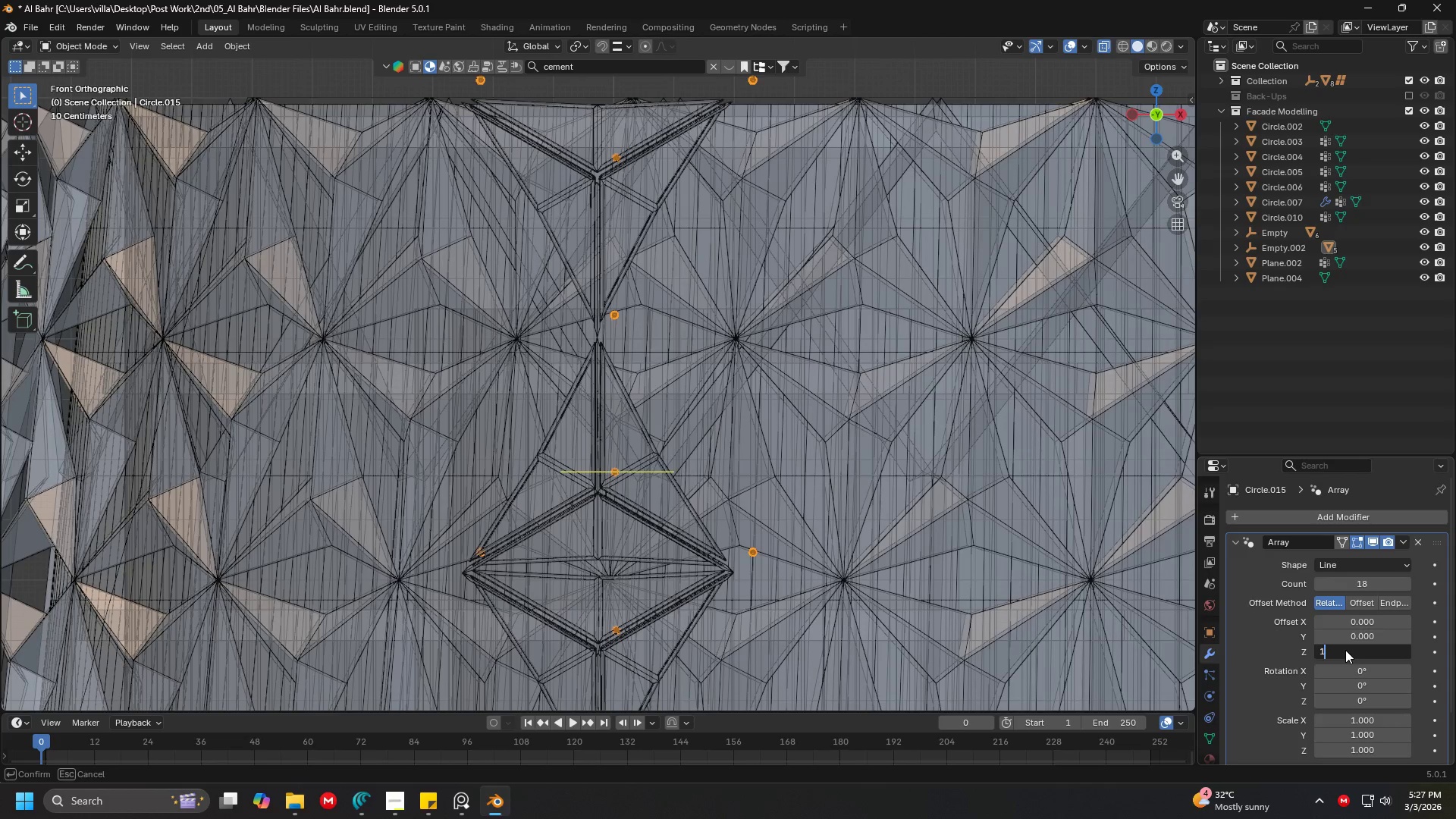 
key(Enter)
 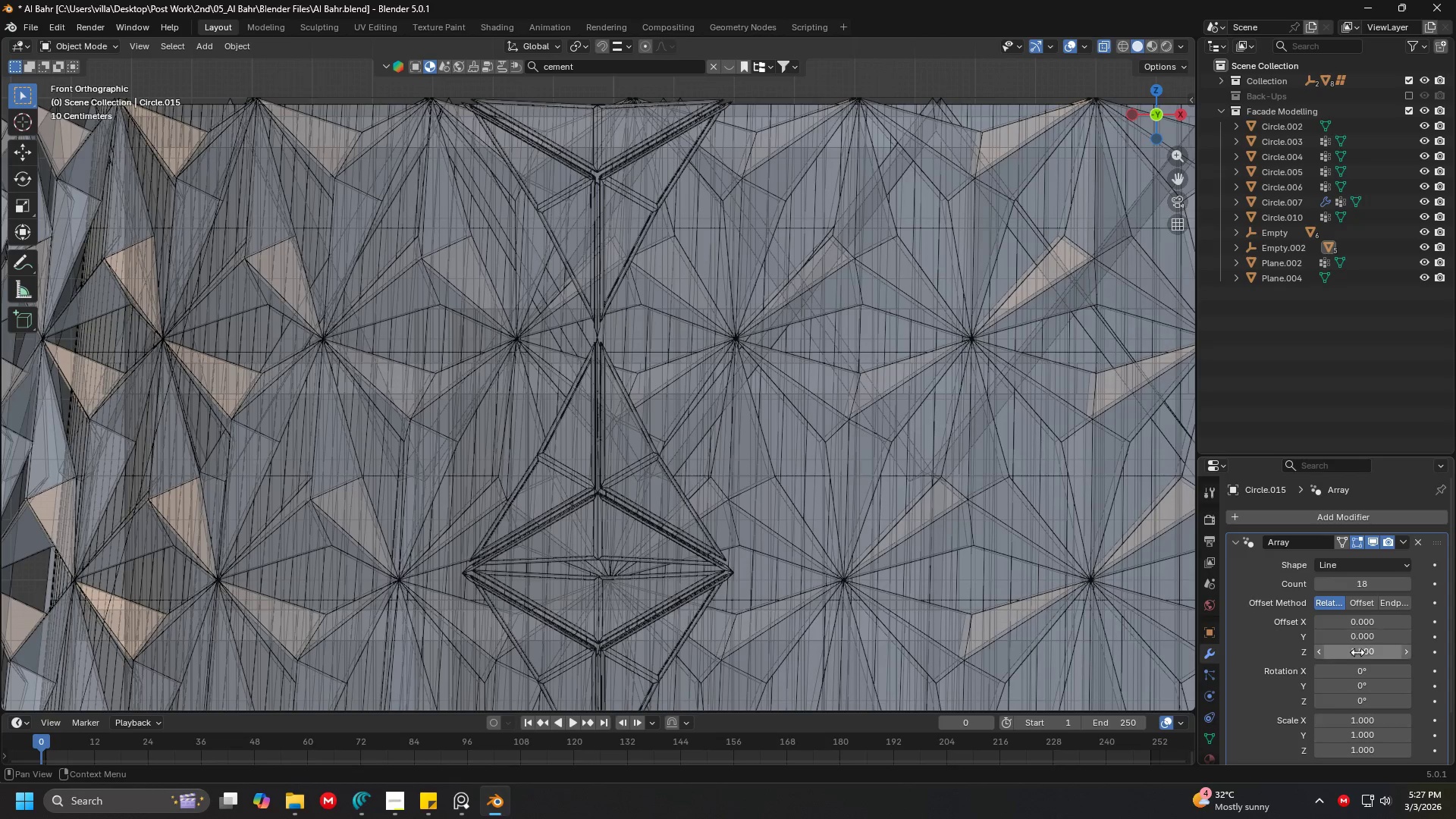 
left_click_drag(start_coordinate=[1352, 657], to_coordinate=[208, 185])
 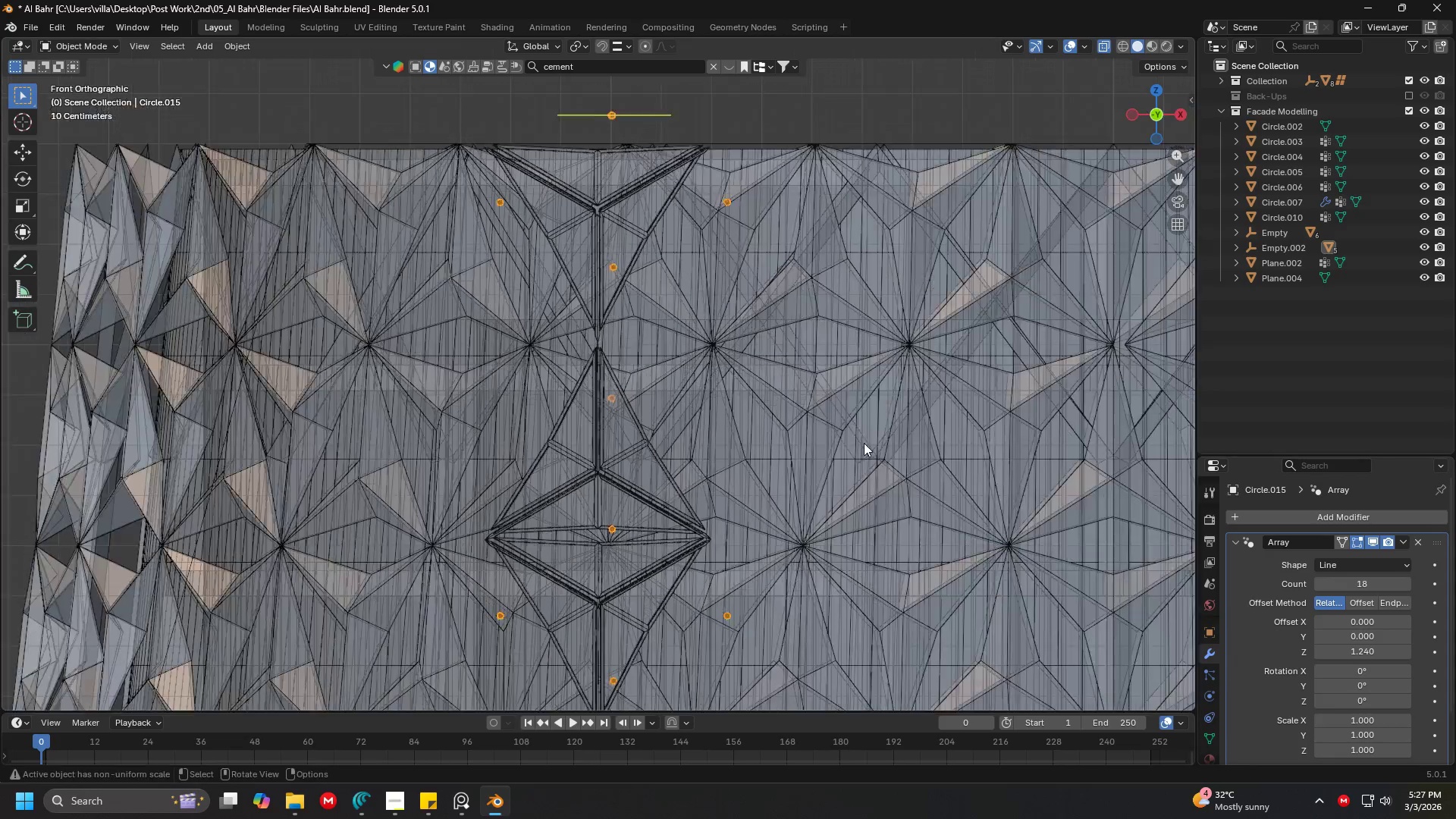 
key(Shift+ShiftLeft)
 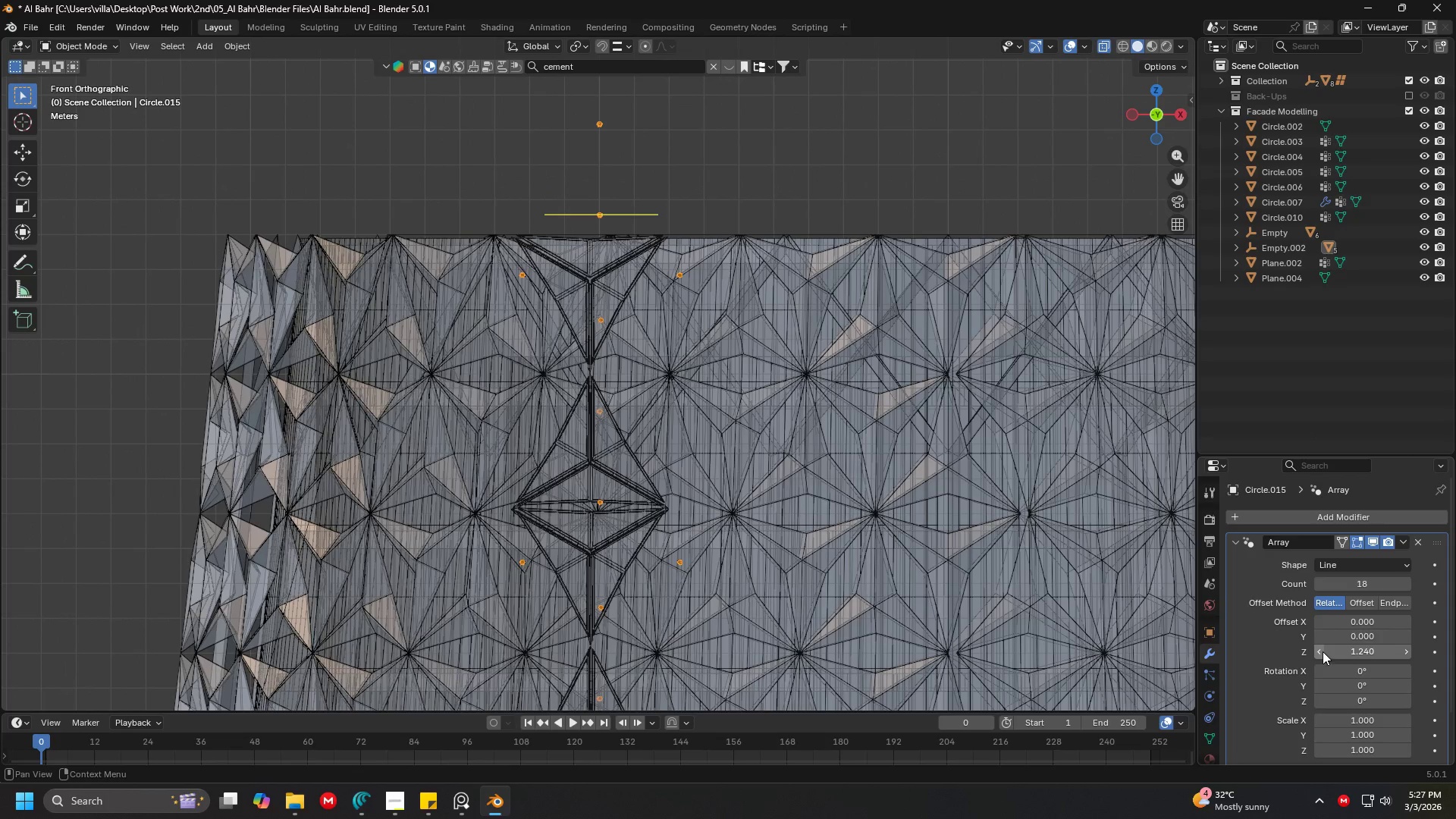 
scroll: coordinate [745, 437], scroll_direction: down, amount: 3.0
 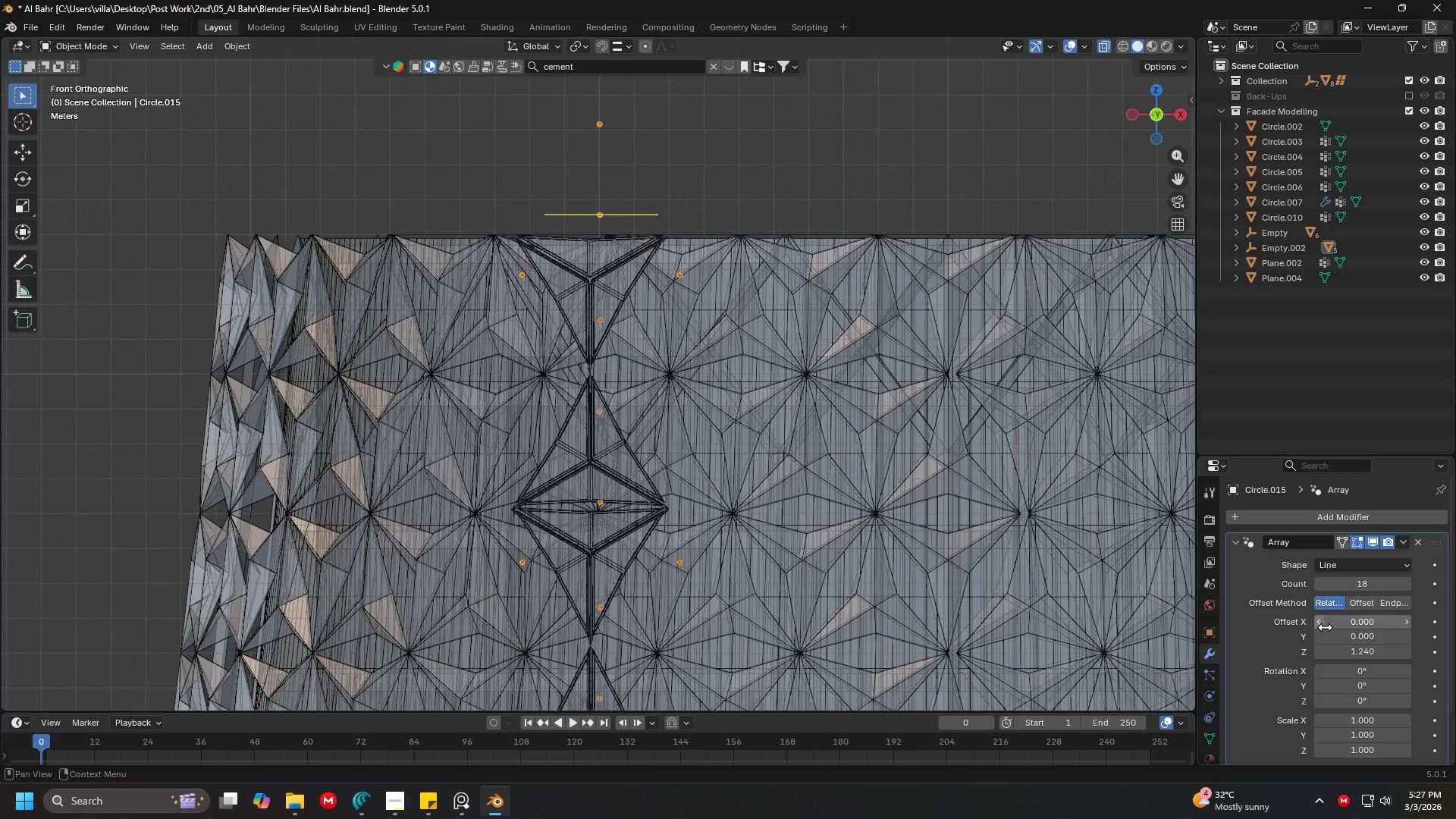 
double_click([1323, 651])
 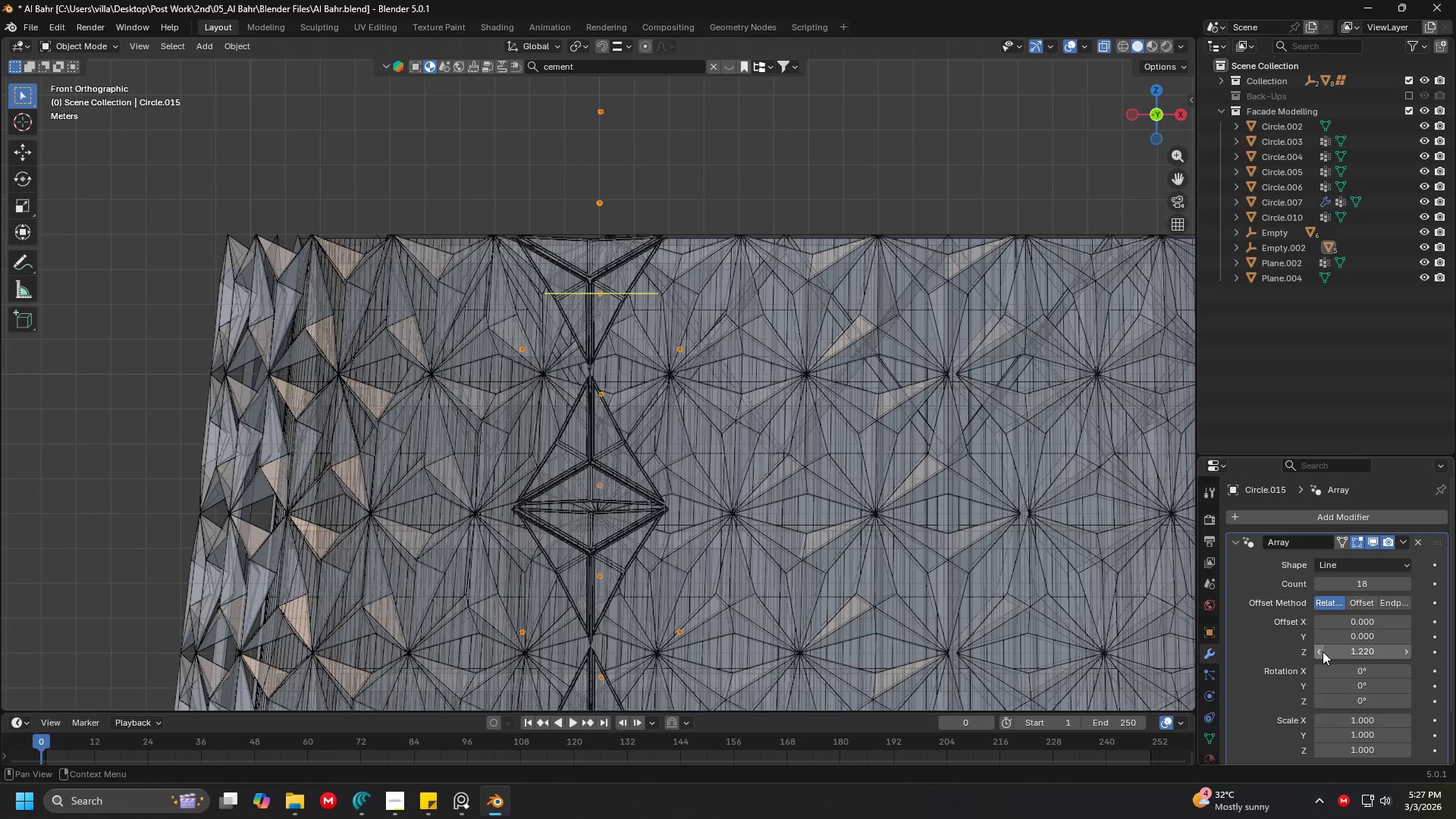 
triple_click([1323, 651])
 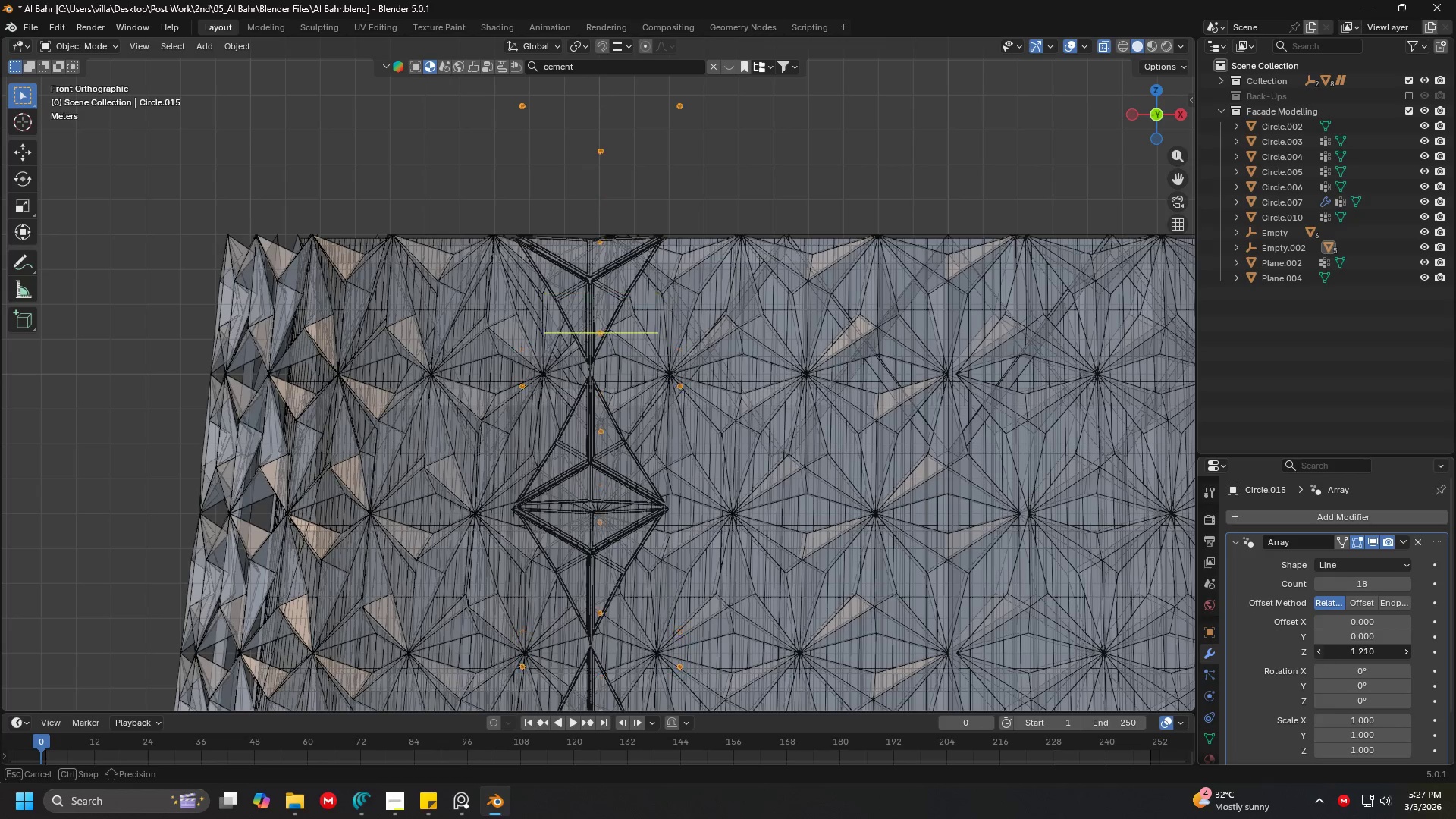 
triple_click([1323, 651])
 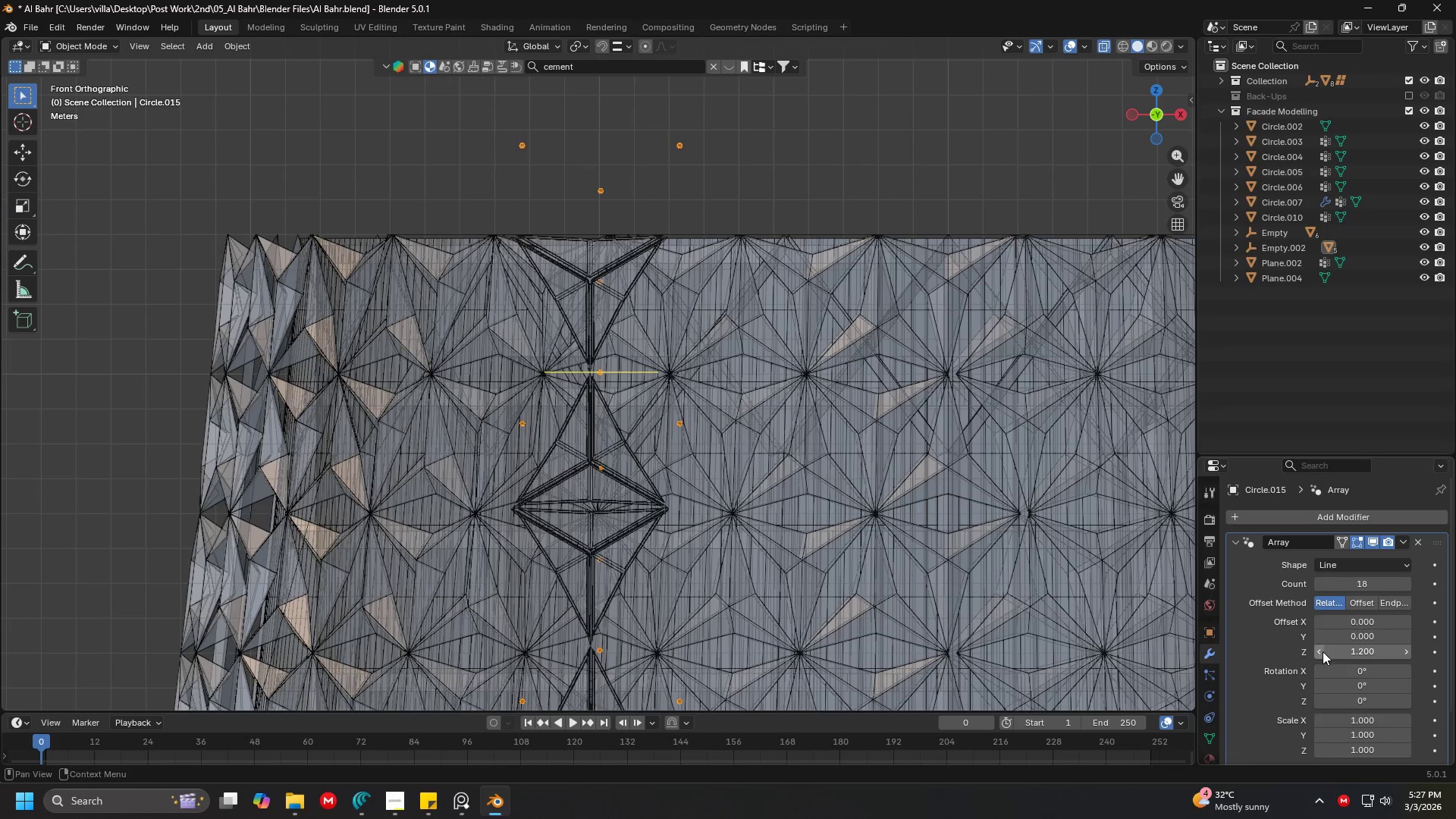 
triple_click([1323, 651])
 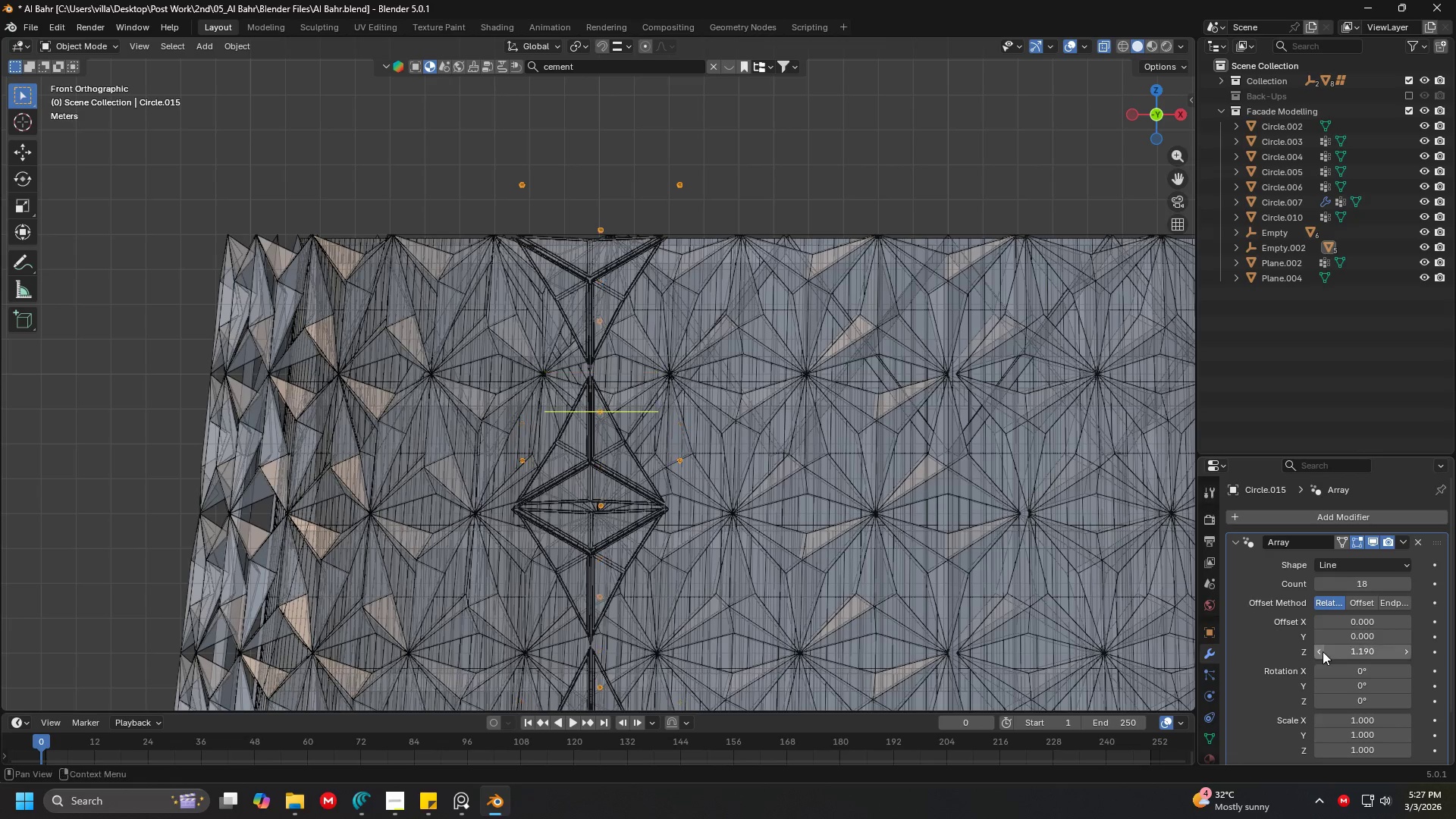 
triple_click([1323, 651])
 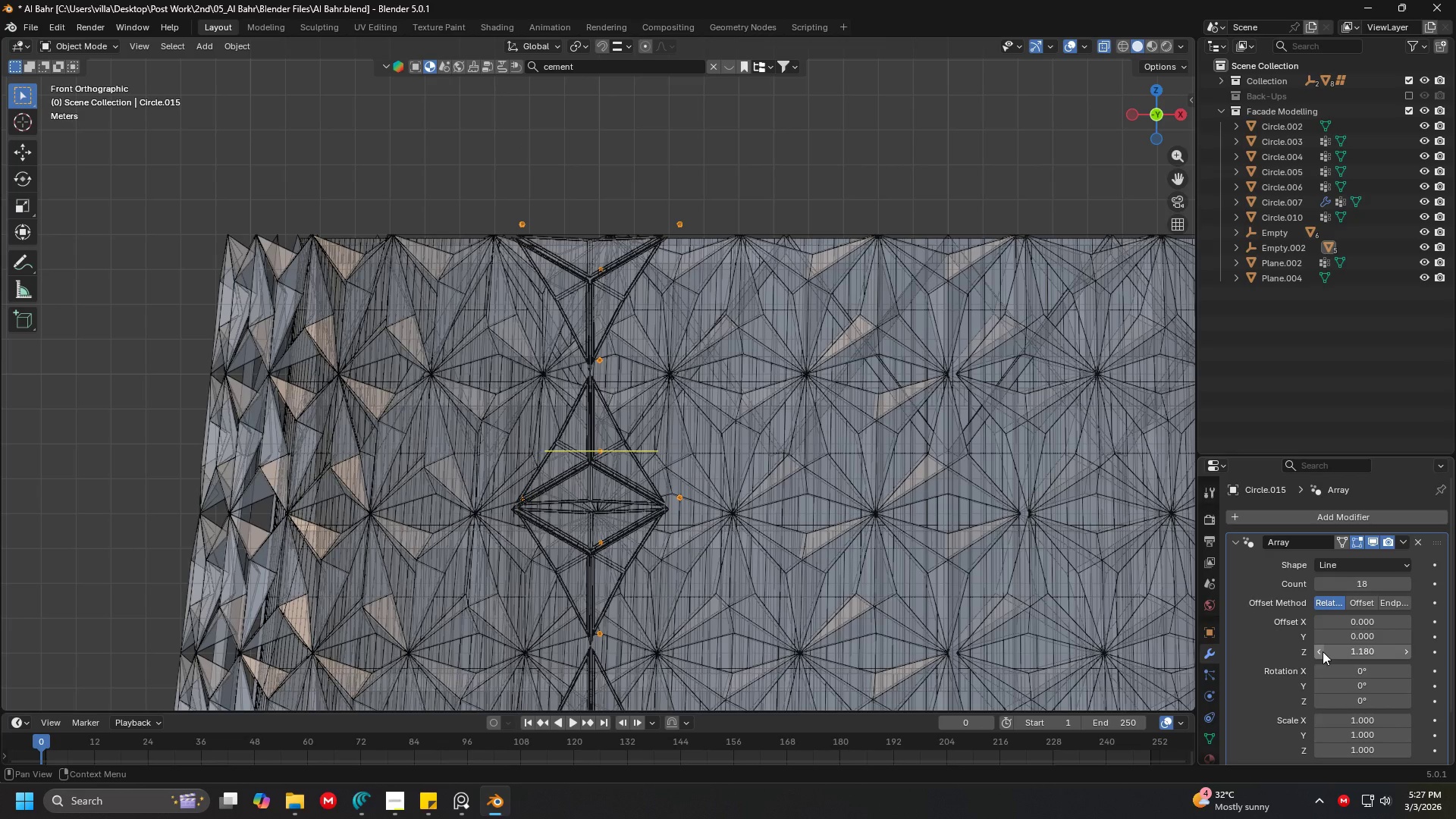 
left_click([1323, 651])
 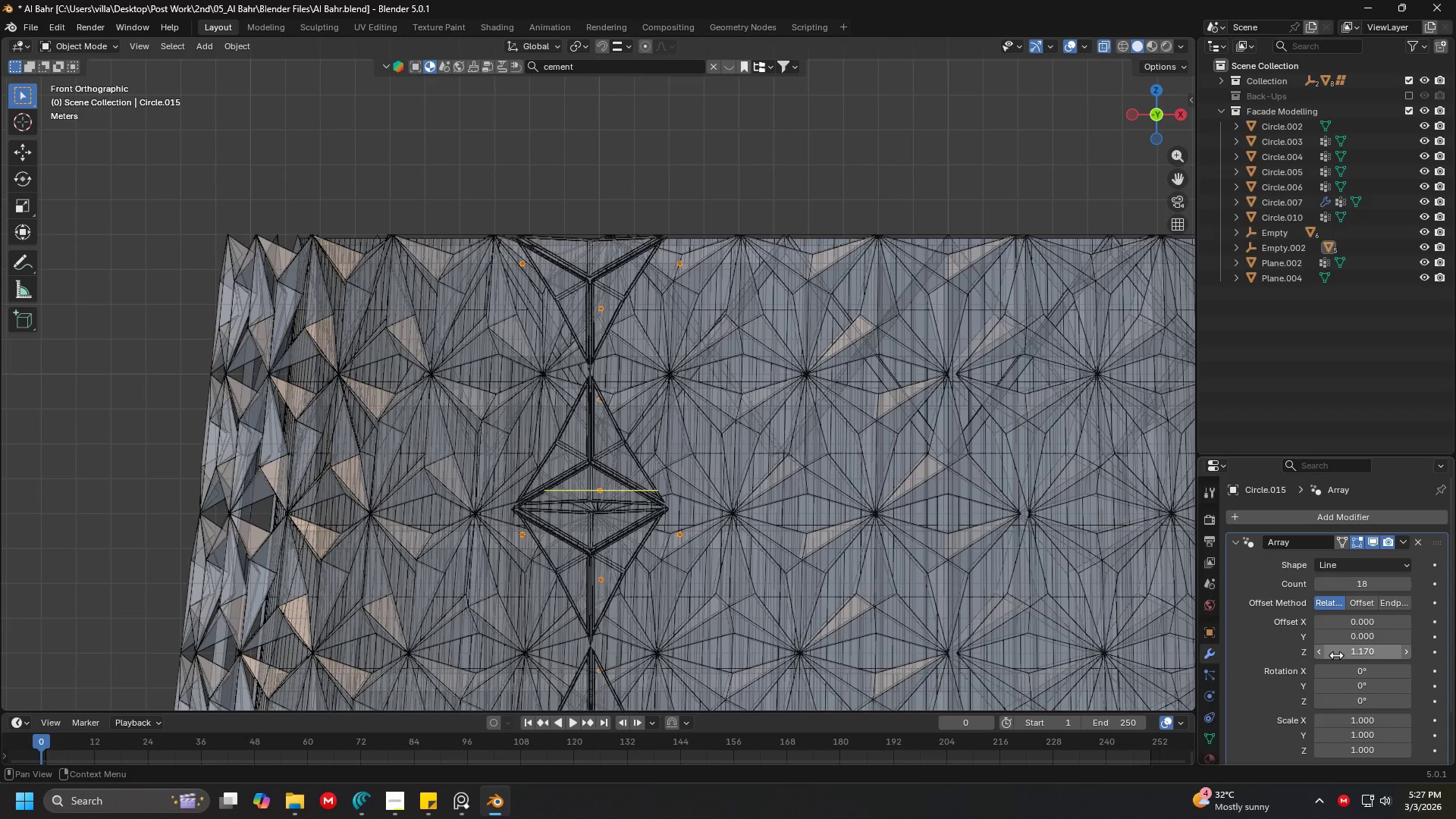 
left_click([1343, 657])
 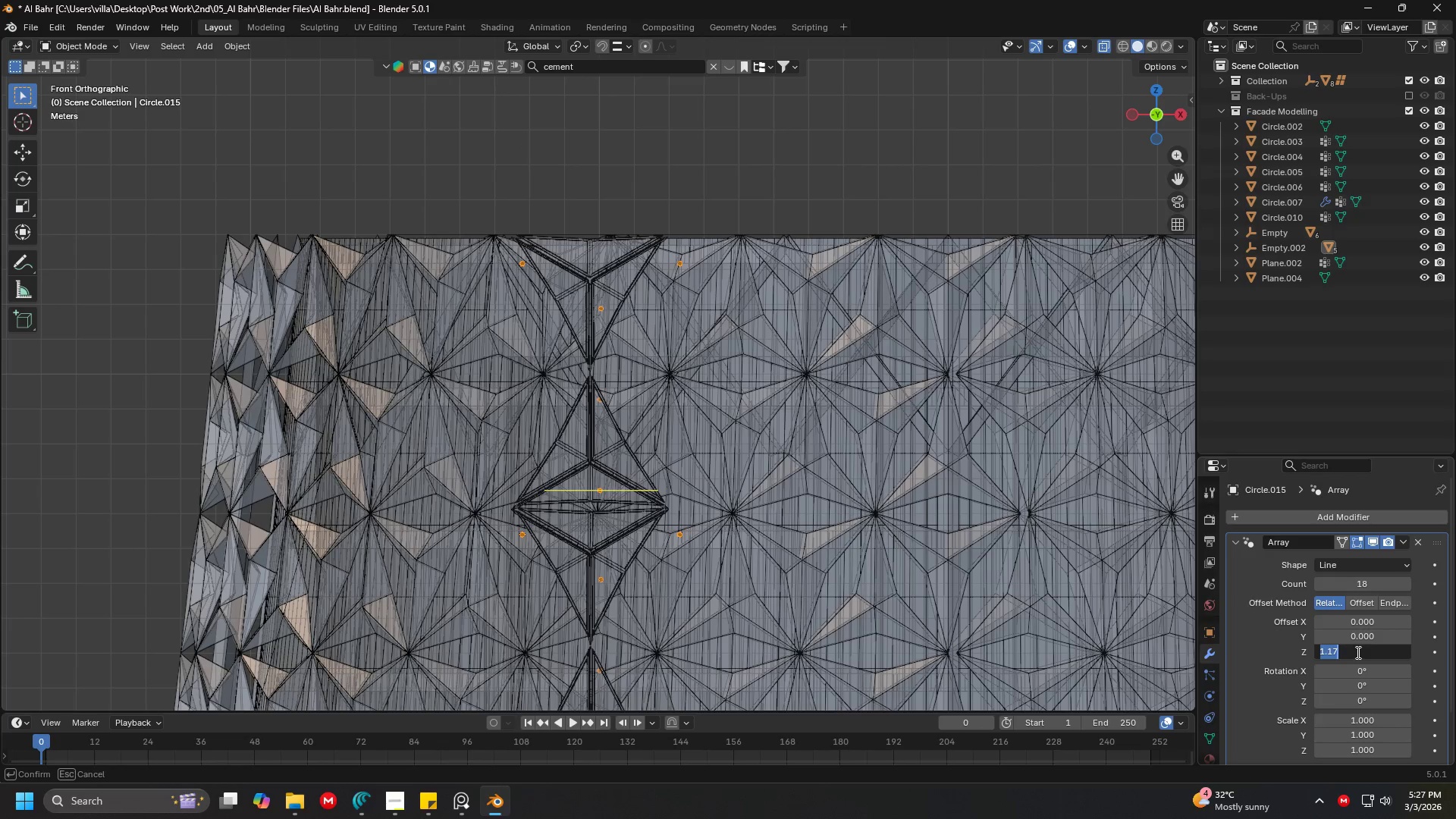 
double_click([1357, 652])
 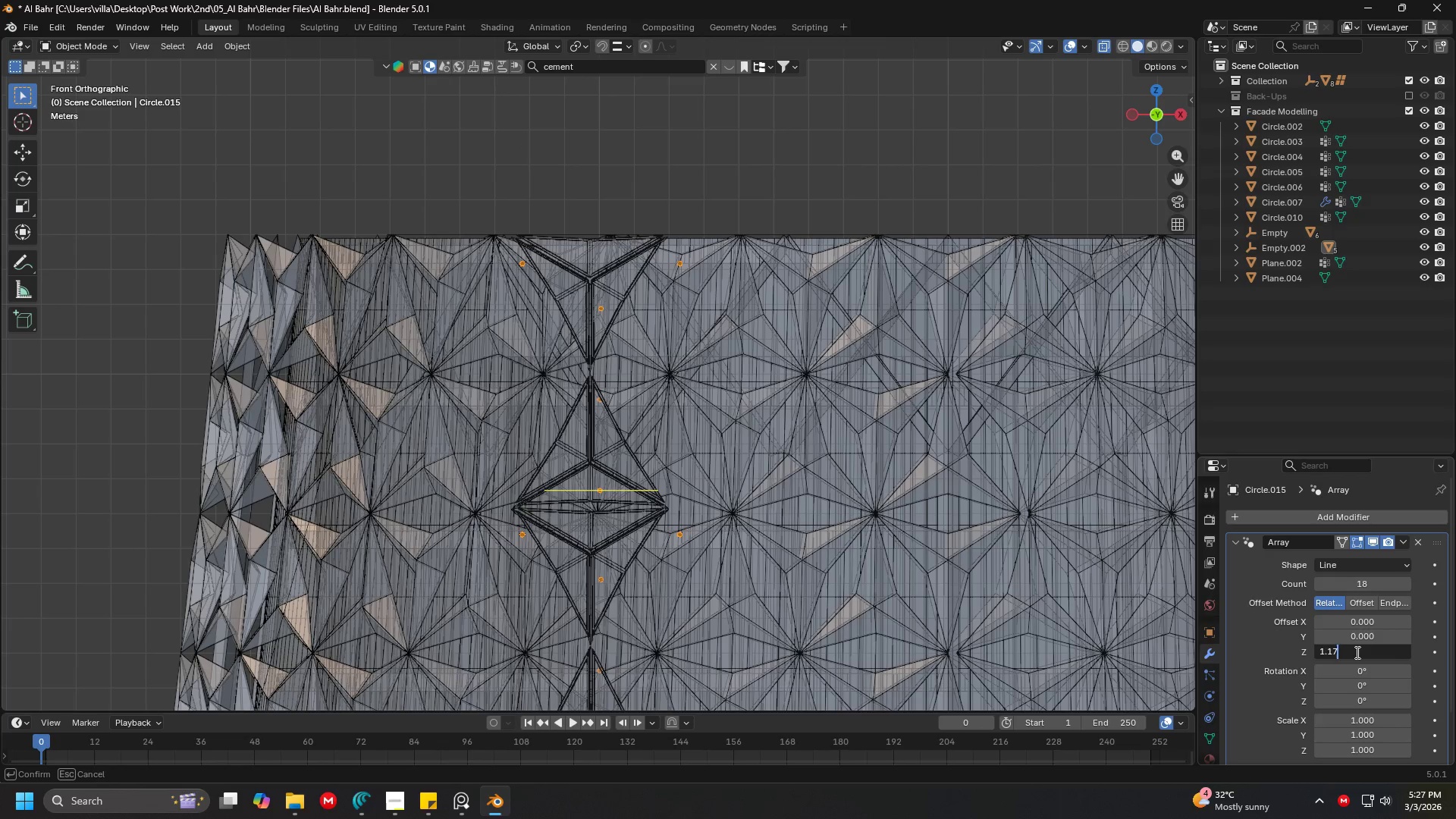 
key(Backspace)
 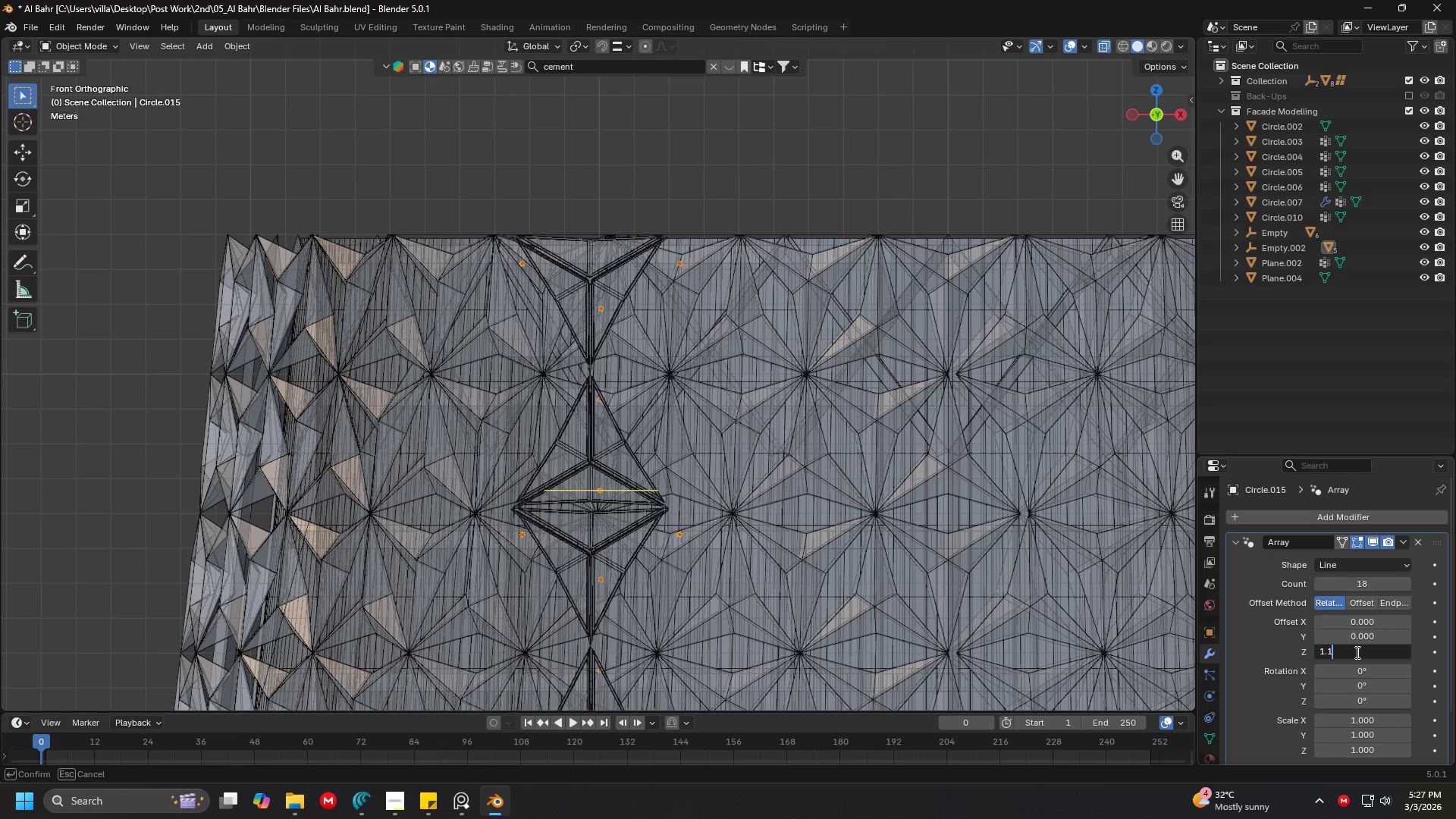 
key(8)
 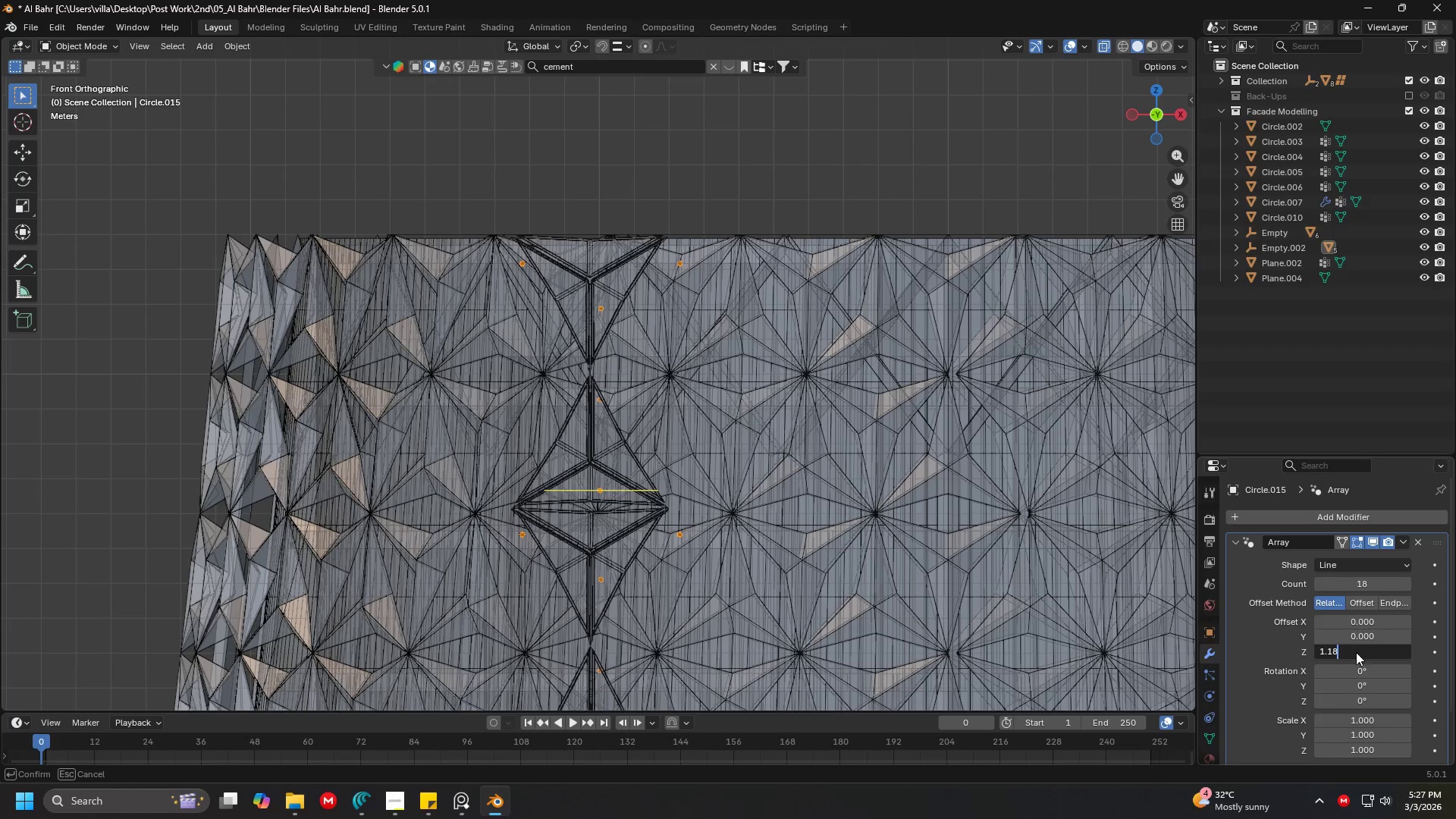 
key(Enter)
 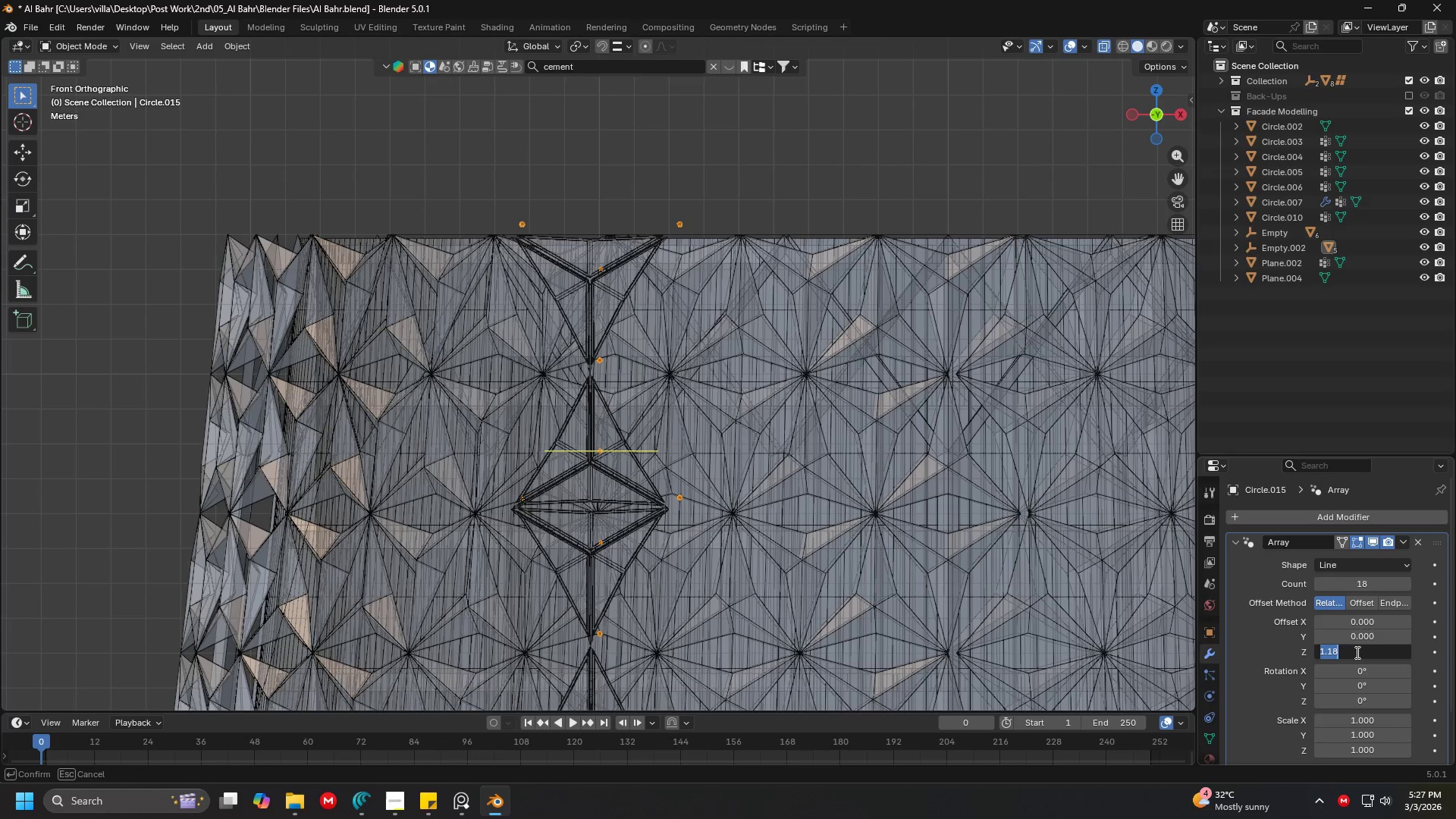 
double_click([1356, 652])
 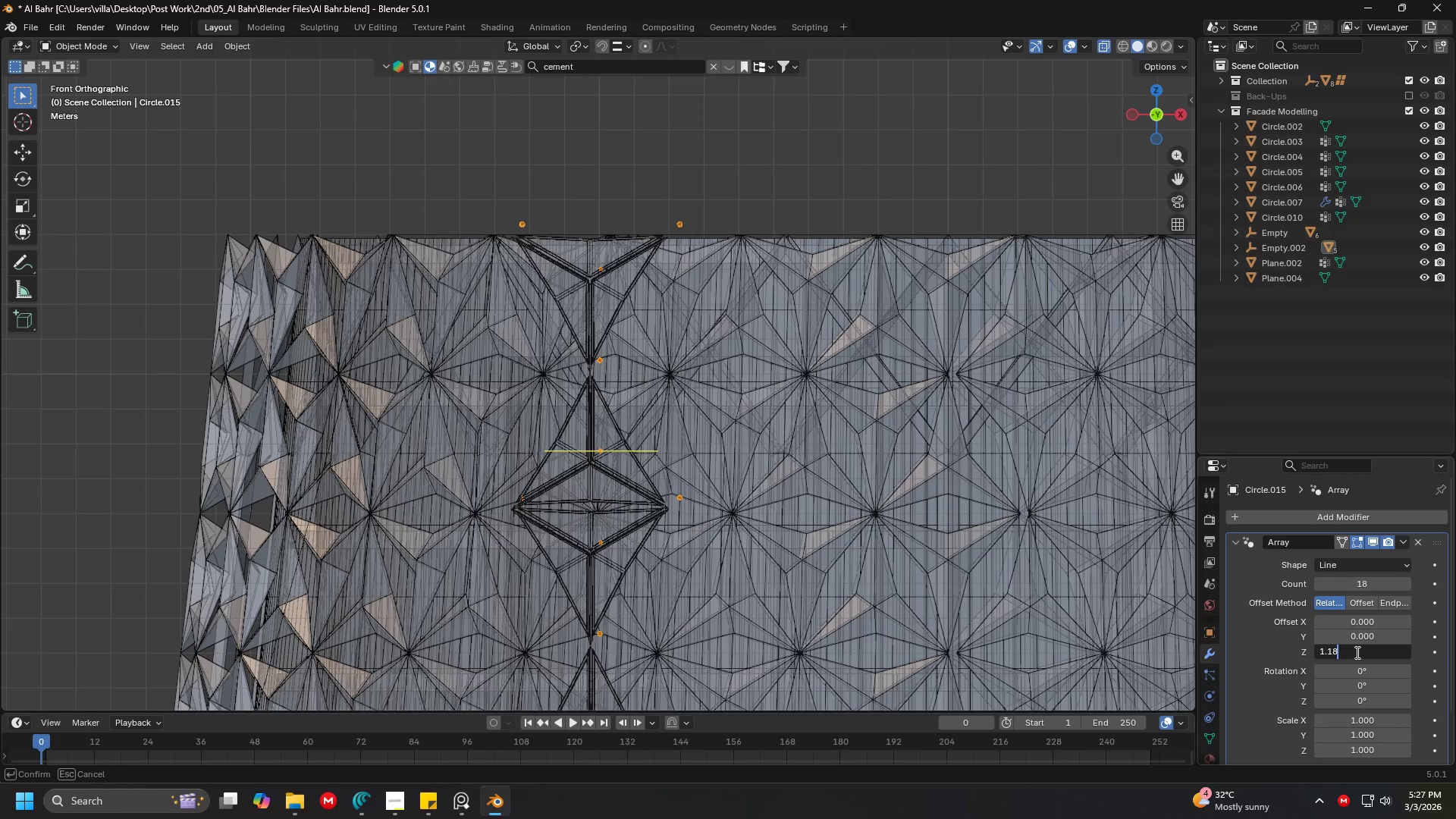 
key(Backspace)
type(75)
 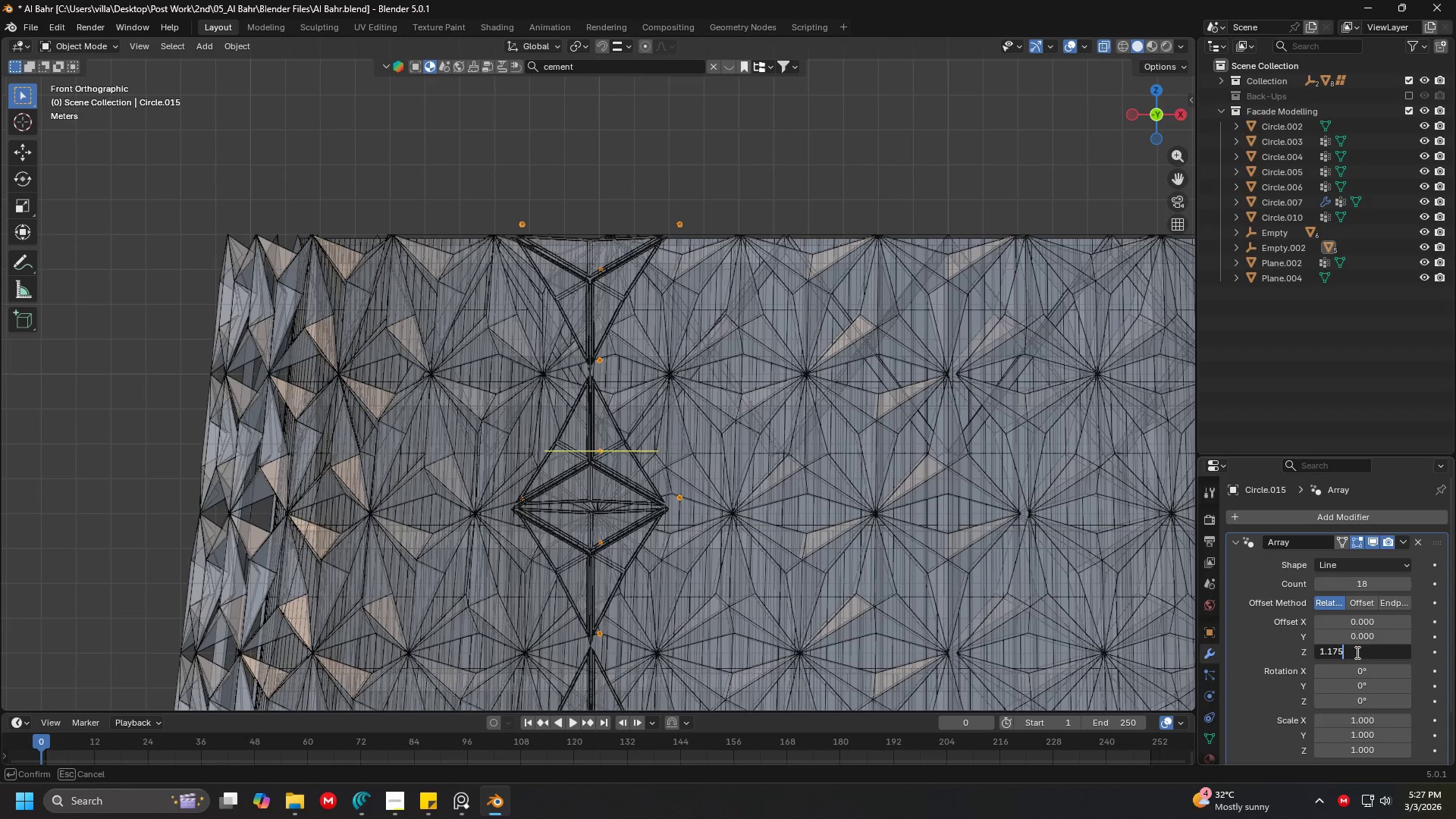 
key(Enter)
 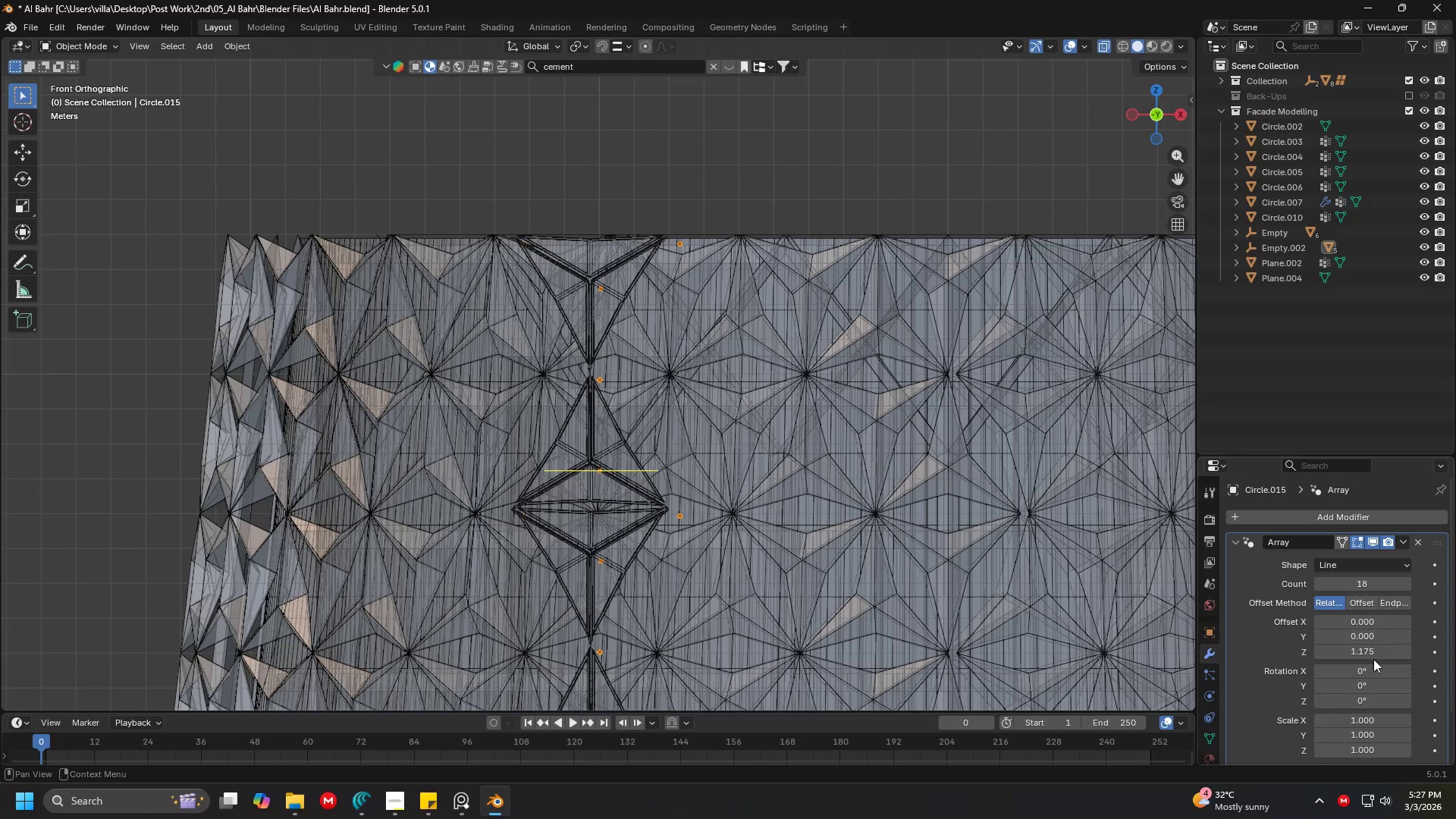 
key(Shift+ShiftLeft)
 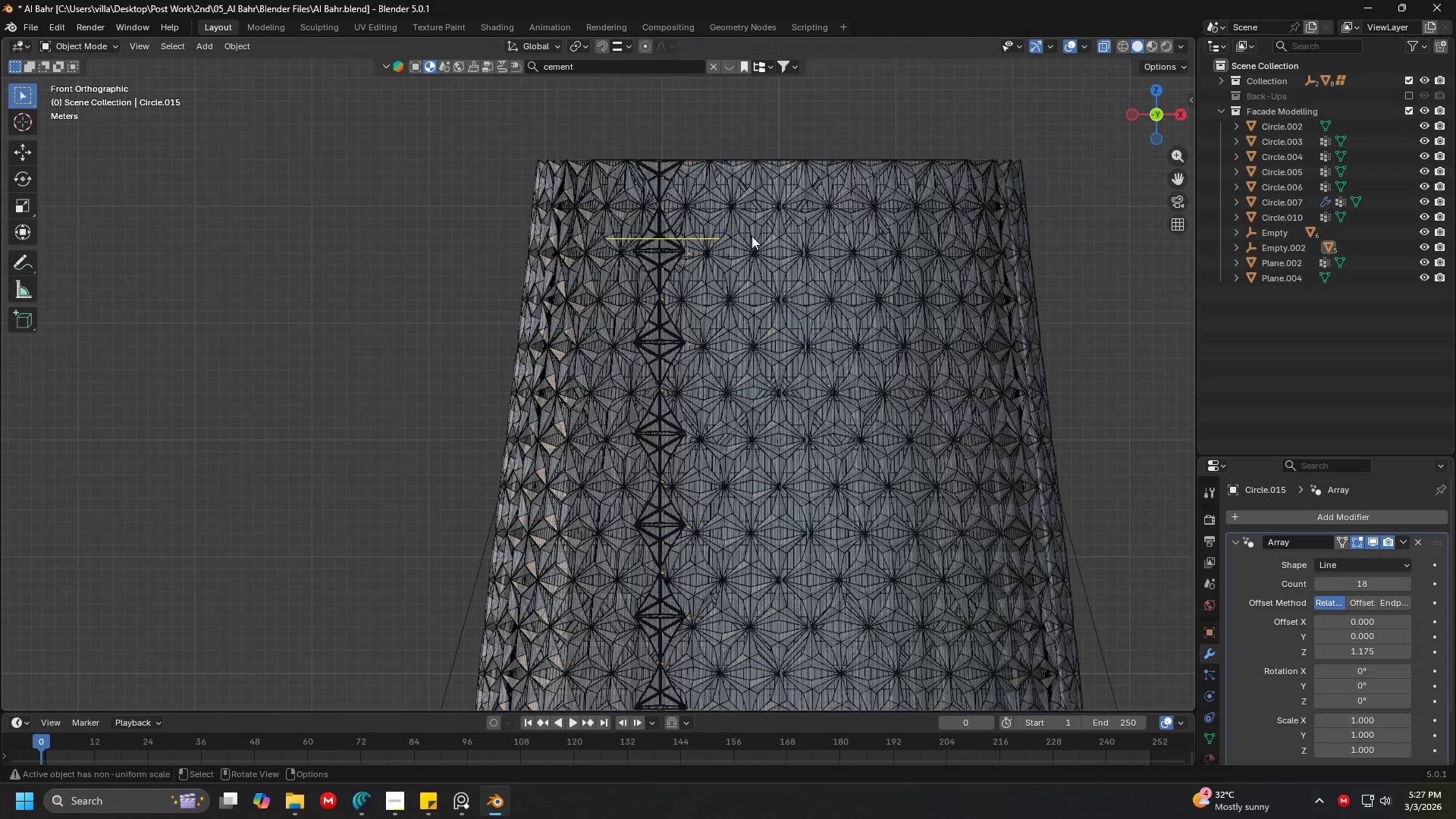 
hold_key(key=ShiftLeft, duration=0.38)
scroll: coordinate [717, 484], scroll_direction: down, amount: 10.0
 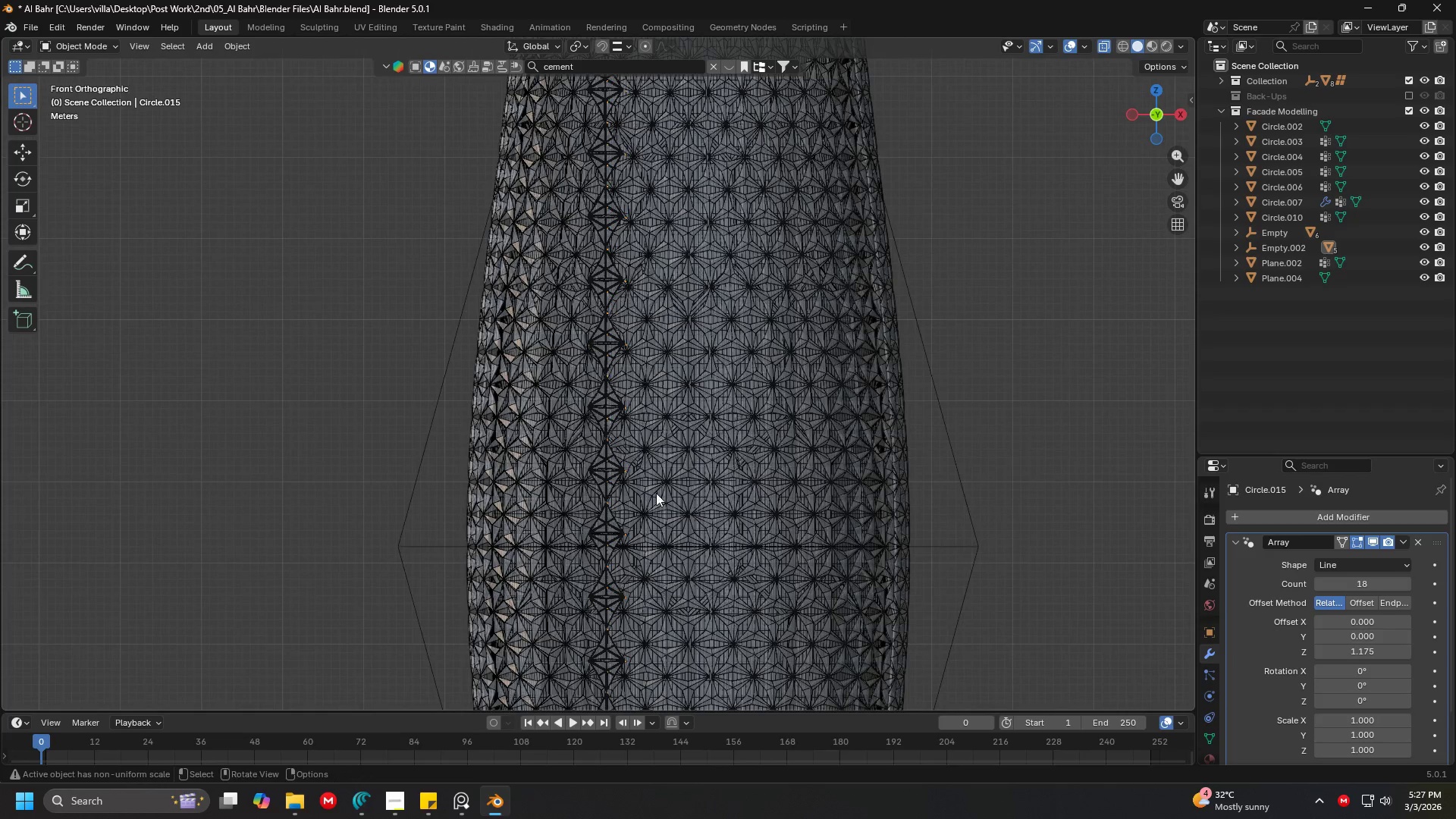 
key(Shift+ShiftLeft)
 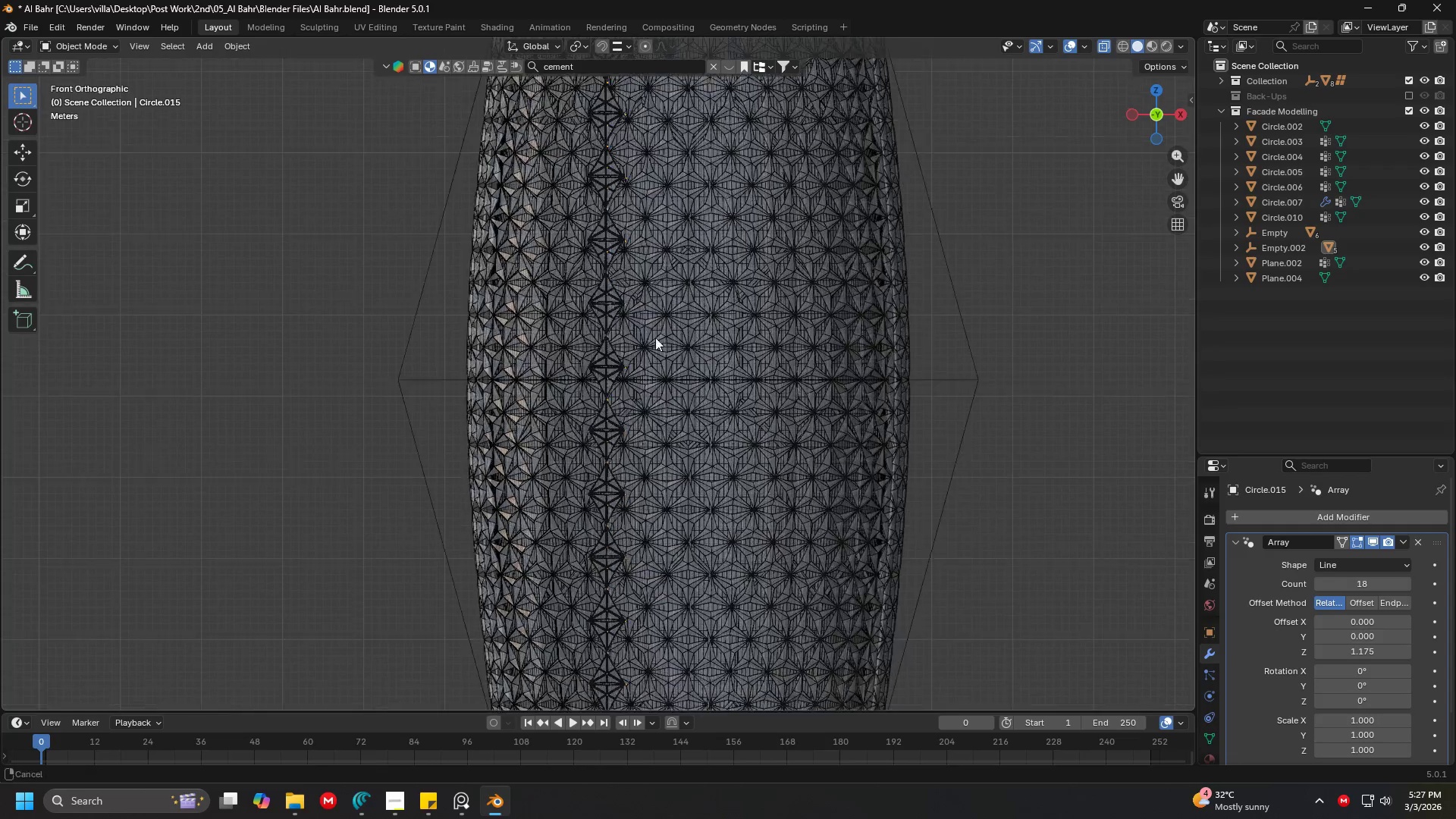 
hold_key(key=ShiftLeft, duration=1.5)
 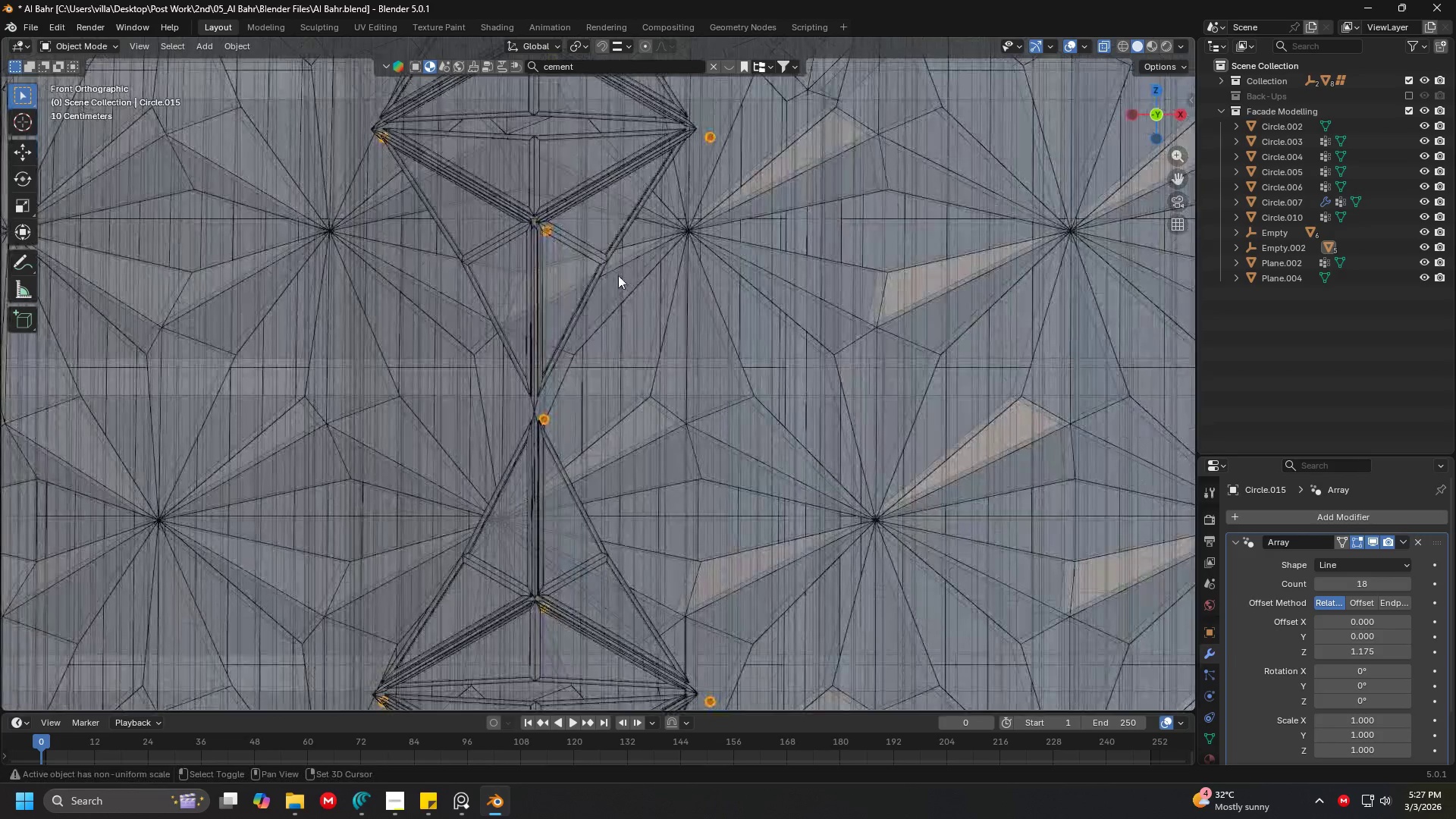 
scroll: coordinate [574, 327], scroll_direction: up, amount: 13.0
 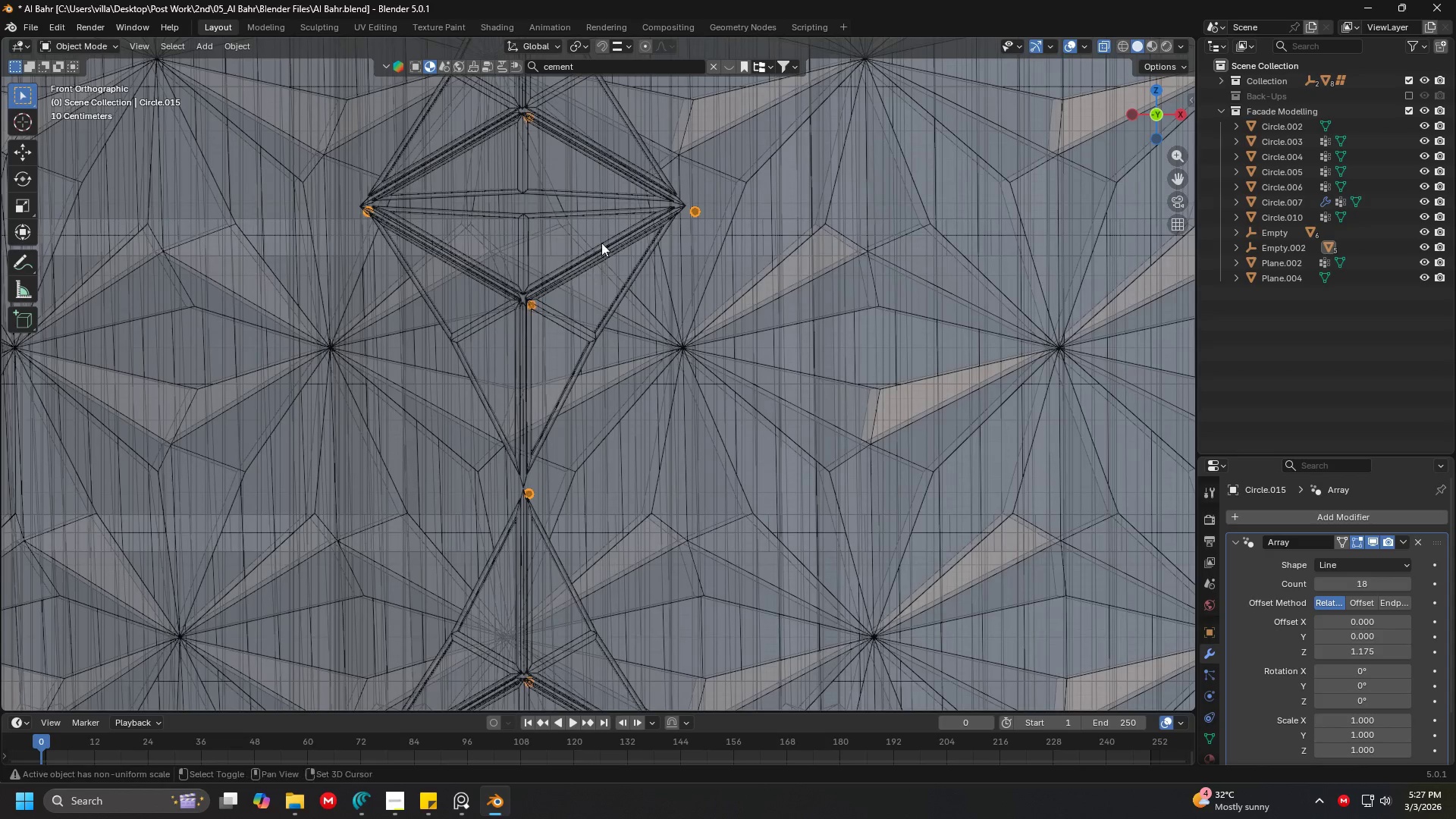 
hold_key(key=ShiftLeft, duration=1.53)
 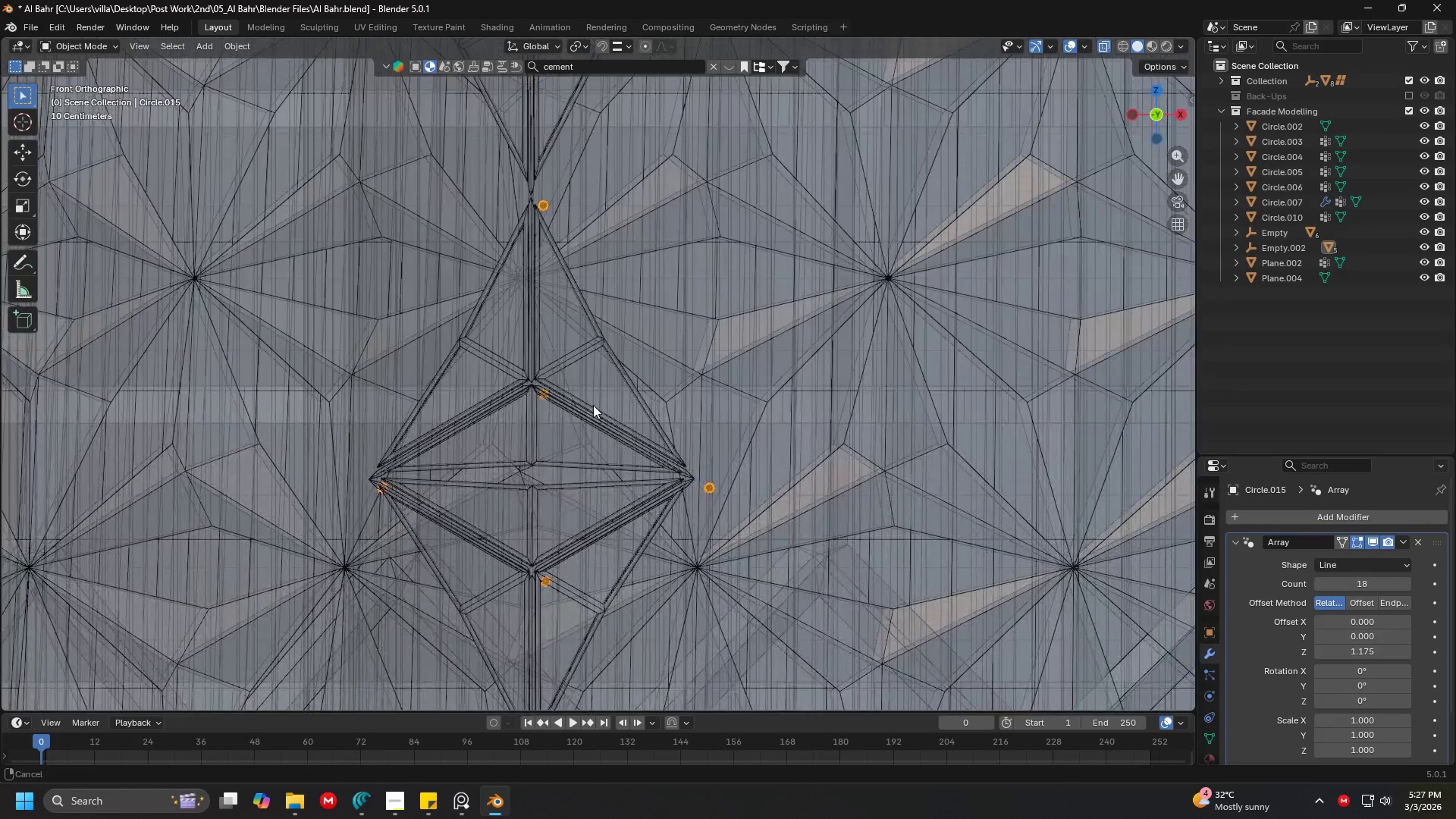 
hold_key(key=ShiftLeft, duration=1.52)
 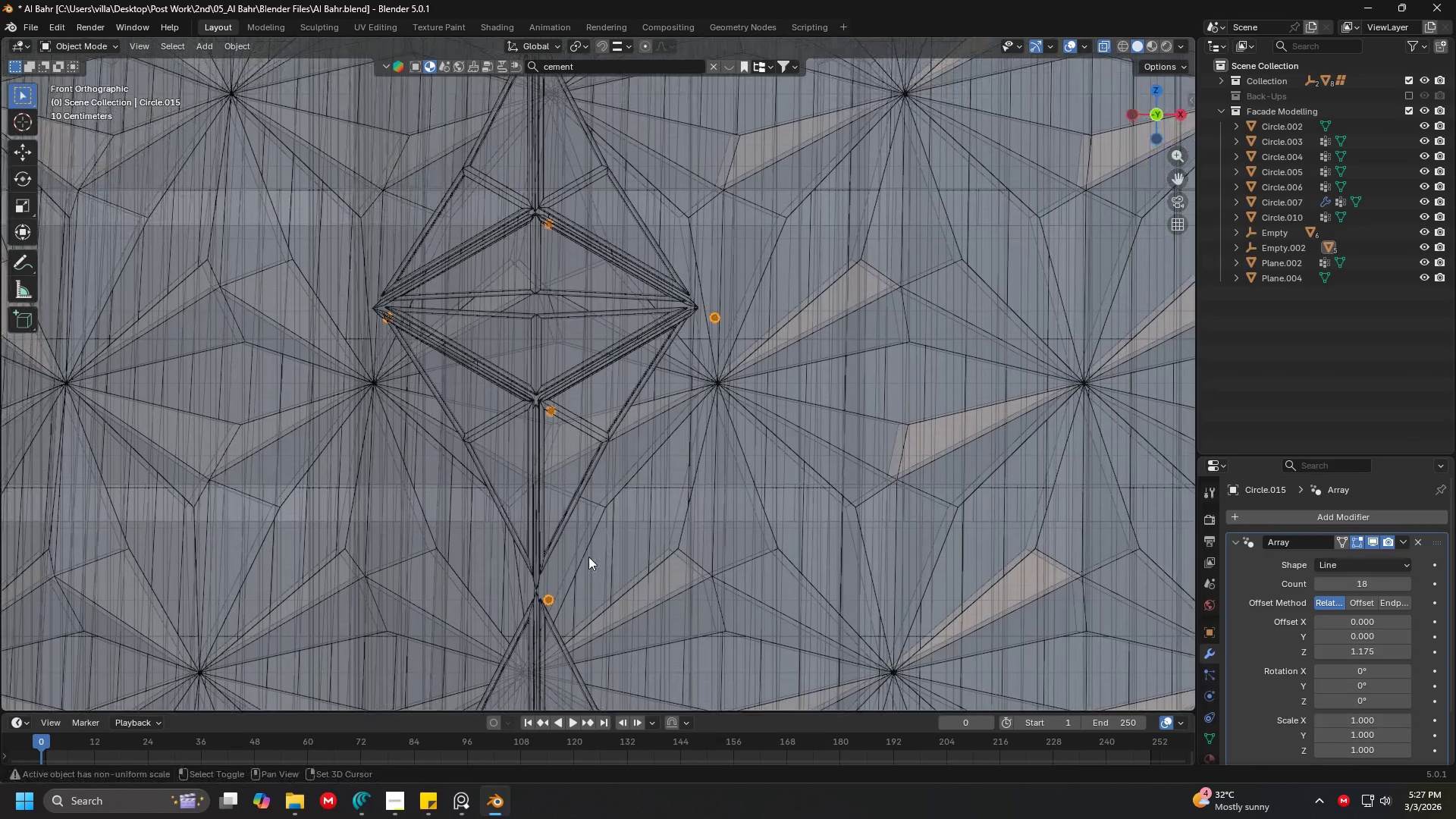 
hold_key(key=ShiftLeft, duration=1.52)
 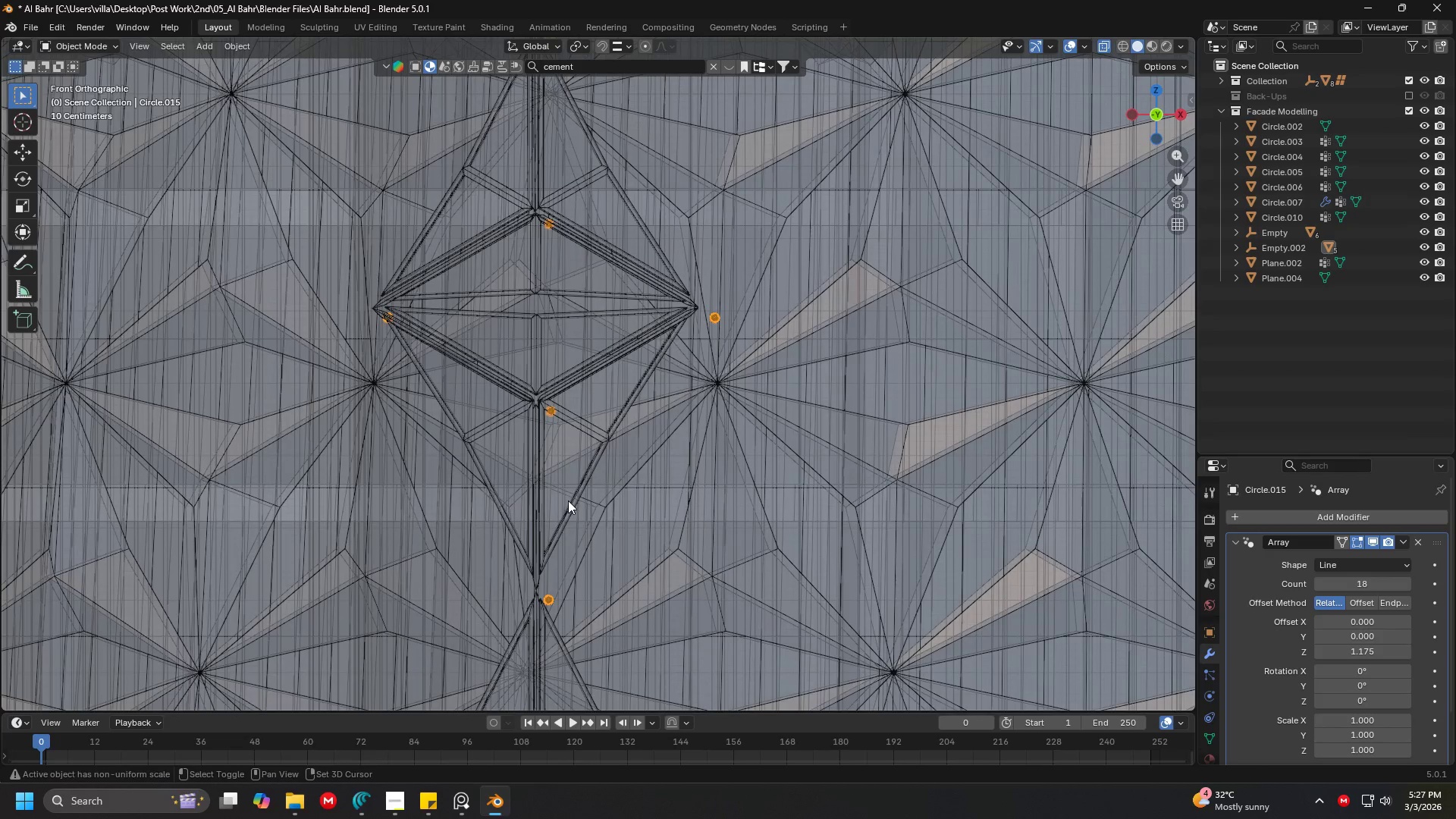 
hold_key(key=ShiftLeft, duration=1.51)
 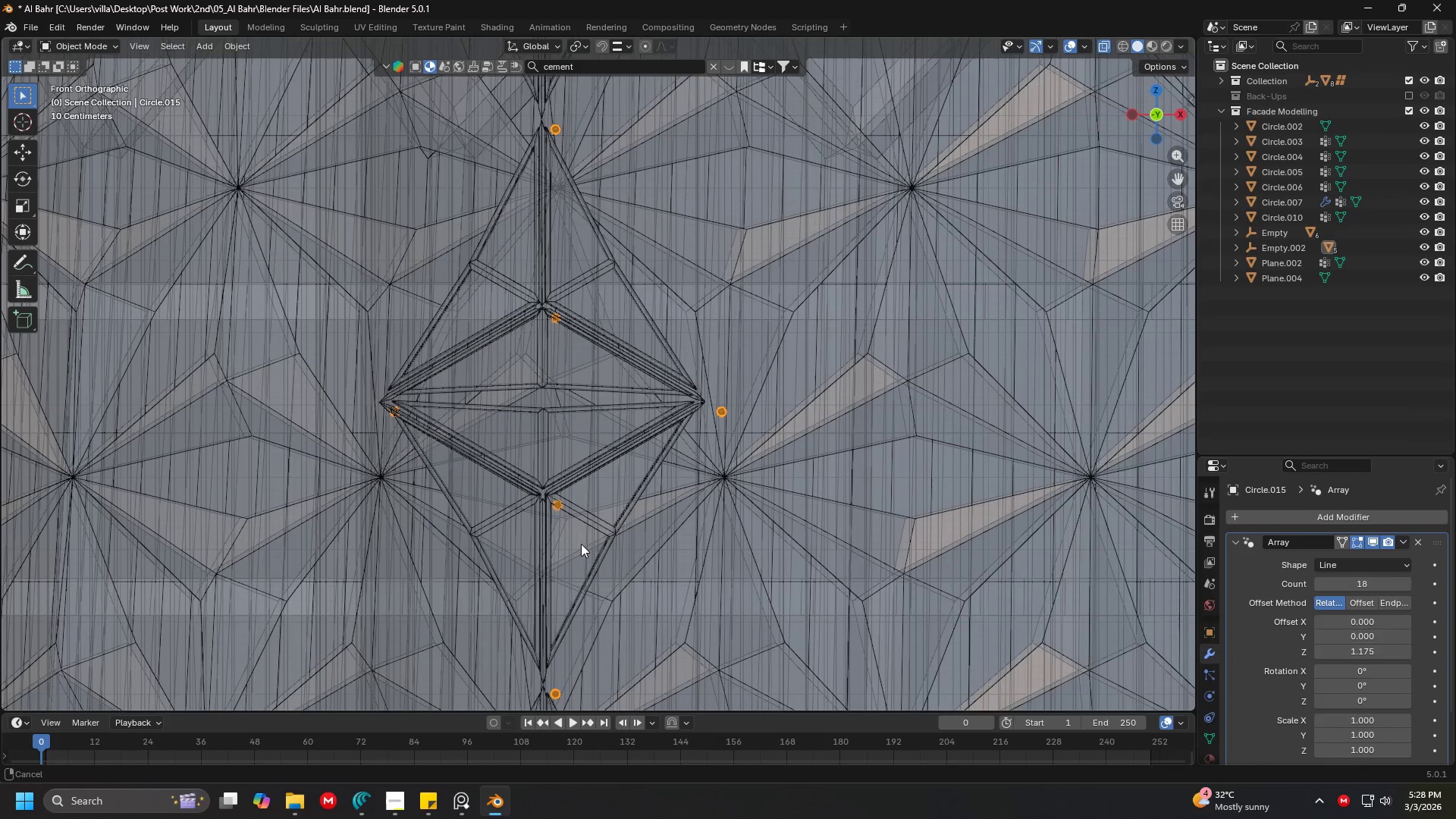 
hold_key(key=ShiftLeft, duration=1.52)
 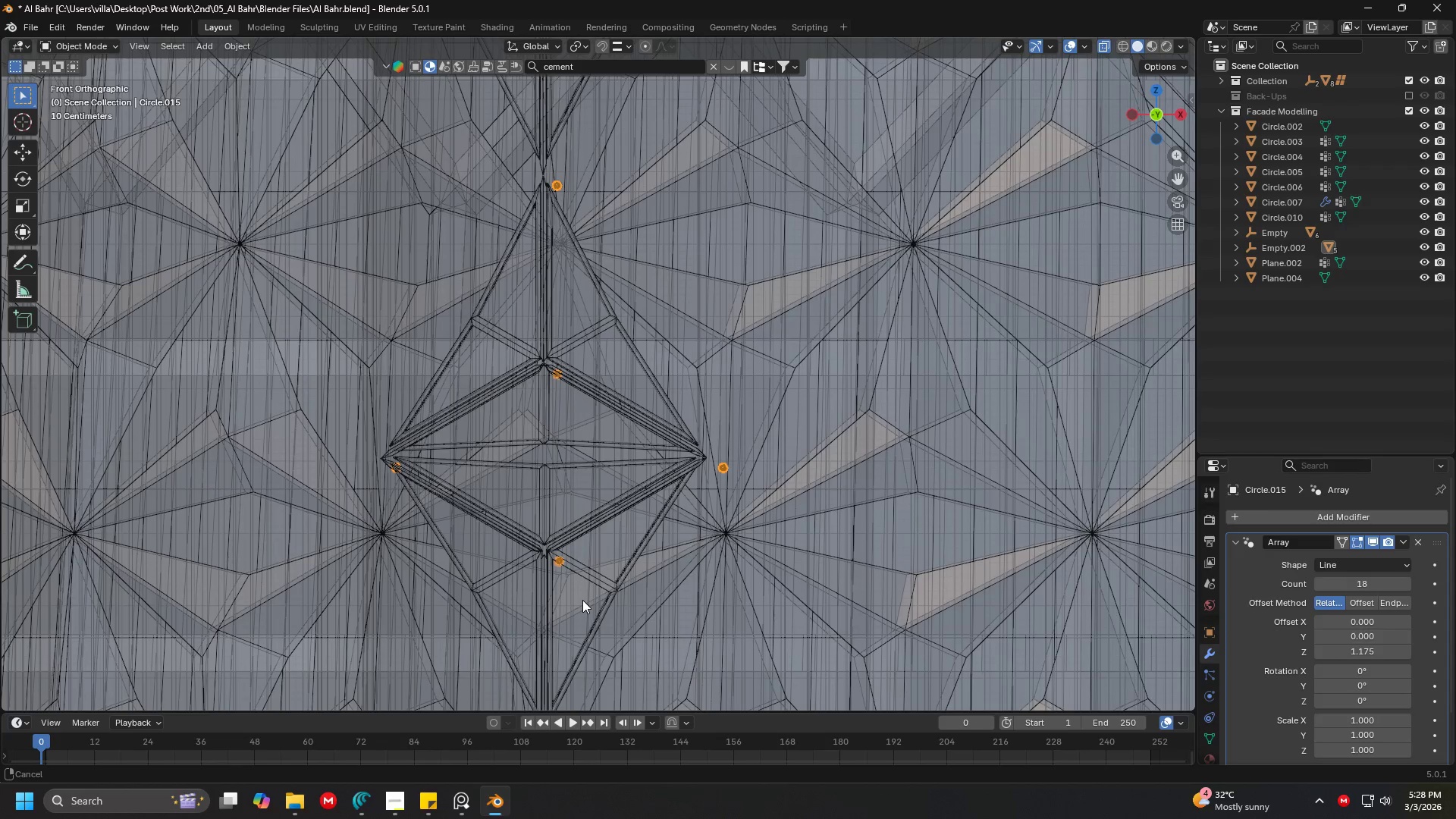 
hold_key(key=ShiftLeft, duration=1.52)
 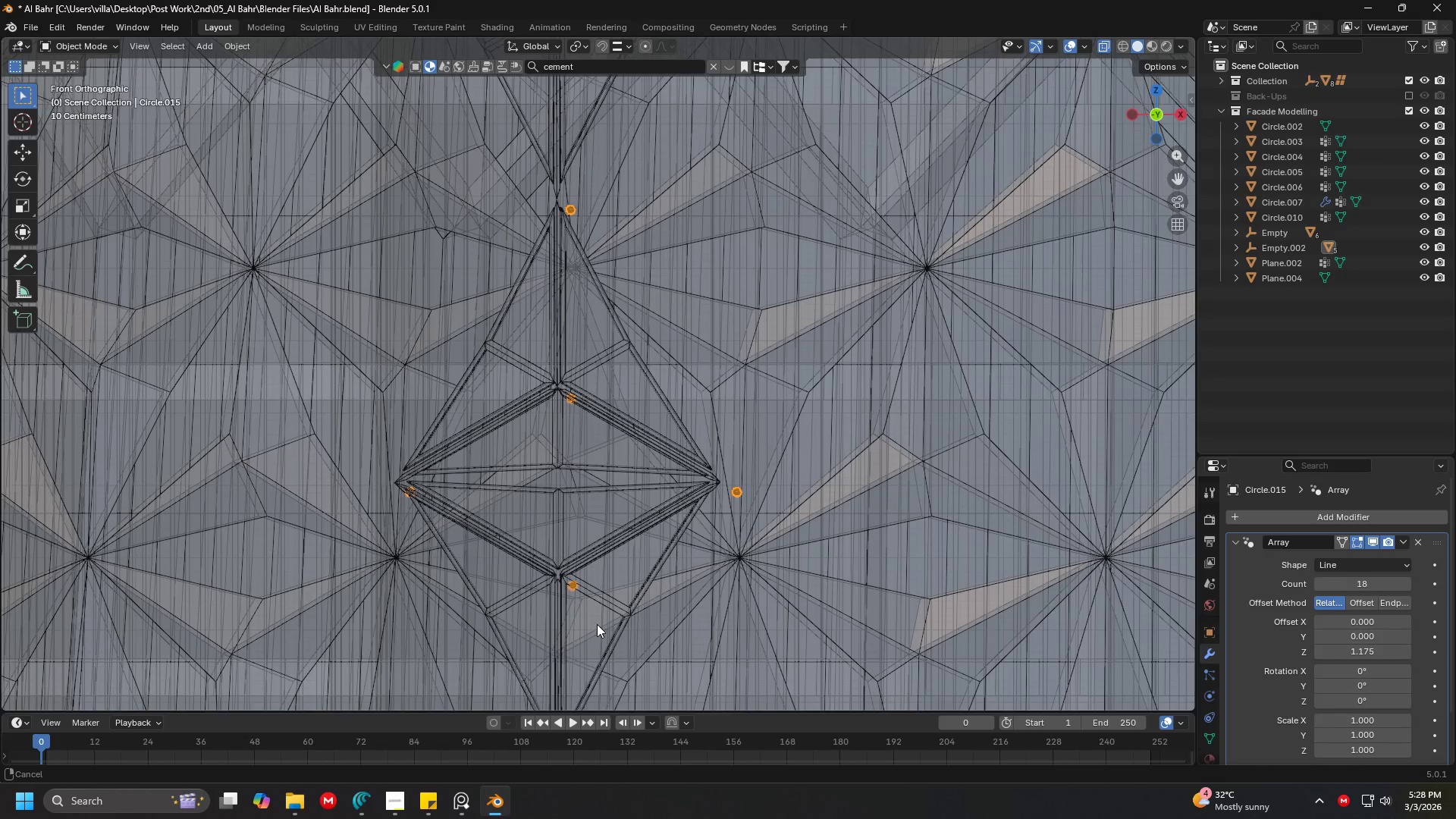 
hold_key(key=ShiftLeft, duration=1.51)
 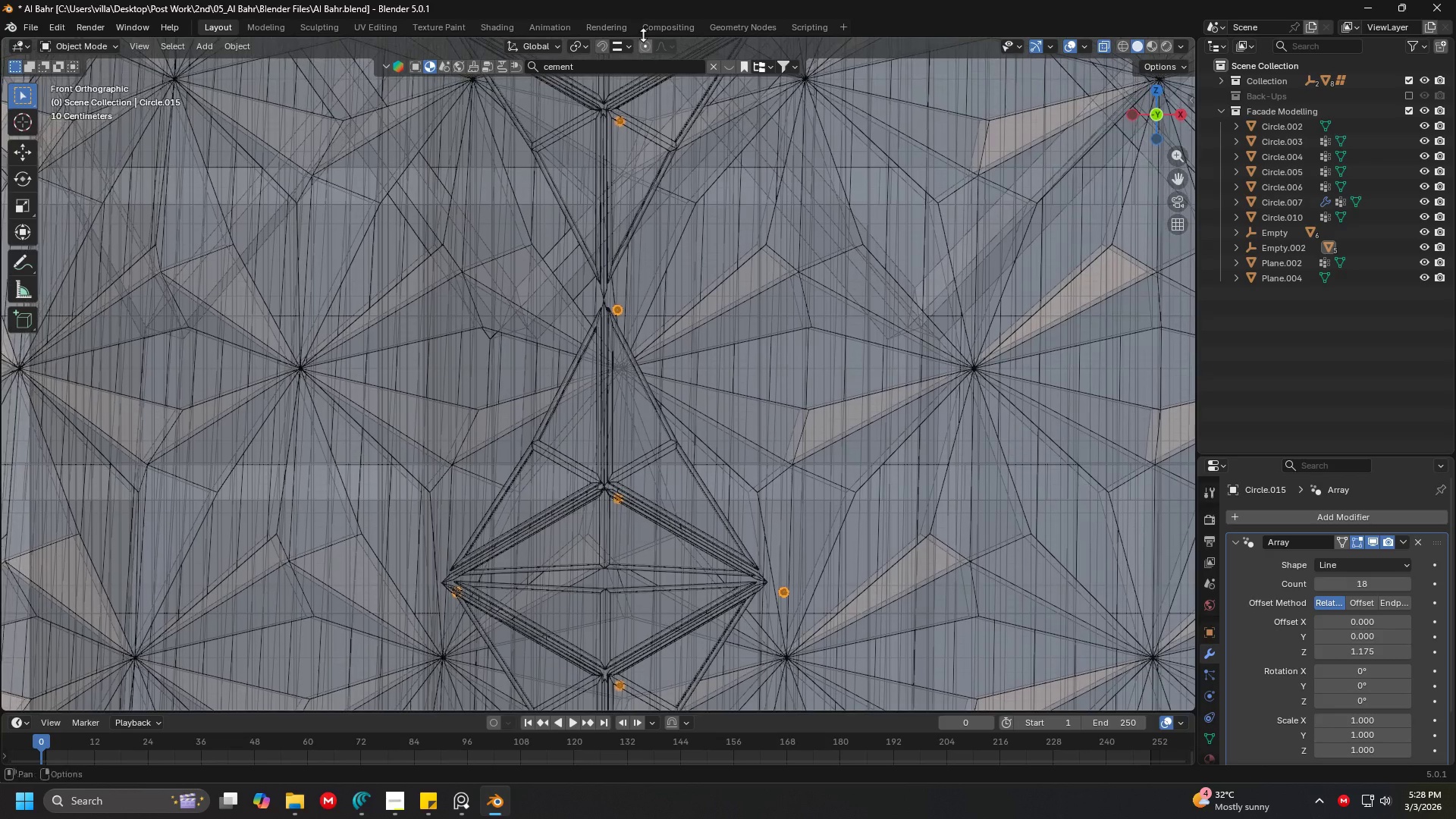 
hold_key(key=ShiftLeft, duration=1.52)
 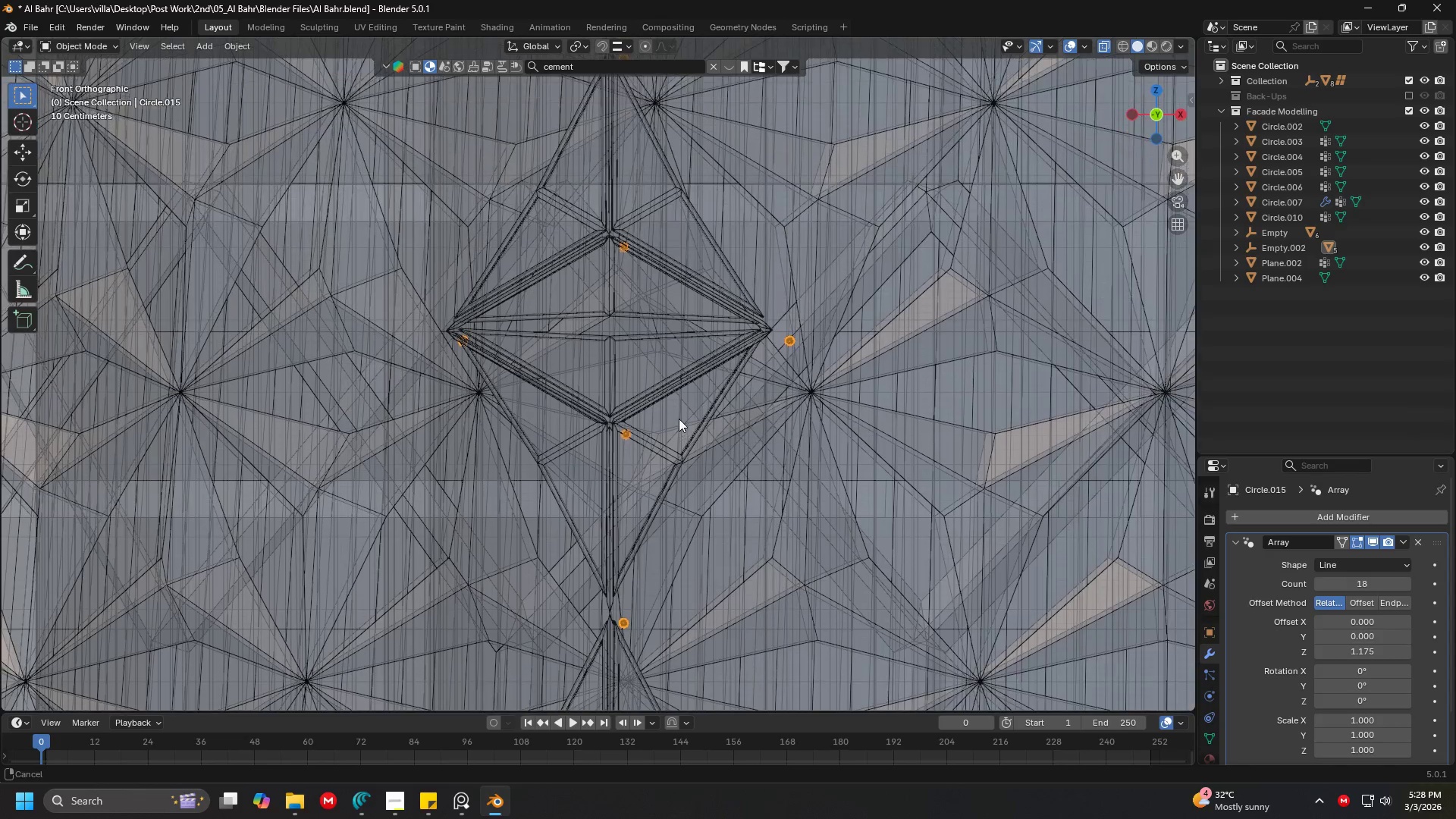 
hold_key(key=ShiftLeft, duration=1.5)
 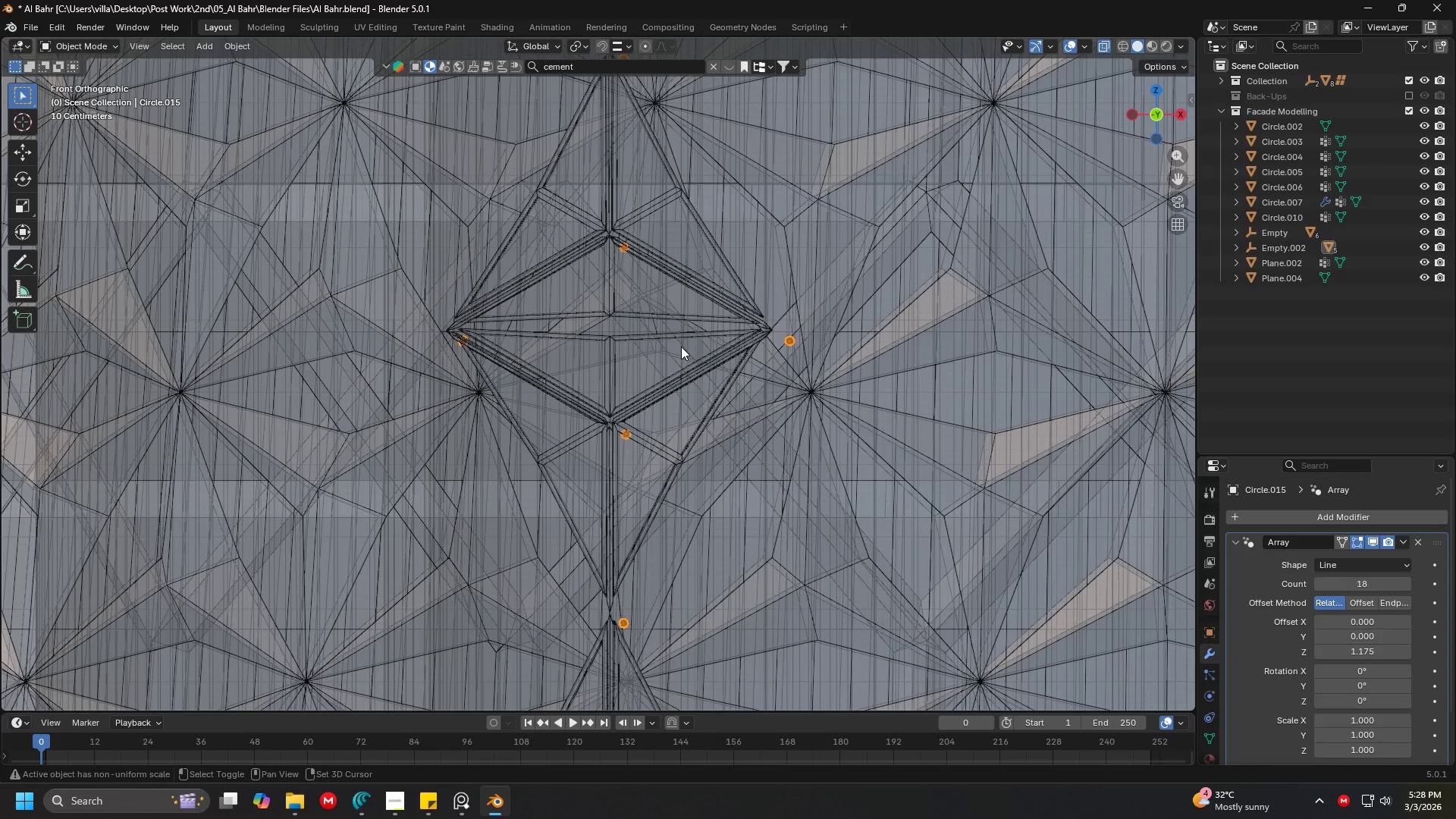 
hold_key(key=ShiftLeft, duration=1.51)
 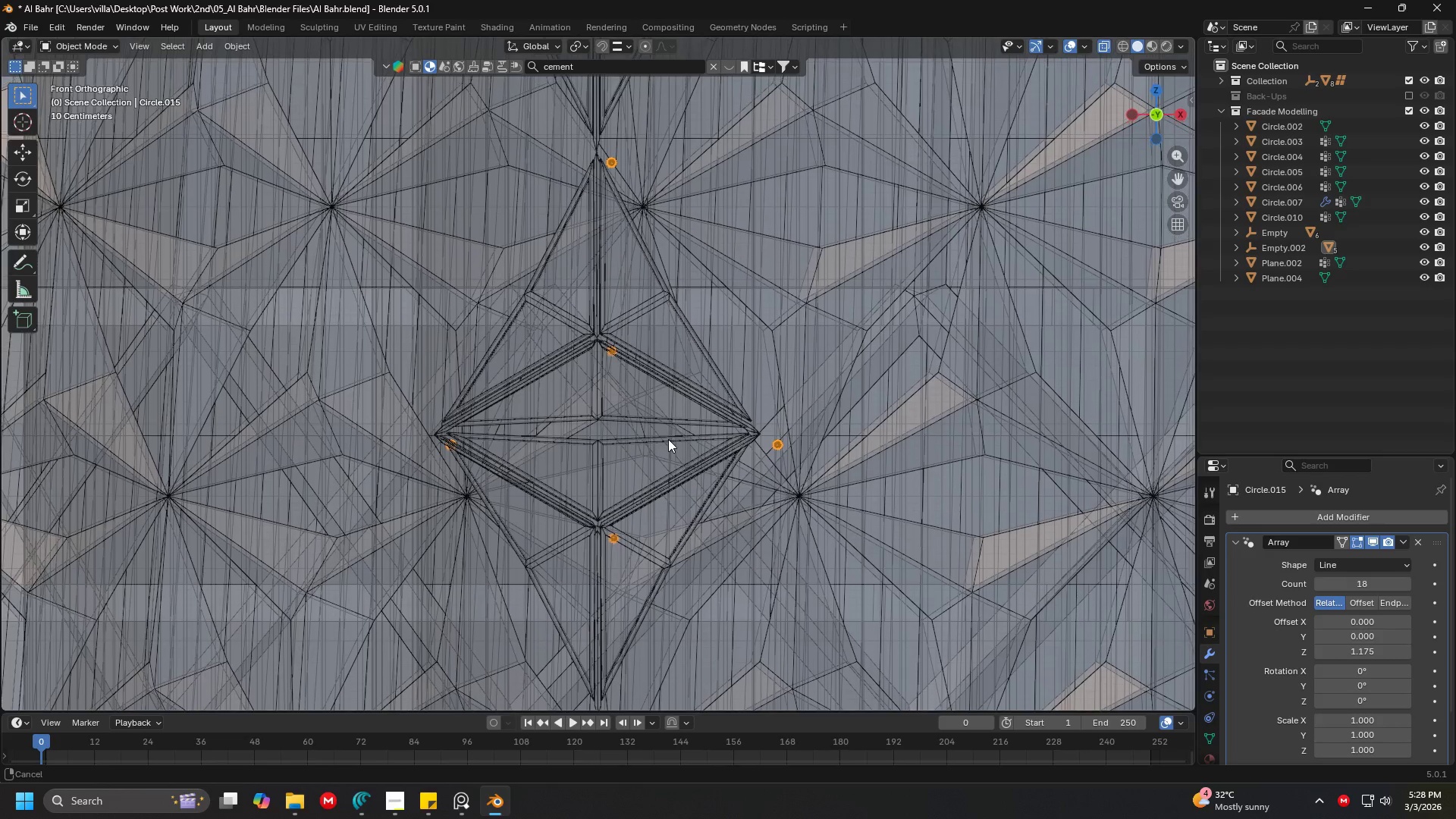 
hold_key(key=ShiftLeft, duration=1.0)
 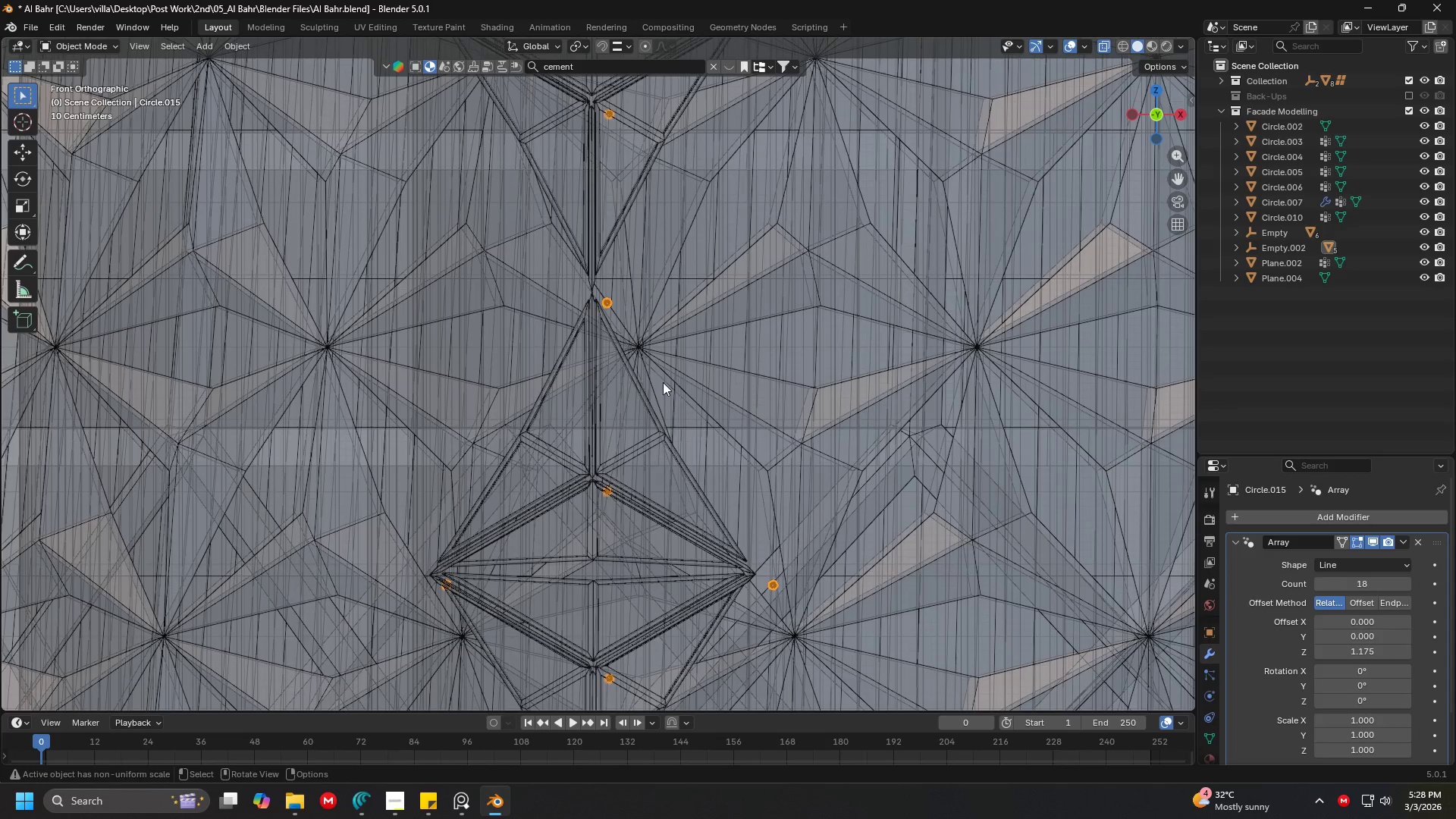 
hold_key(key=ShiftLeft, duration=1.5)
 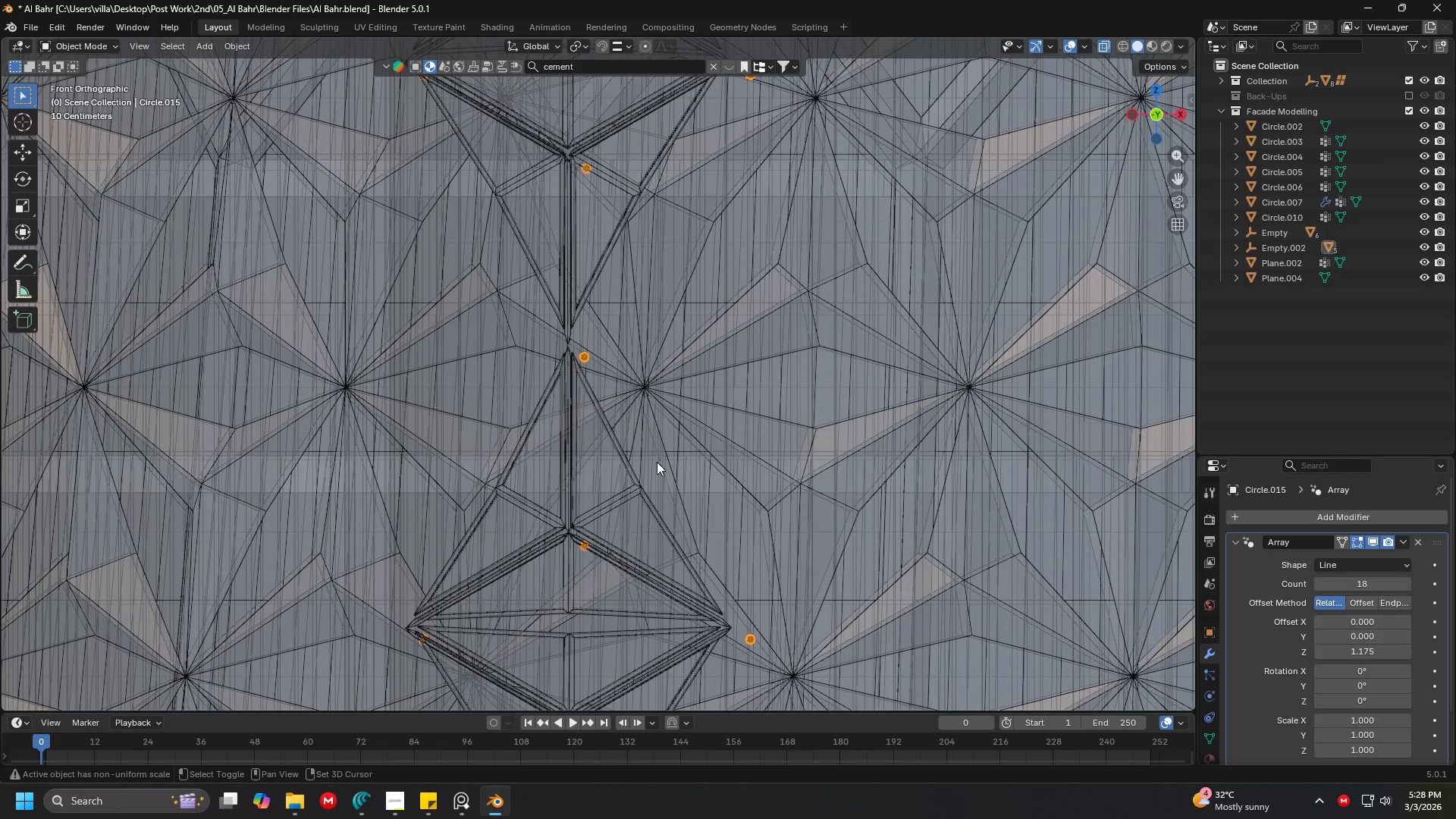 
hold_key(key=ShiftLeft, duration=1.52)
 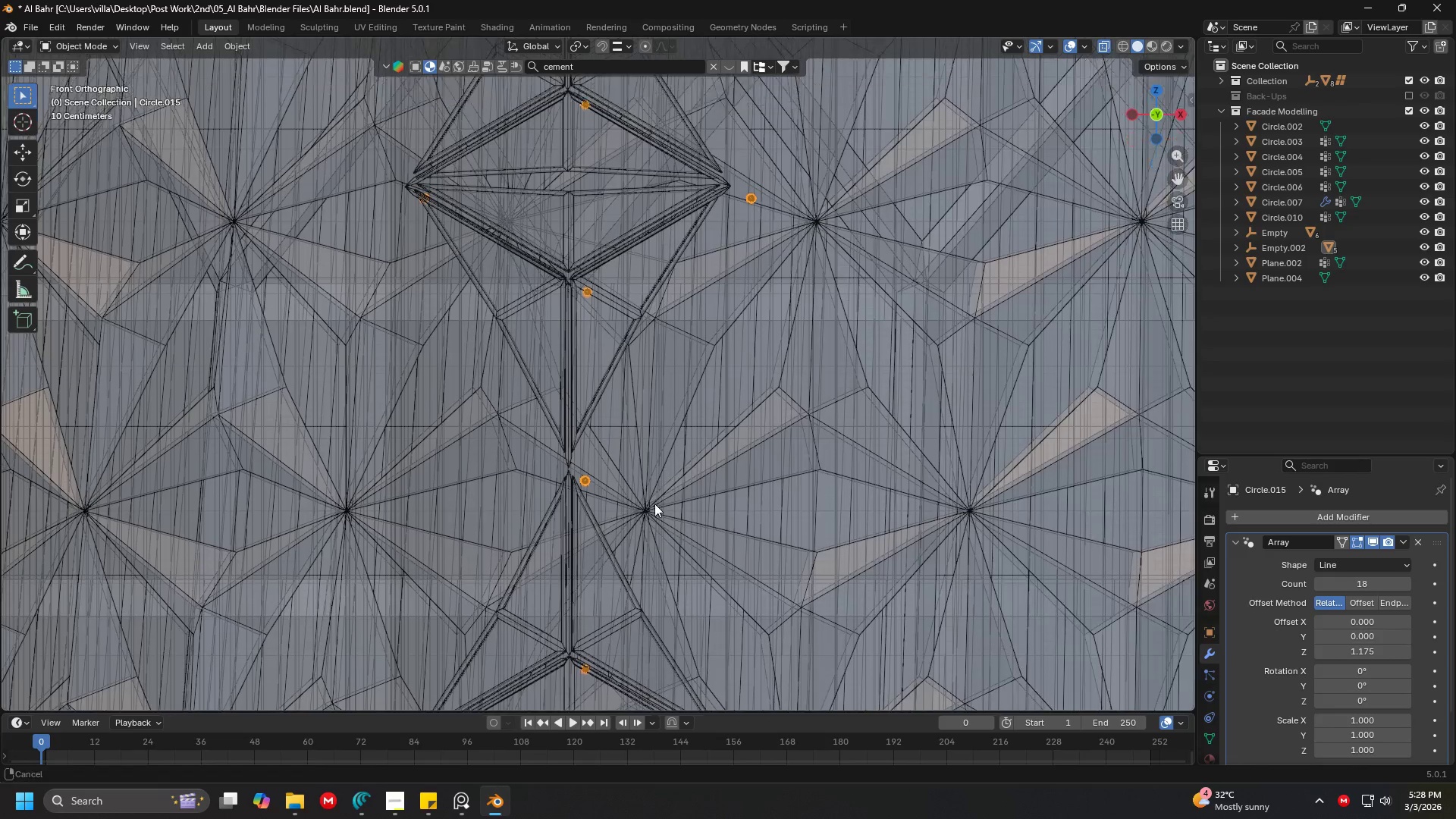 
hold_key(key=ShiftLeft, duration=1.52)
 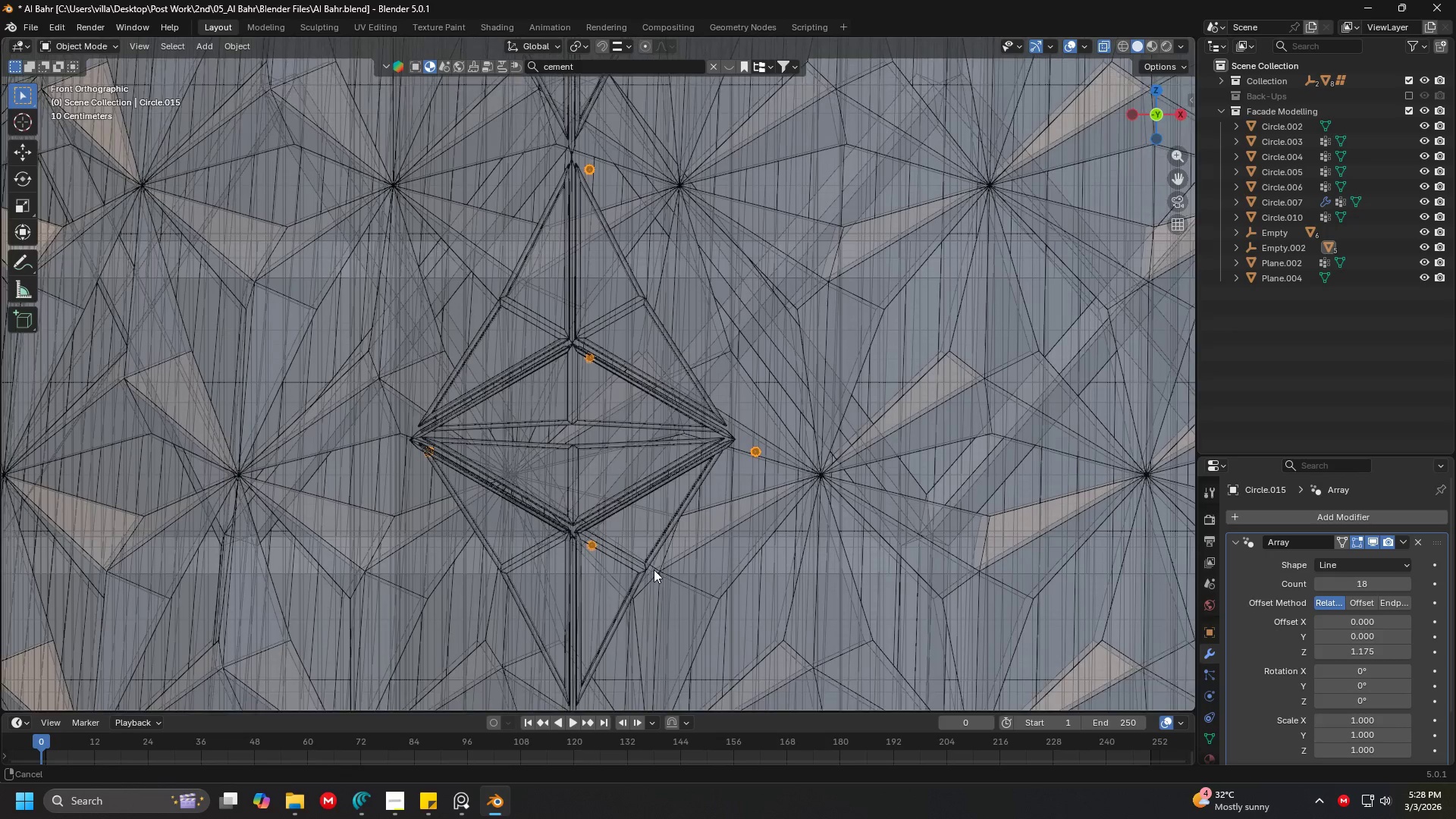 
hold_key(key=ShiftLeft, duration=1.51)
 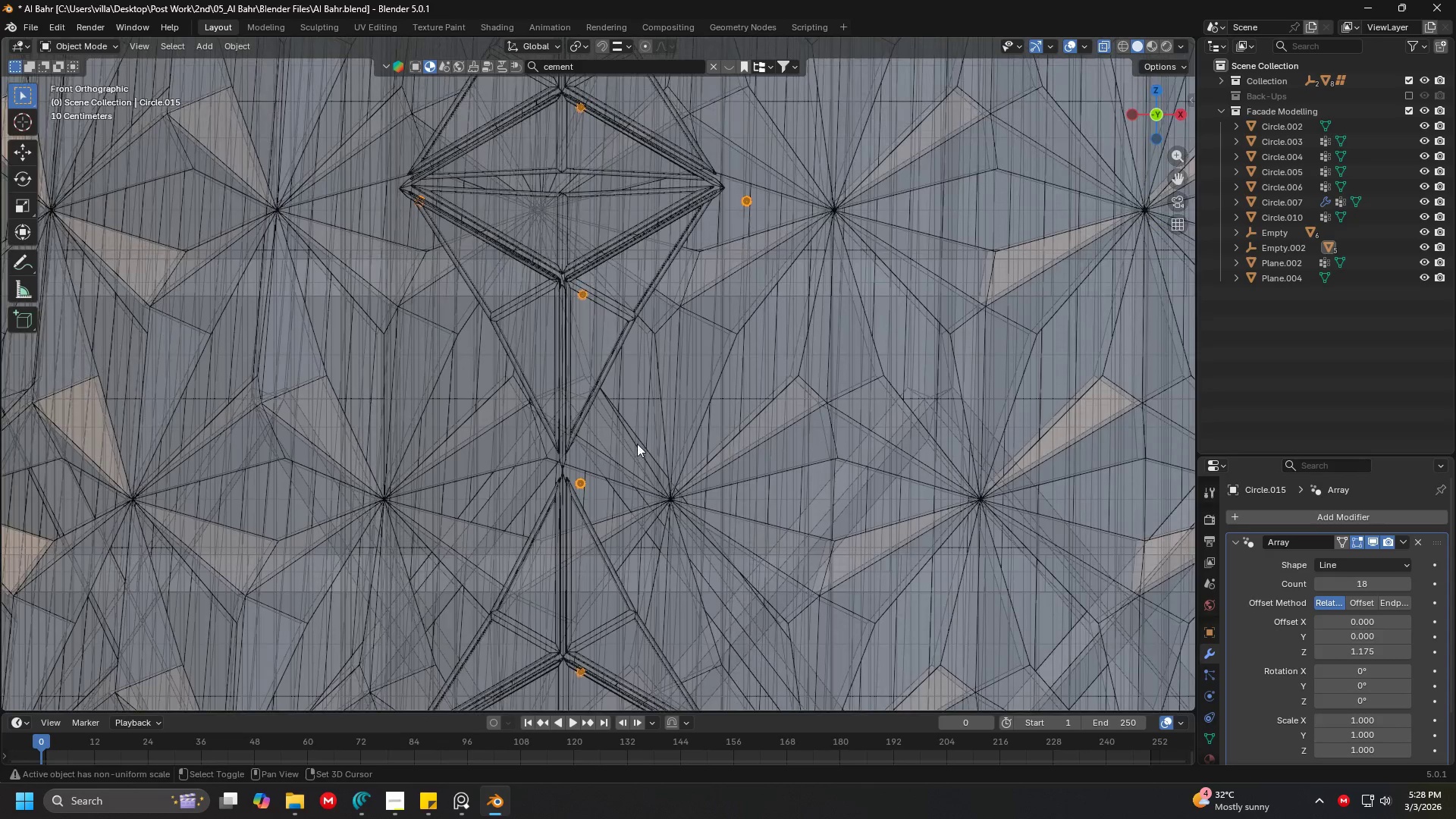 
hold_key(key=ShiftLeft, duration=1.5)
 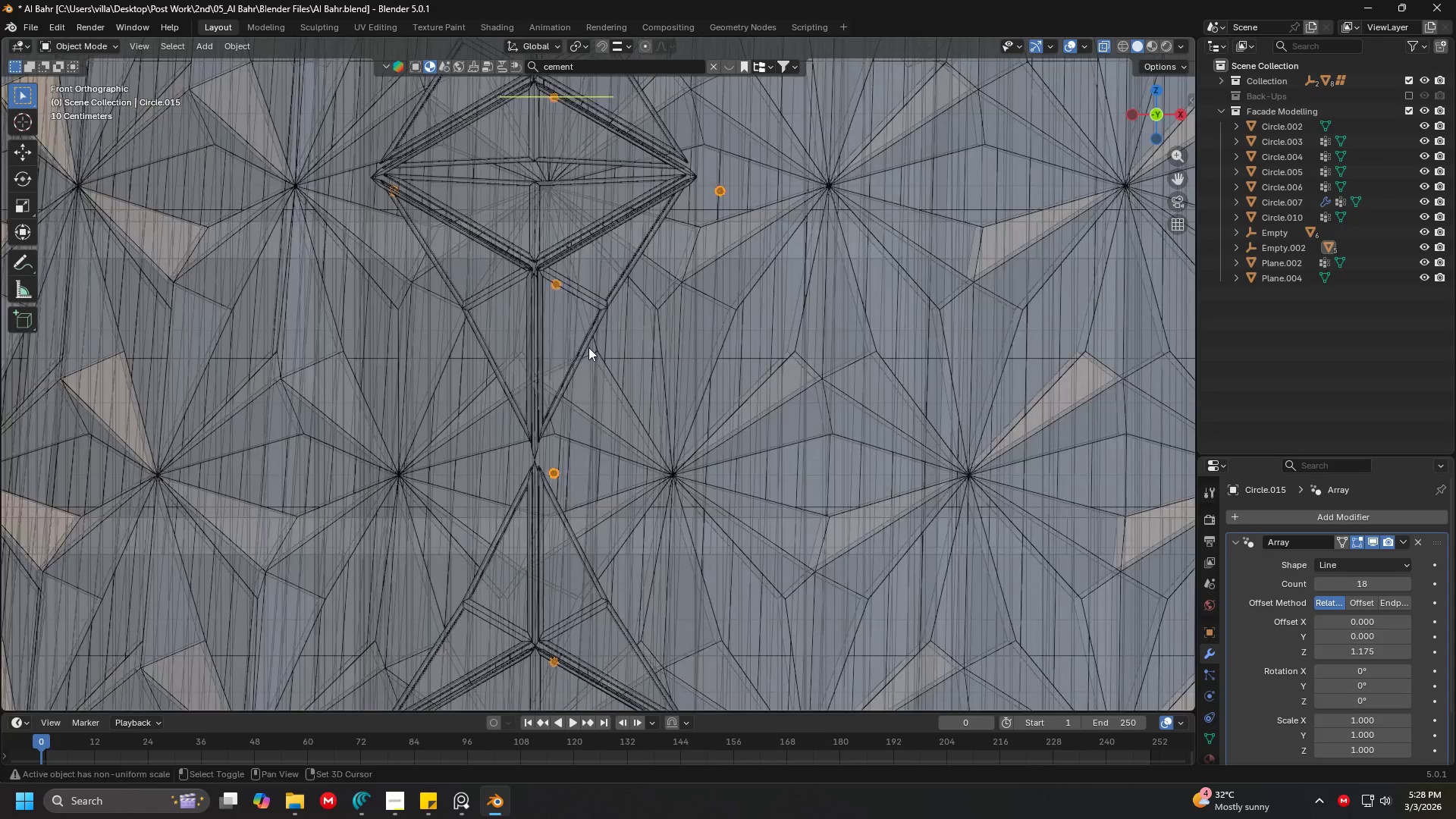 
hold_key(key=ShiftLeft, duration=1.52)
 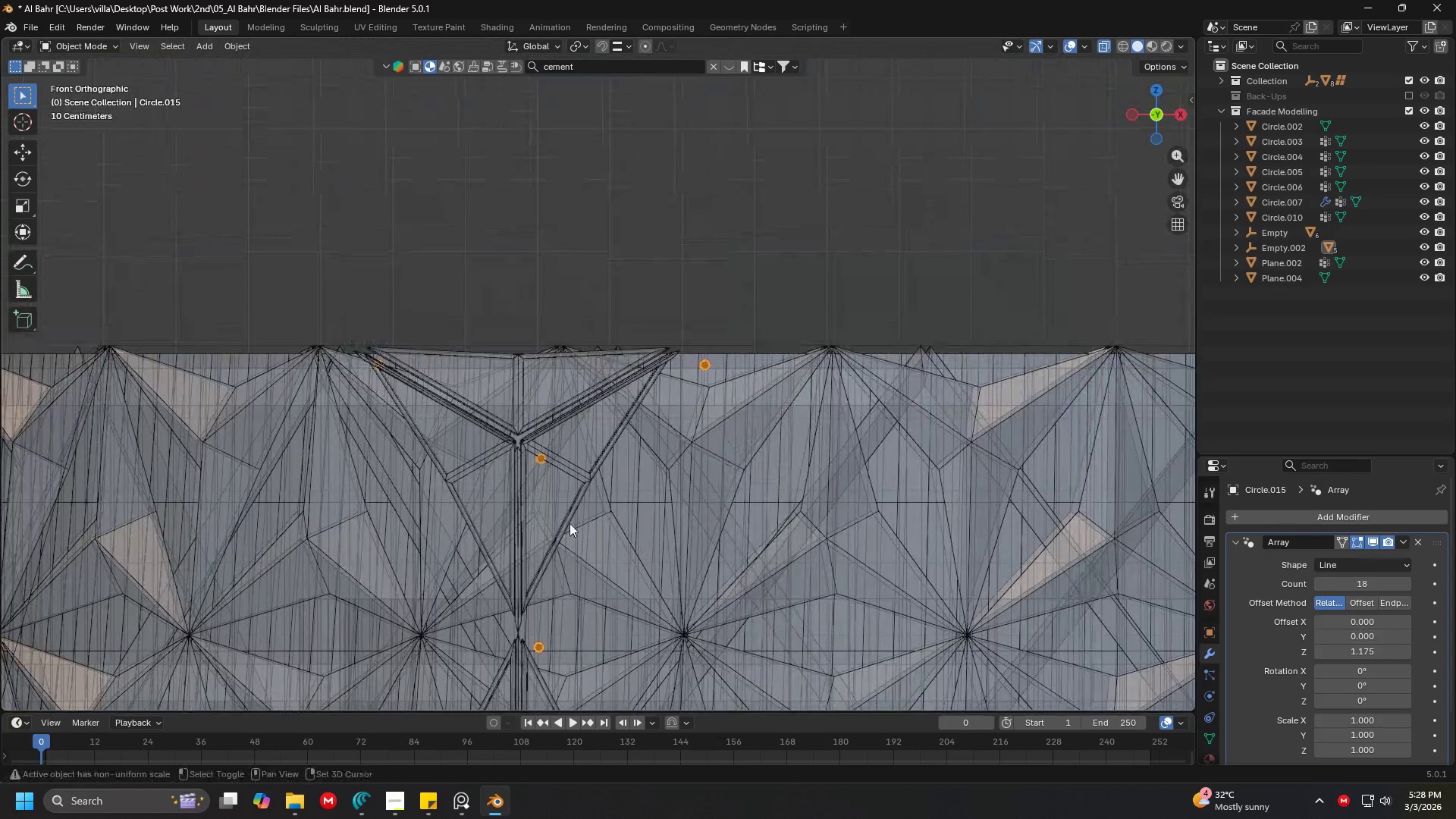 
hold_key(key=ShiftLeft, duration=0.98)
hold_key(key=ShiftLeft, duration=1.11)
scroll: coordinate [584, 484], scroll_direction: up, amount: 4.0
 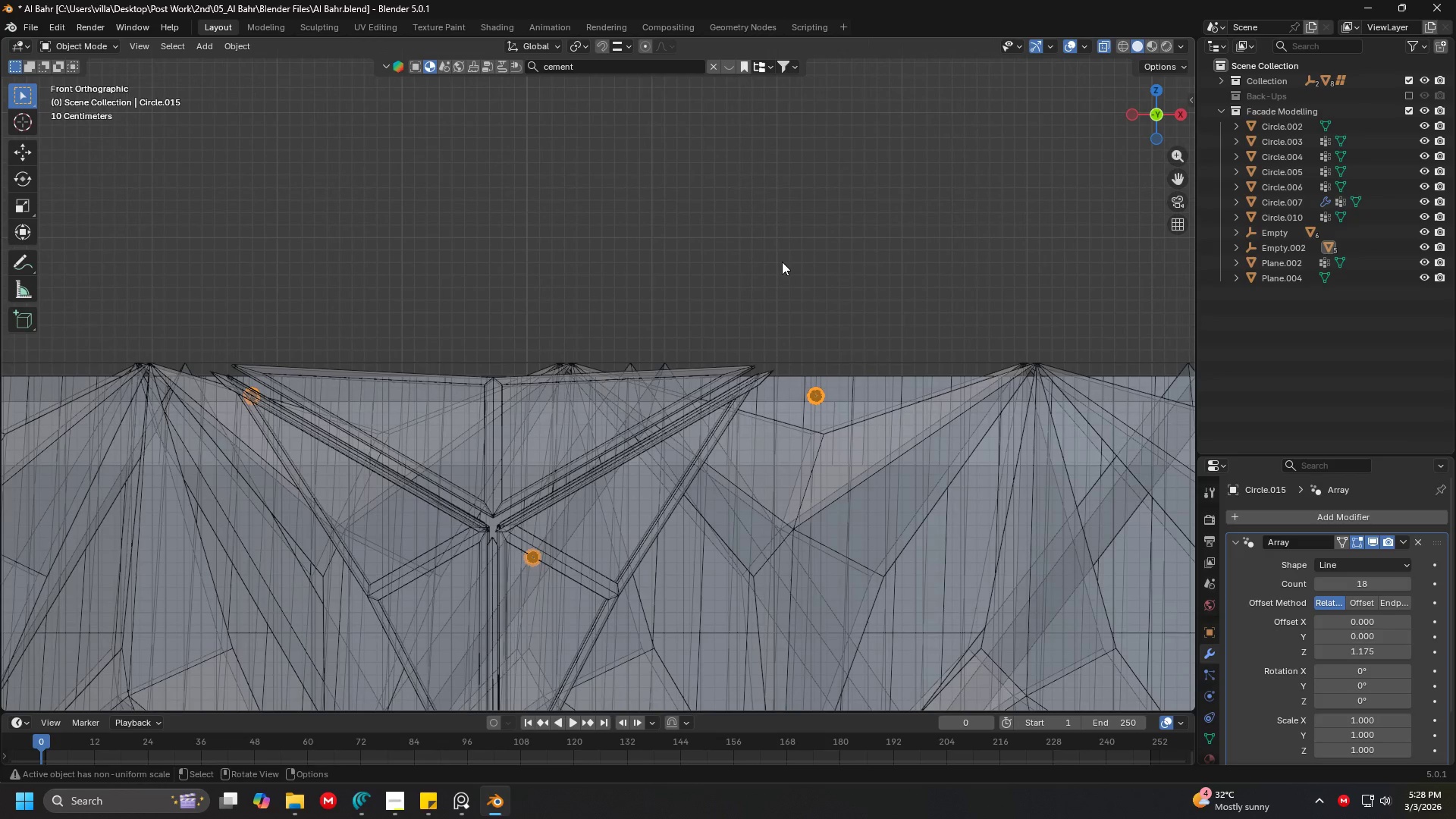 
key(R)
 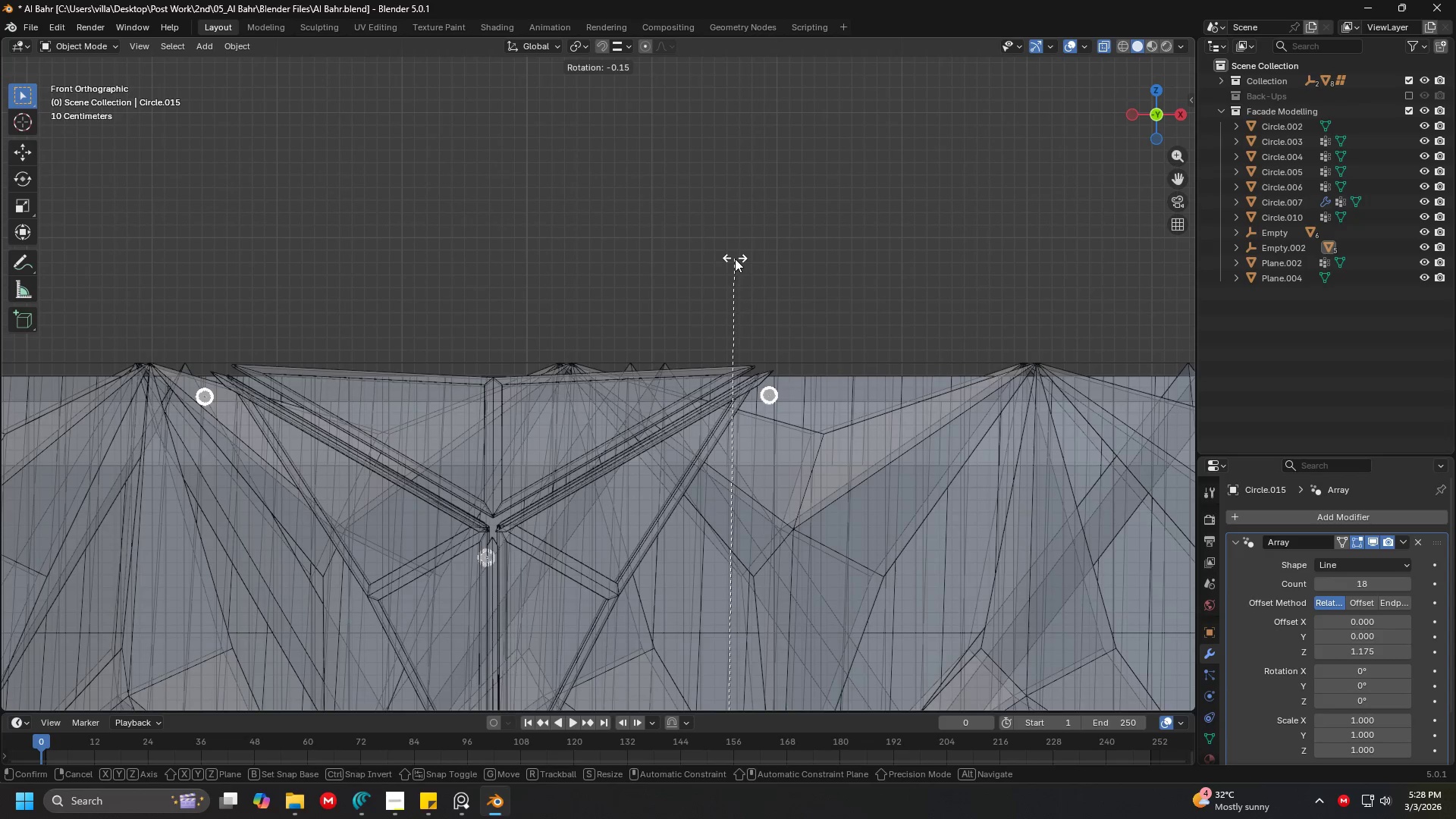 
left_click([727, 259])
 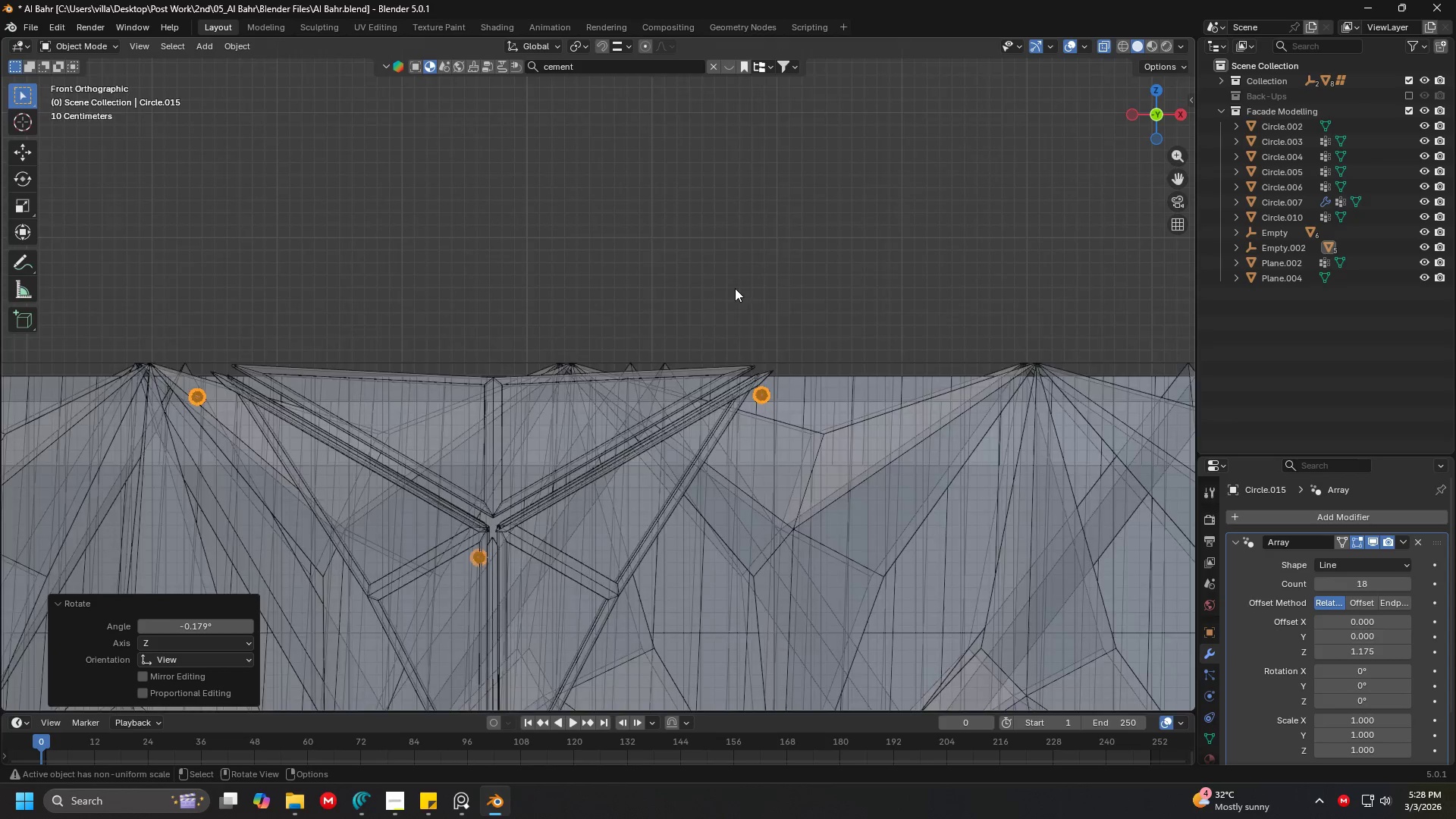 
key(Shift+ShiftLeft)
 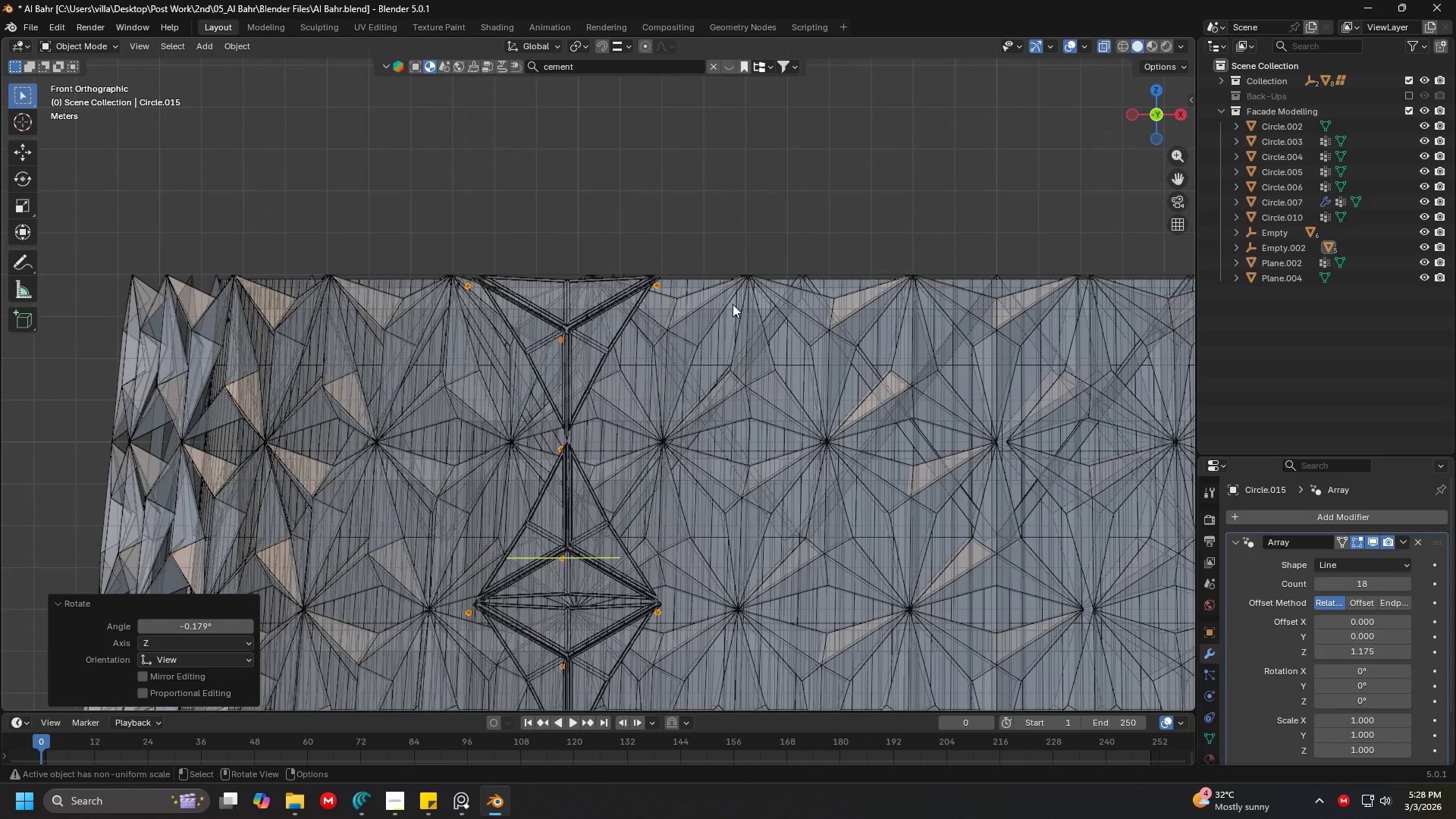 
scroll: coordinate [739, 350], scroll_direction: down, amount: 6.0
 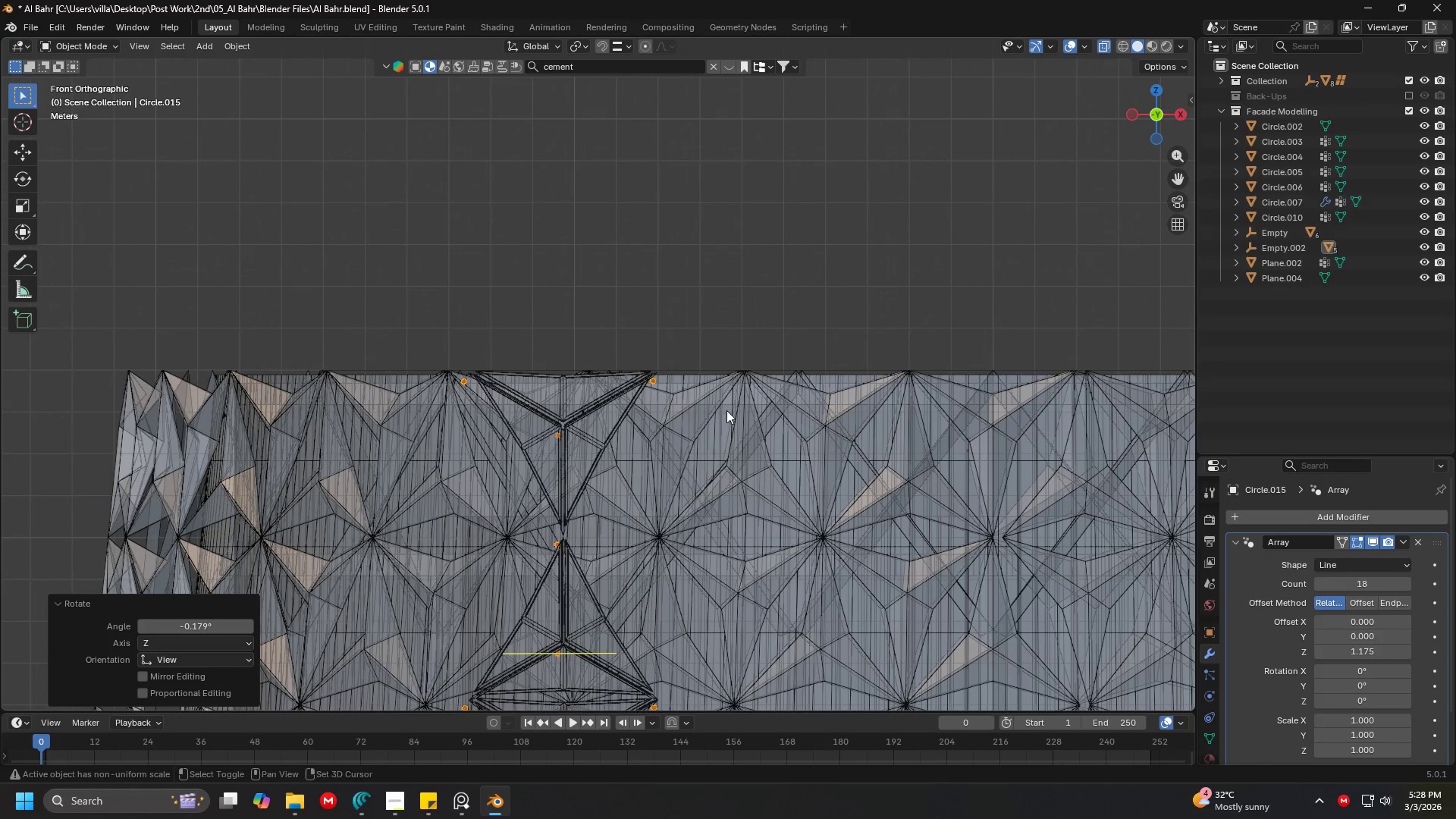 
key(Shift+ShiftLeft)
 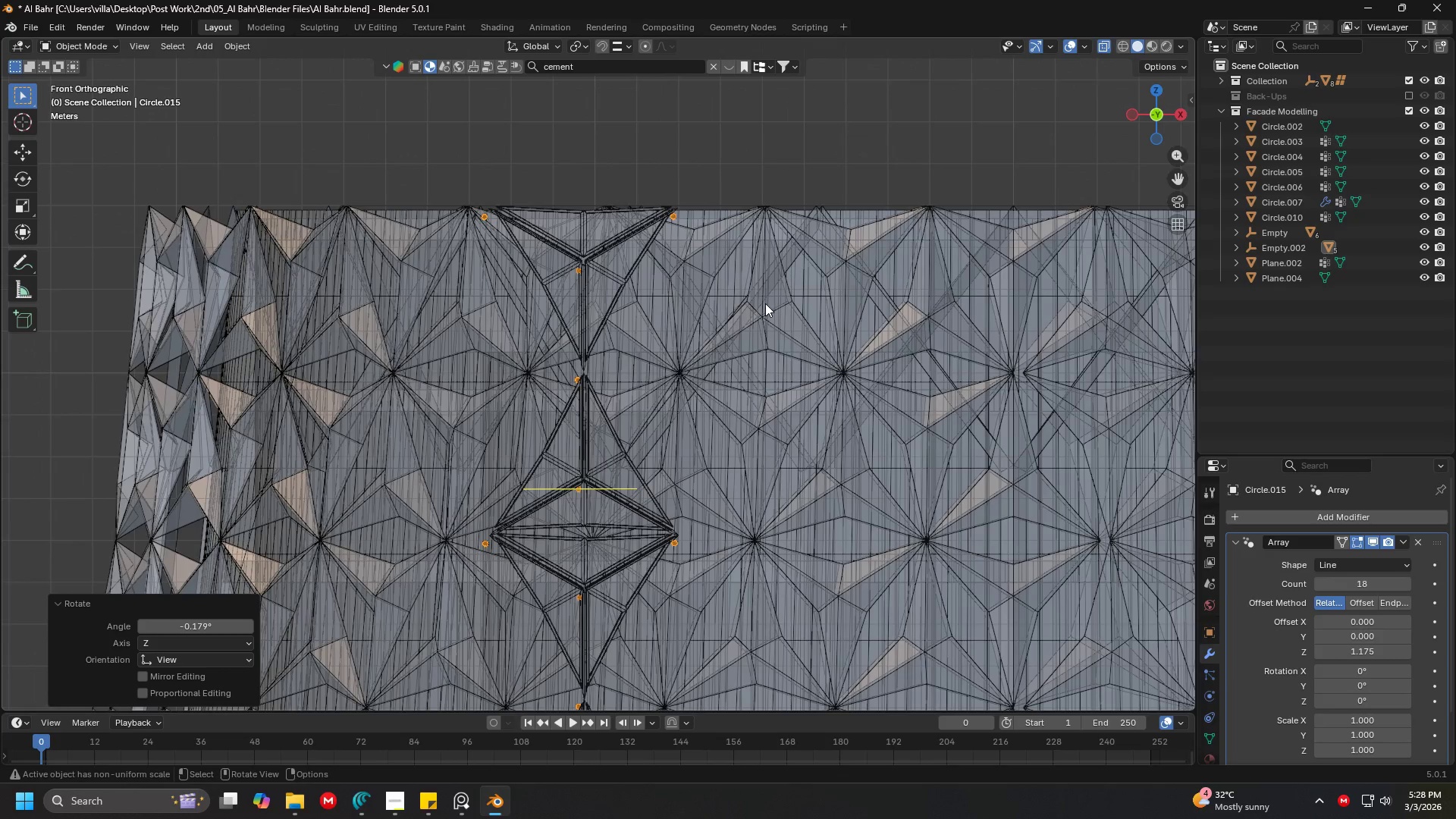 
key(Control+Z)
 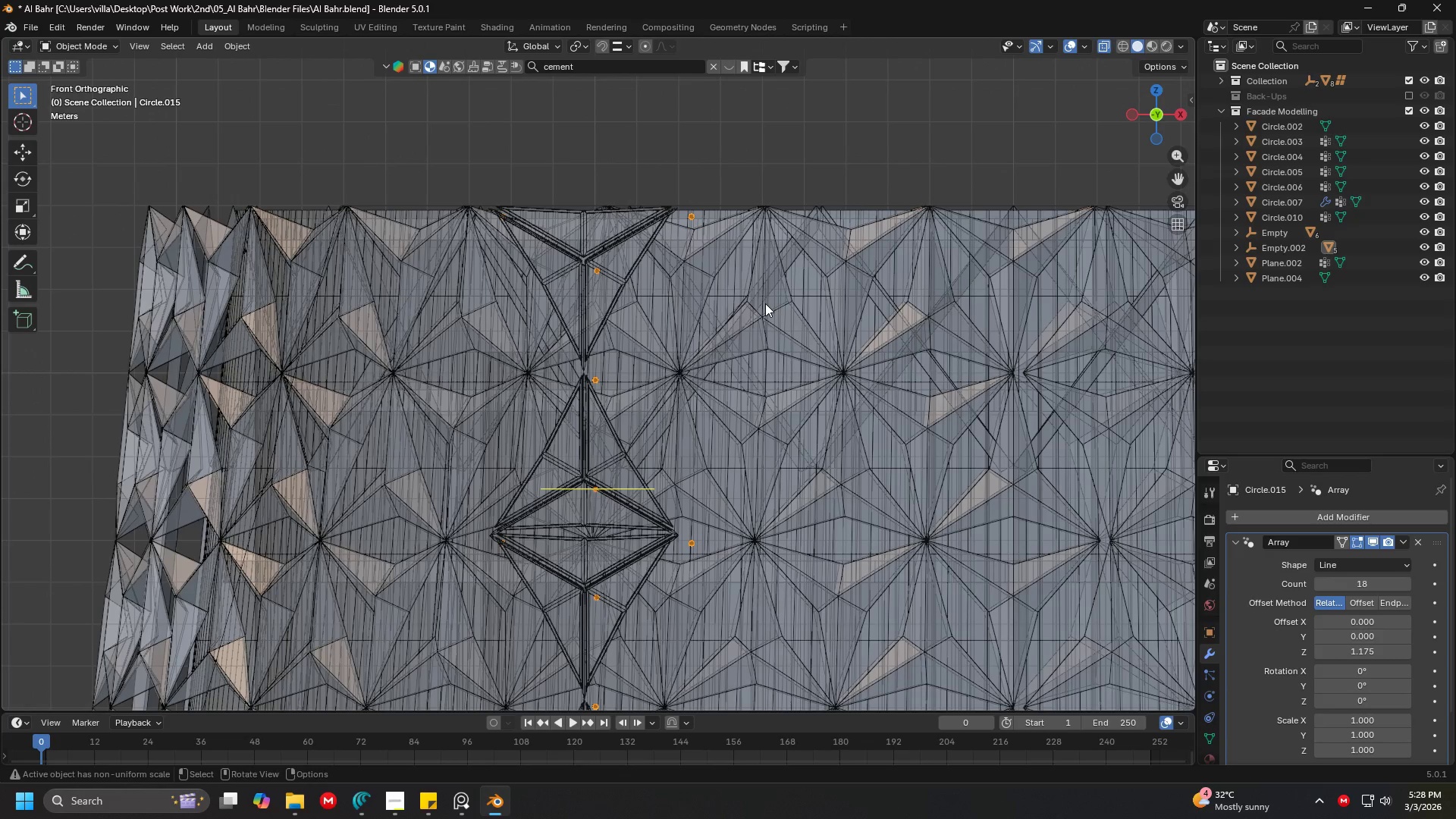 
hold_key(key=ShiftLeft, duration=0.41)
 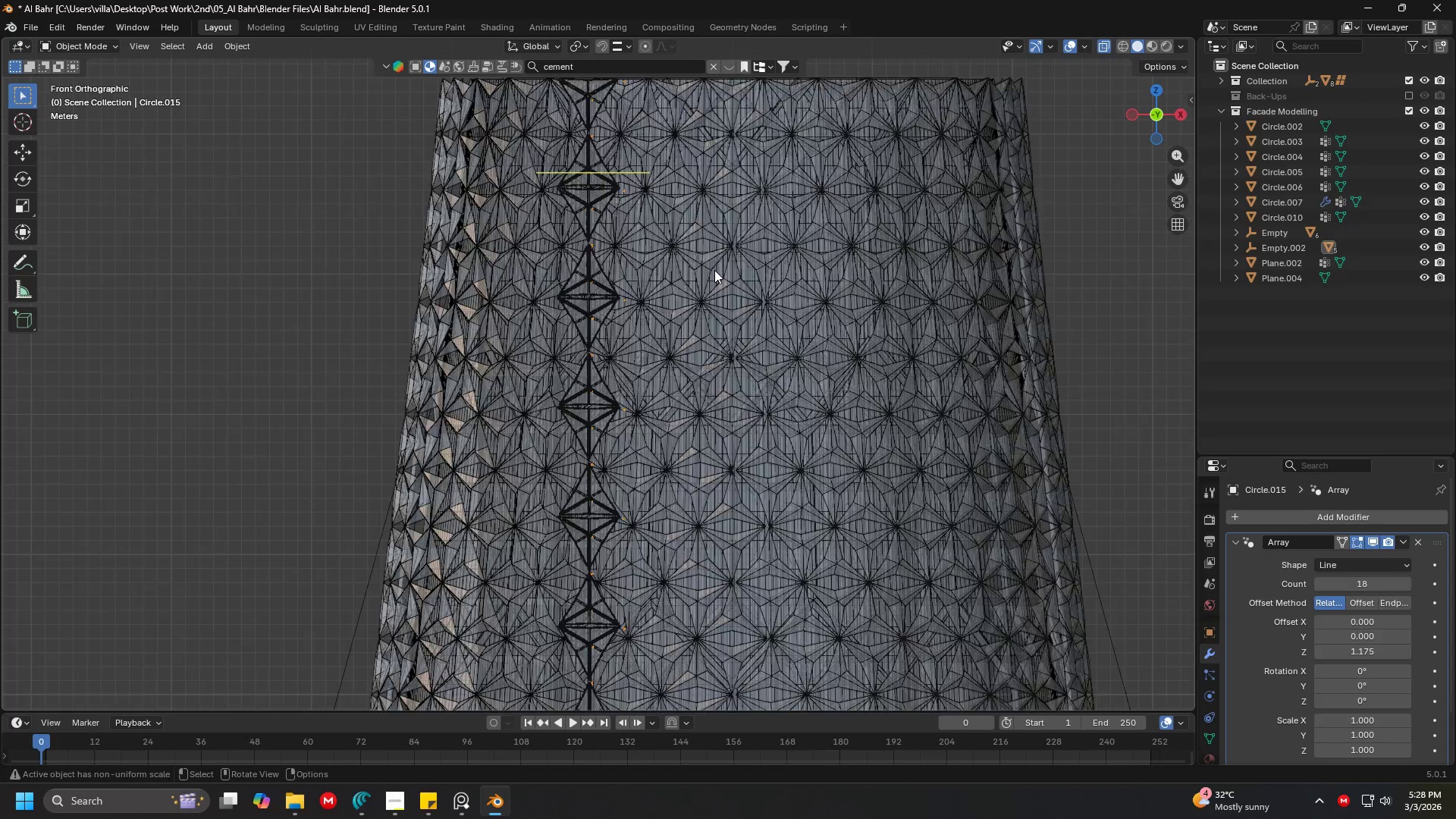 
scroll: coordinate [758, 370], scroll_direction: down, amount: 6.0
 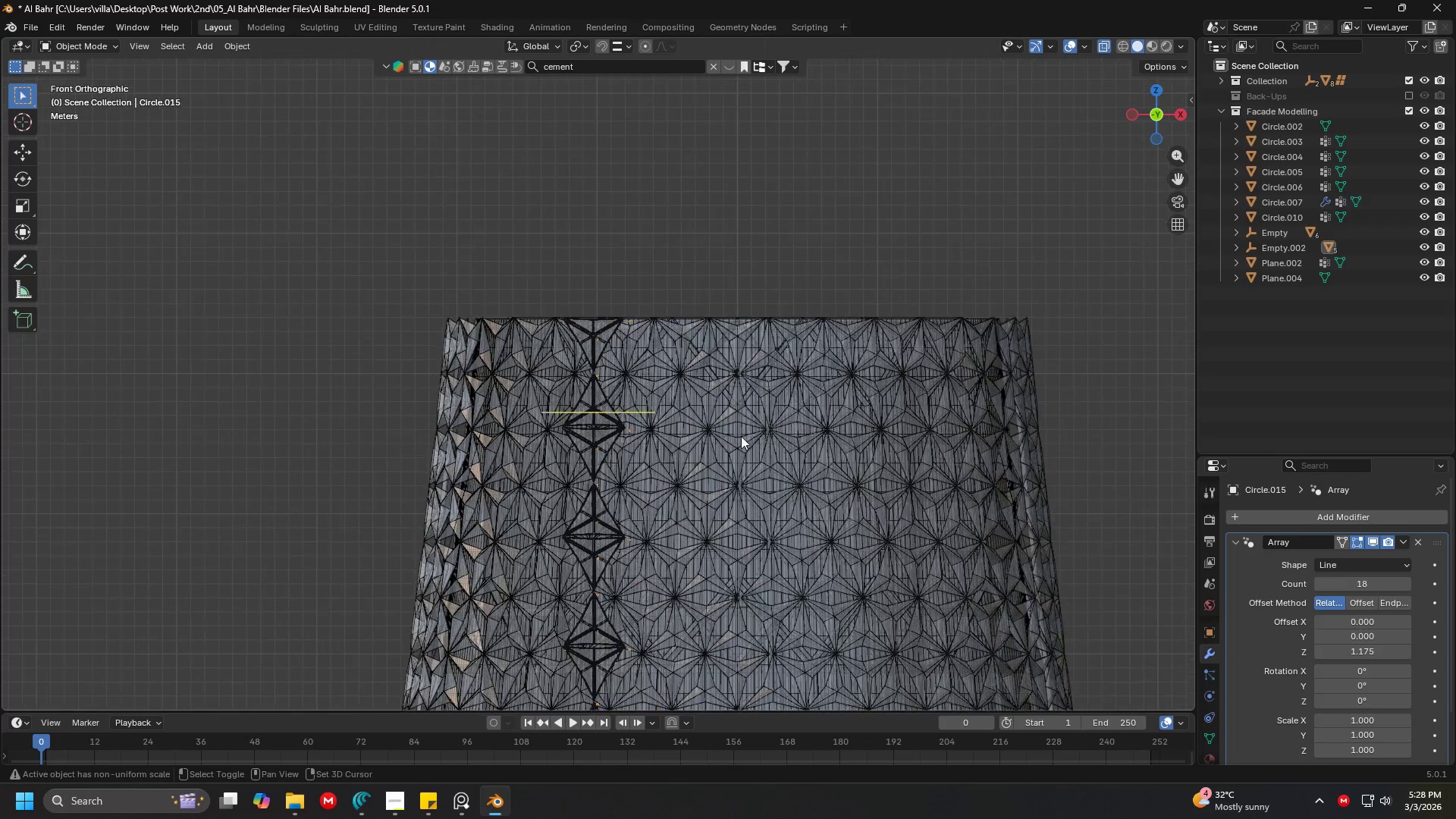 
hold_key(key=ShiftLeft, duration=0.38)
 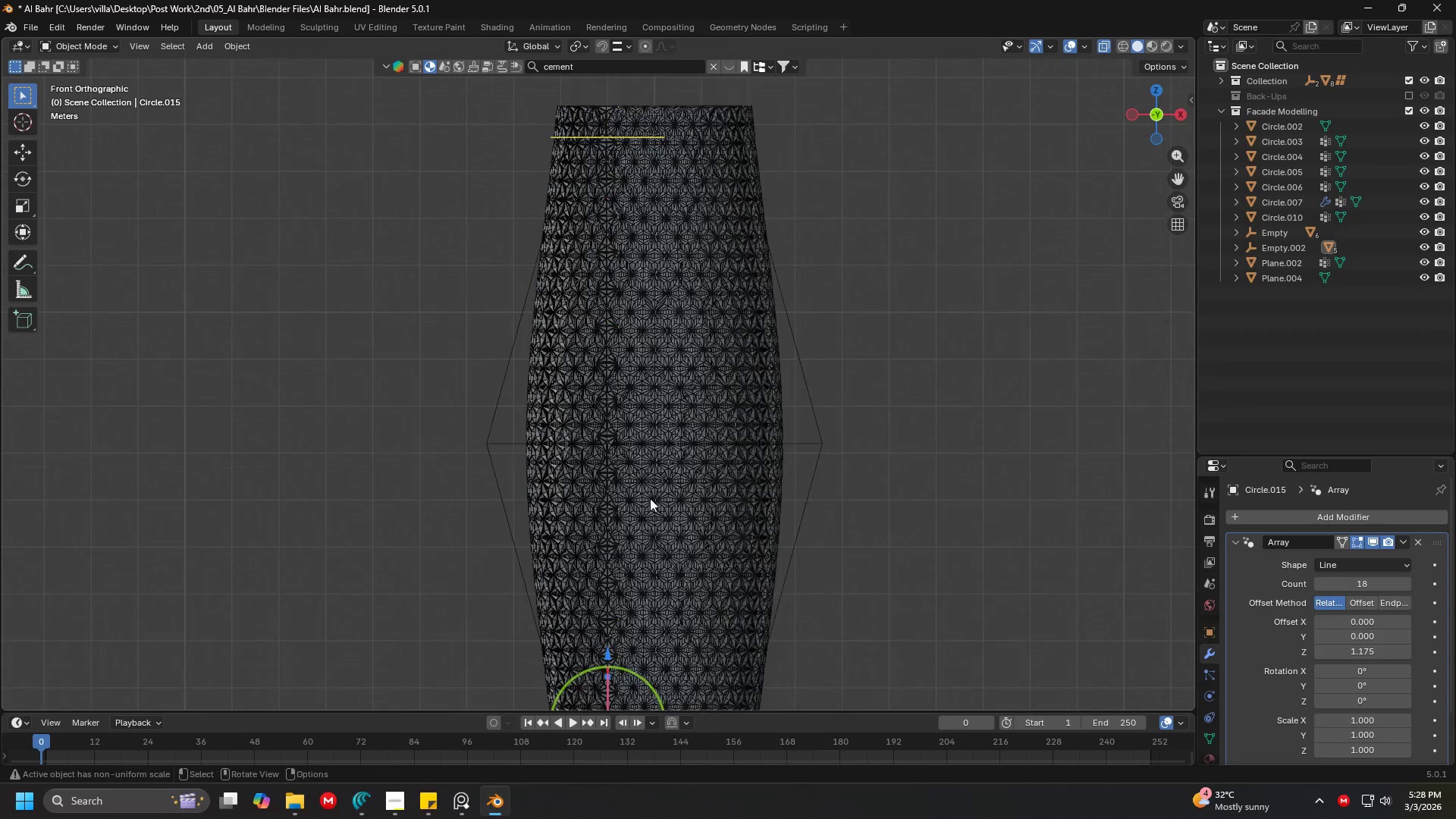 
scroll: coordinate [682, 368], scroll_direction: down, amount: 6.0
 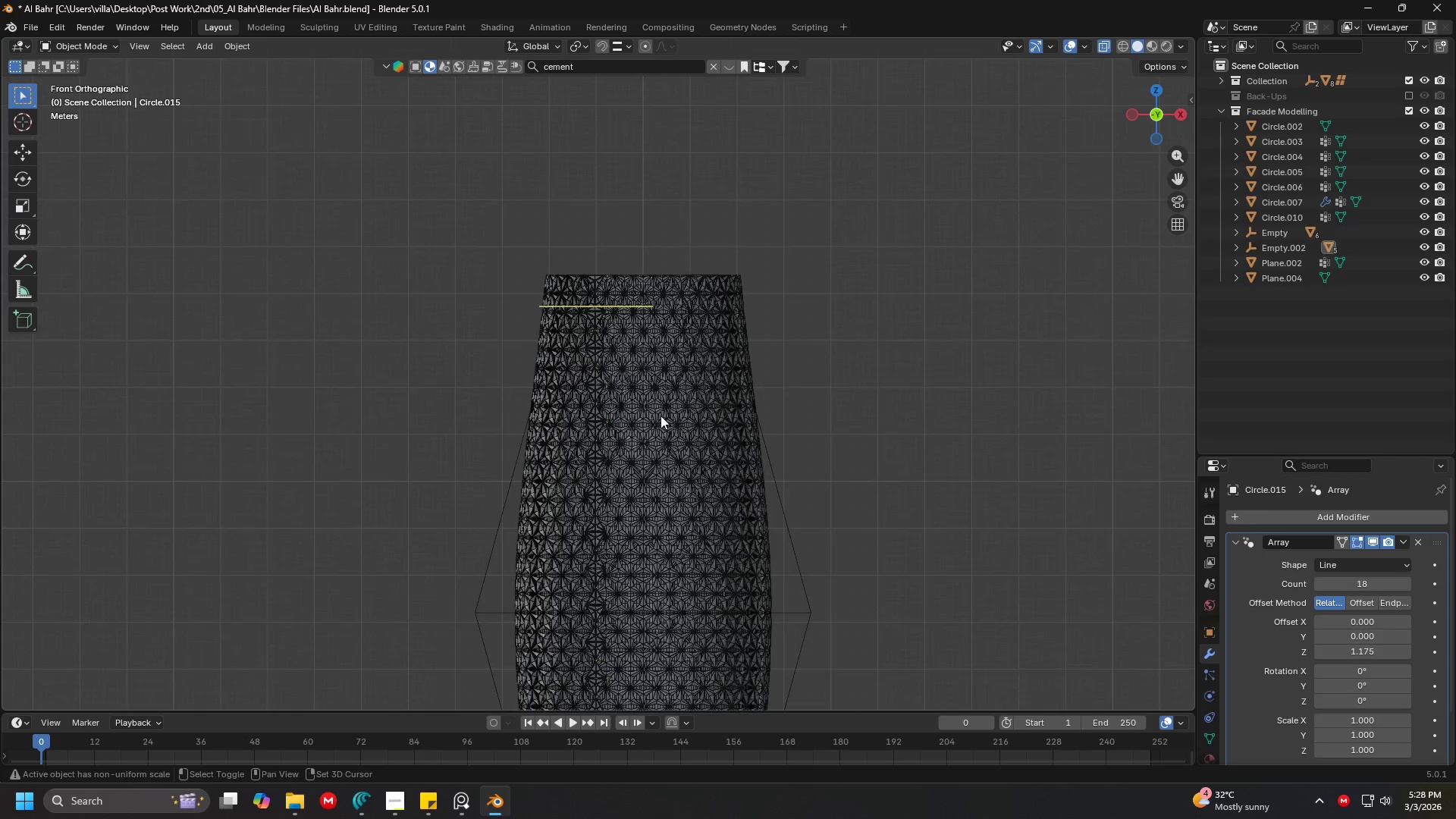 
hold_key(key=ShiftLeft, duration=0.72)
scroll: coordinate [633, 534], scroll_direction: down, amount: 3.0
 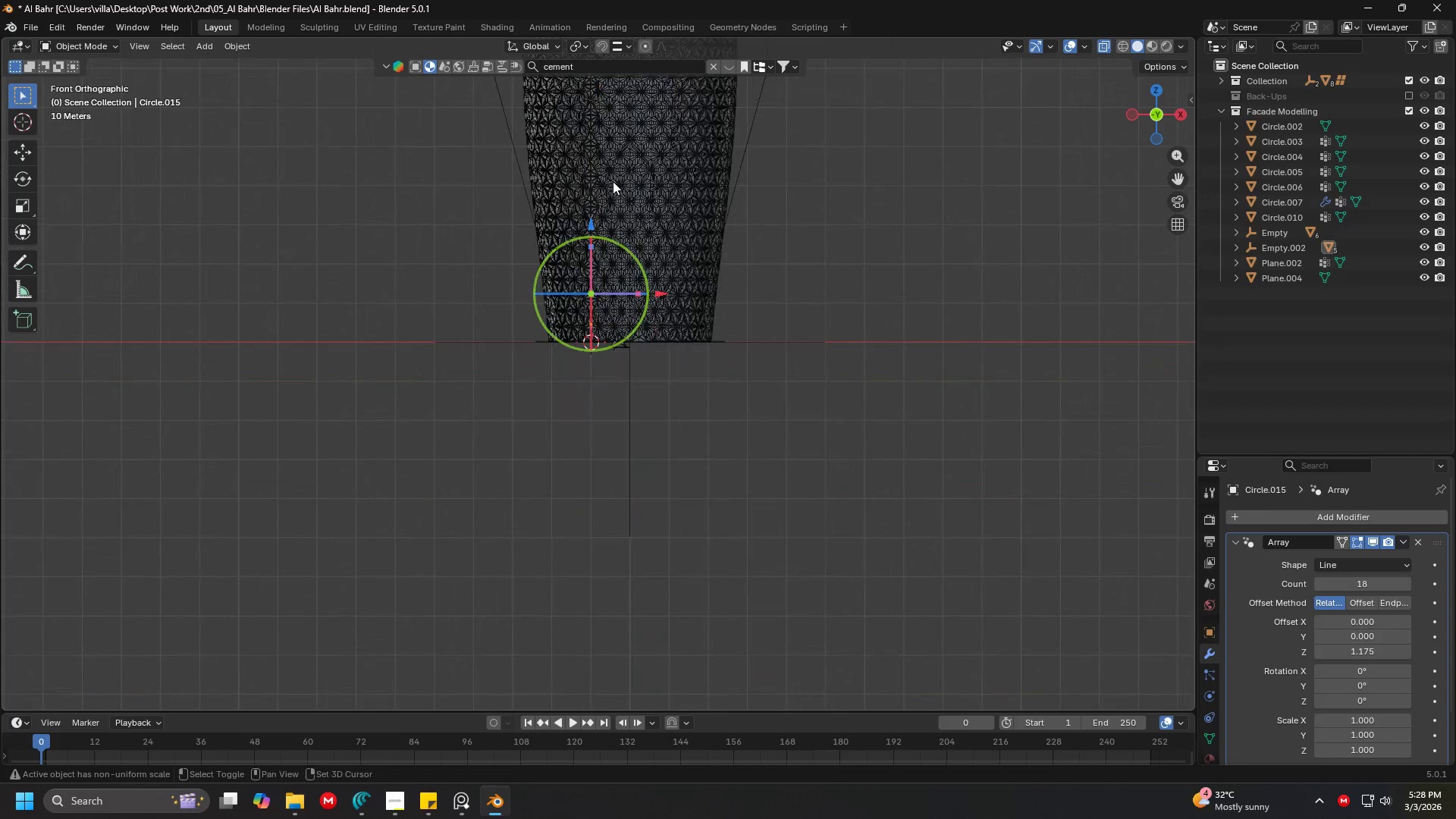 
hold_key(key=ShiftLeft, duration=0.31)
 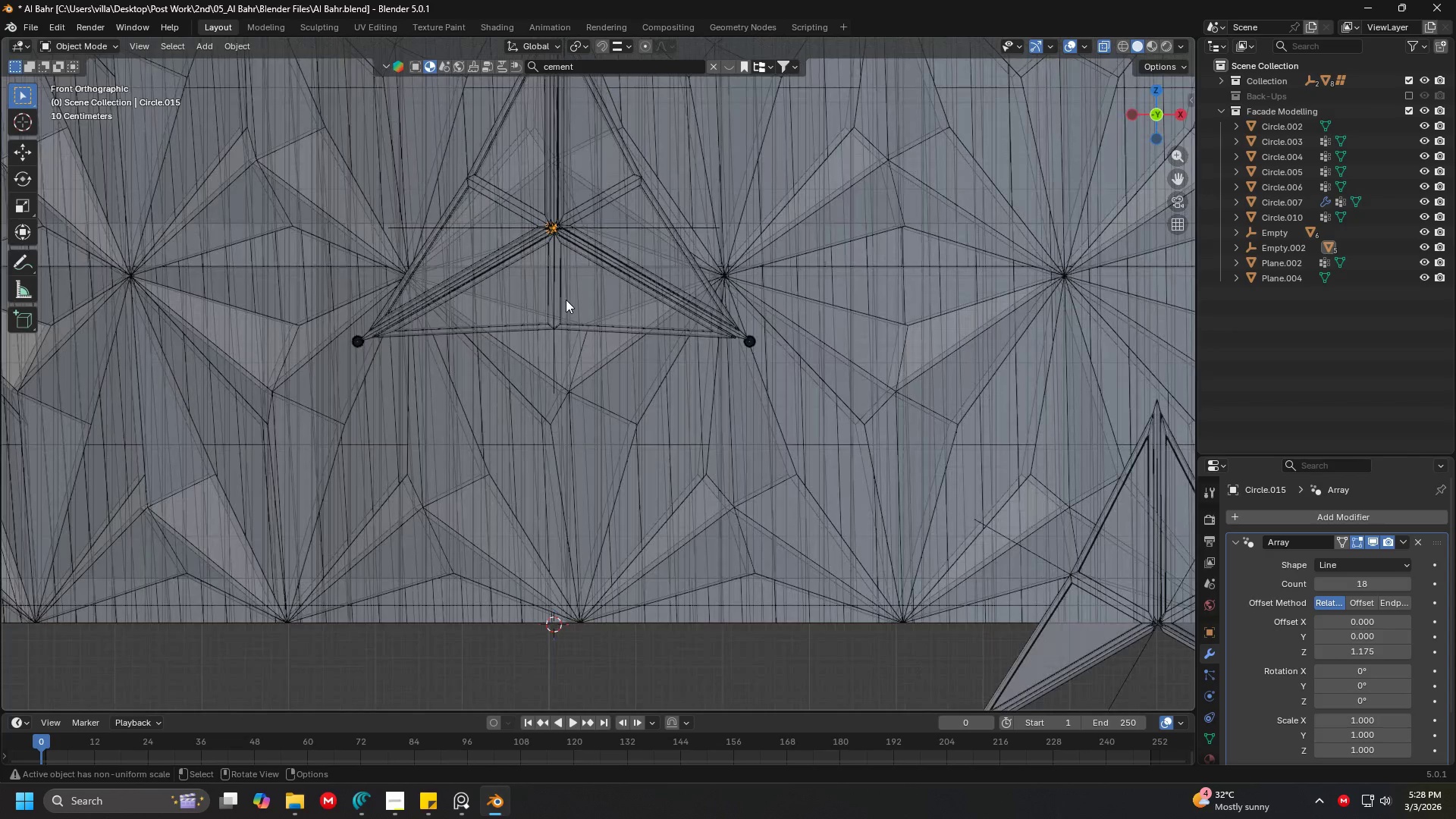 
hold_key(key=ShiftLeft, duration=0.34)
 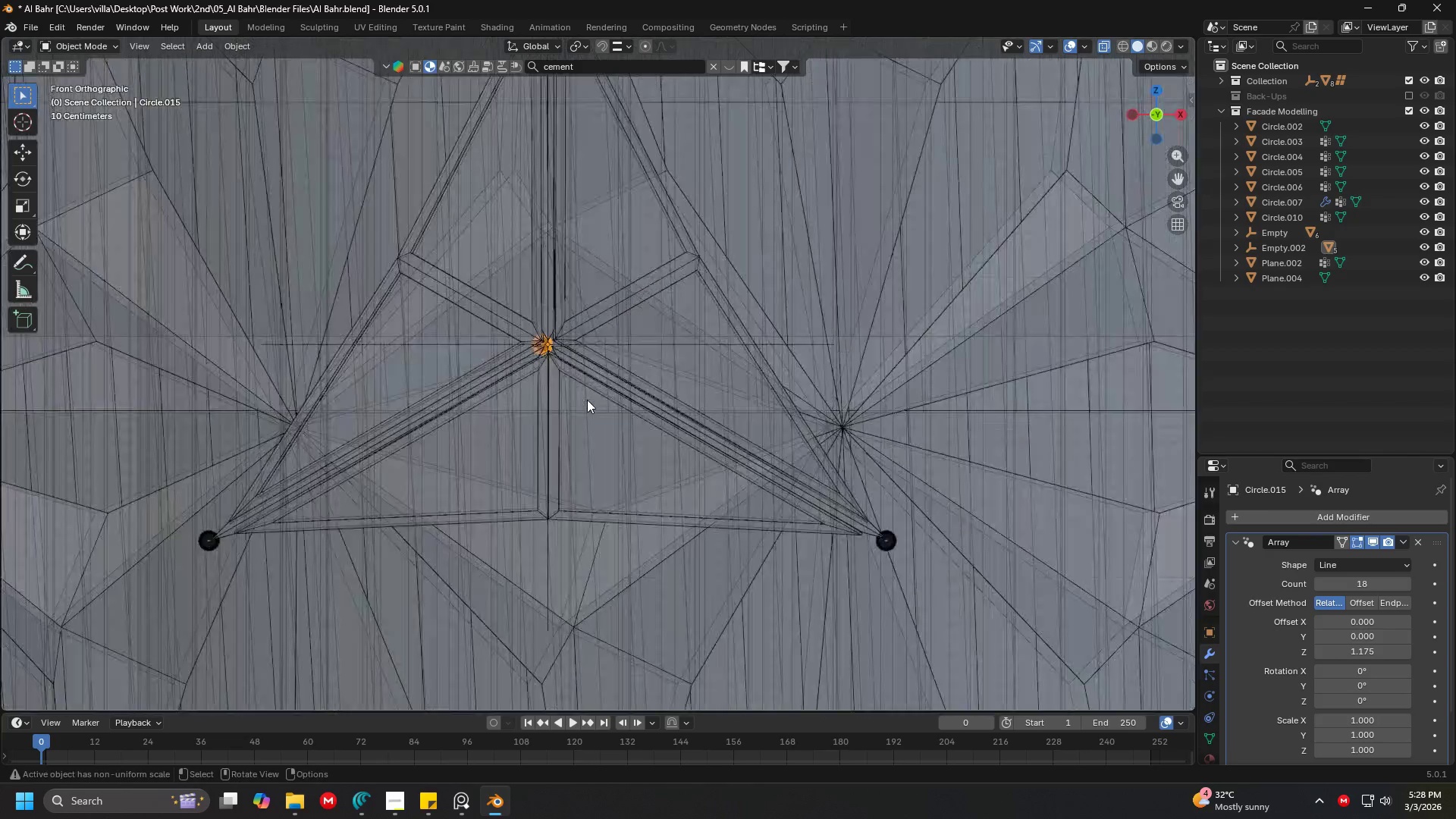 
scroll: coordinate [587, 400], scroll_direction: up, amount: 25.0
 